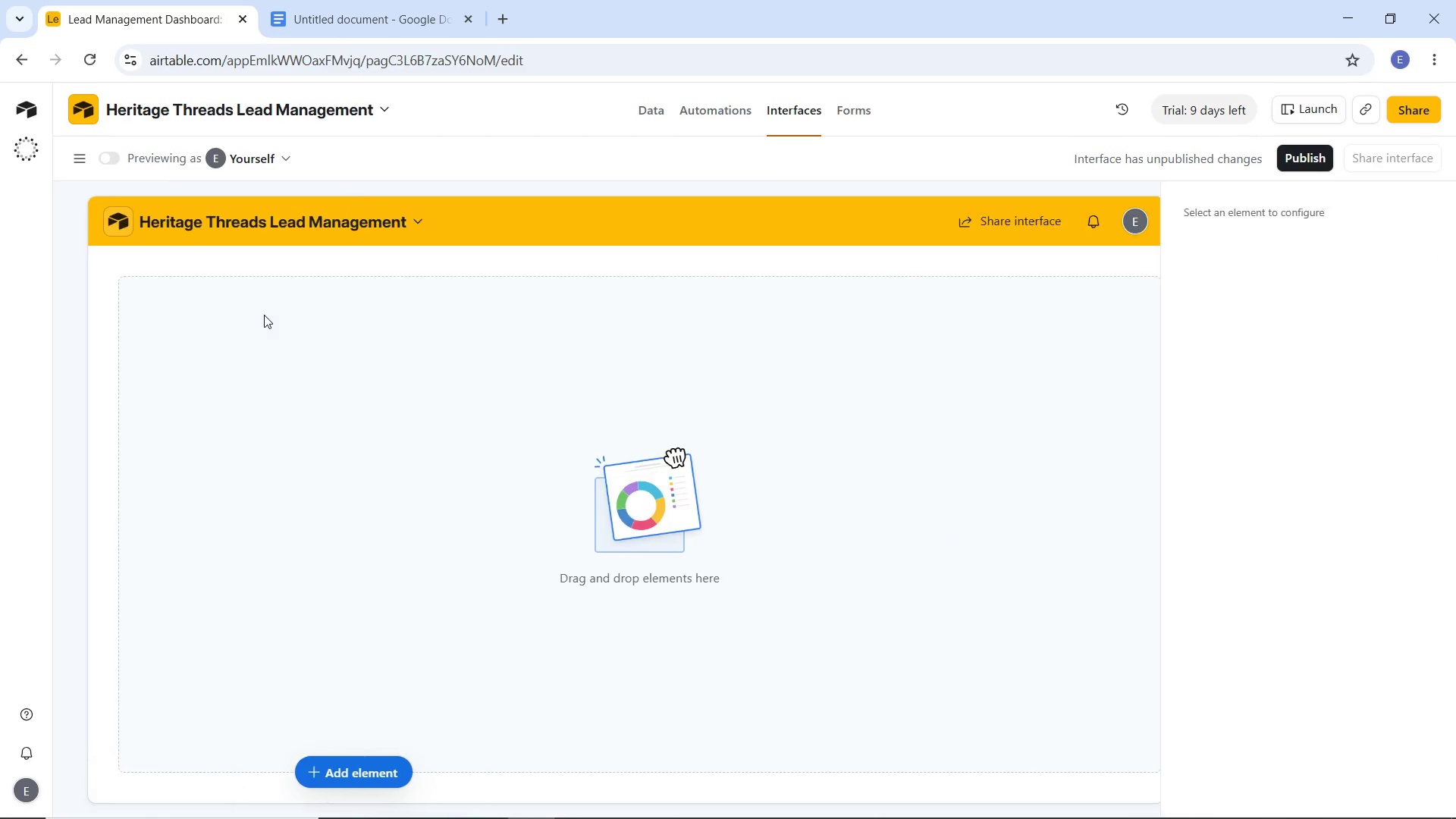 
left_click([264, 315])
 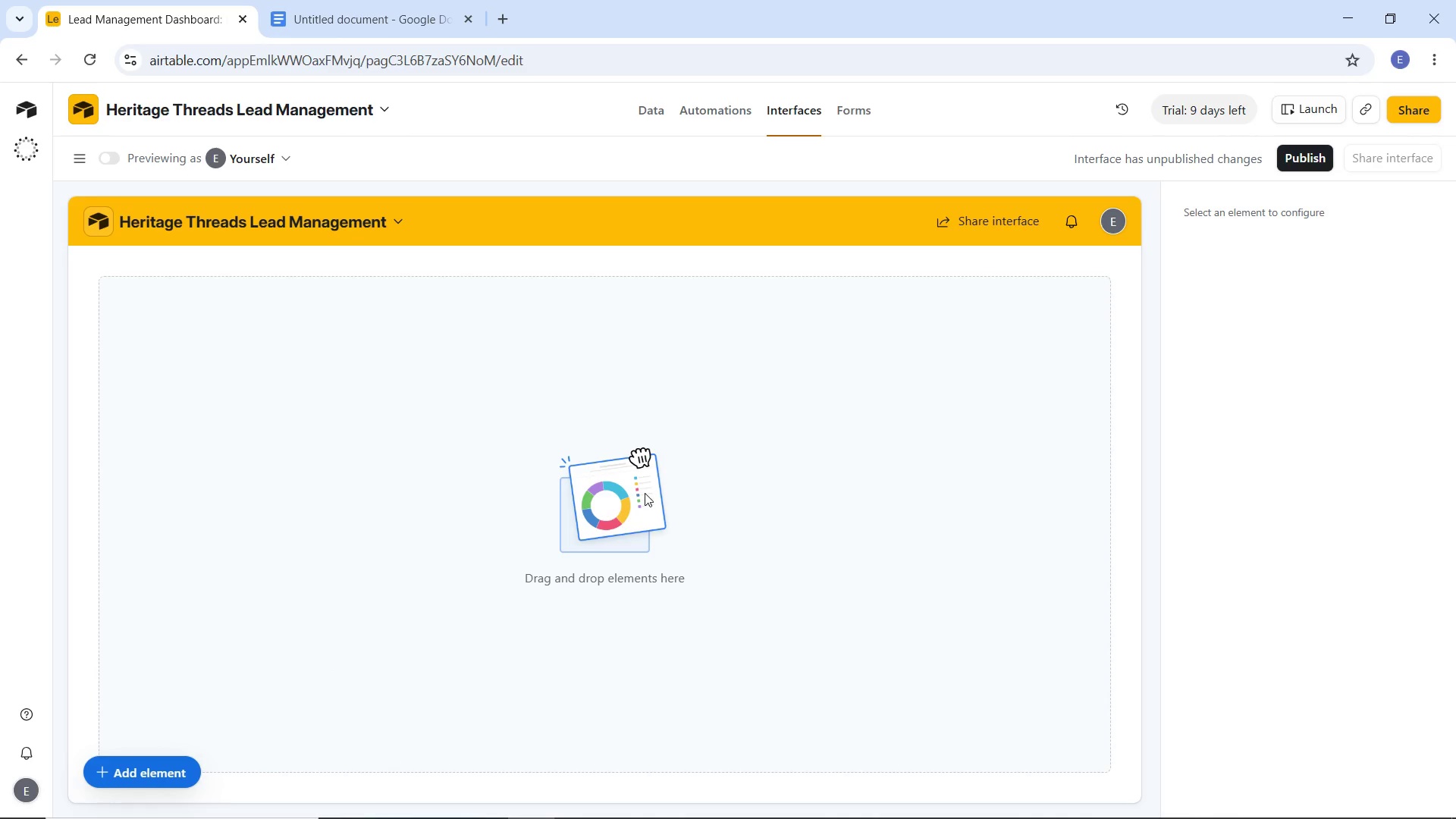 
right_click([625, 504])
 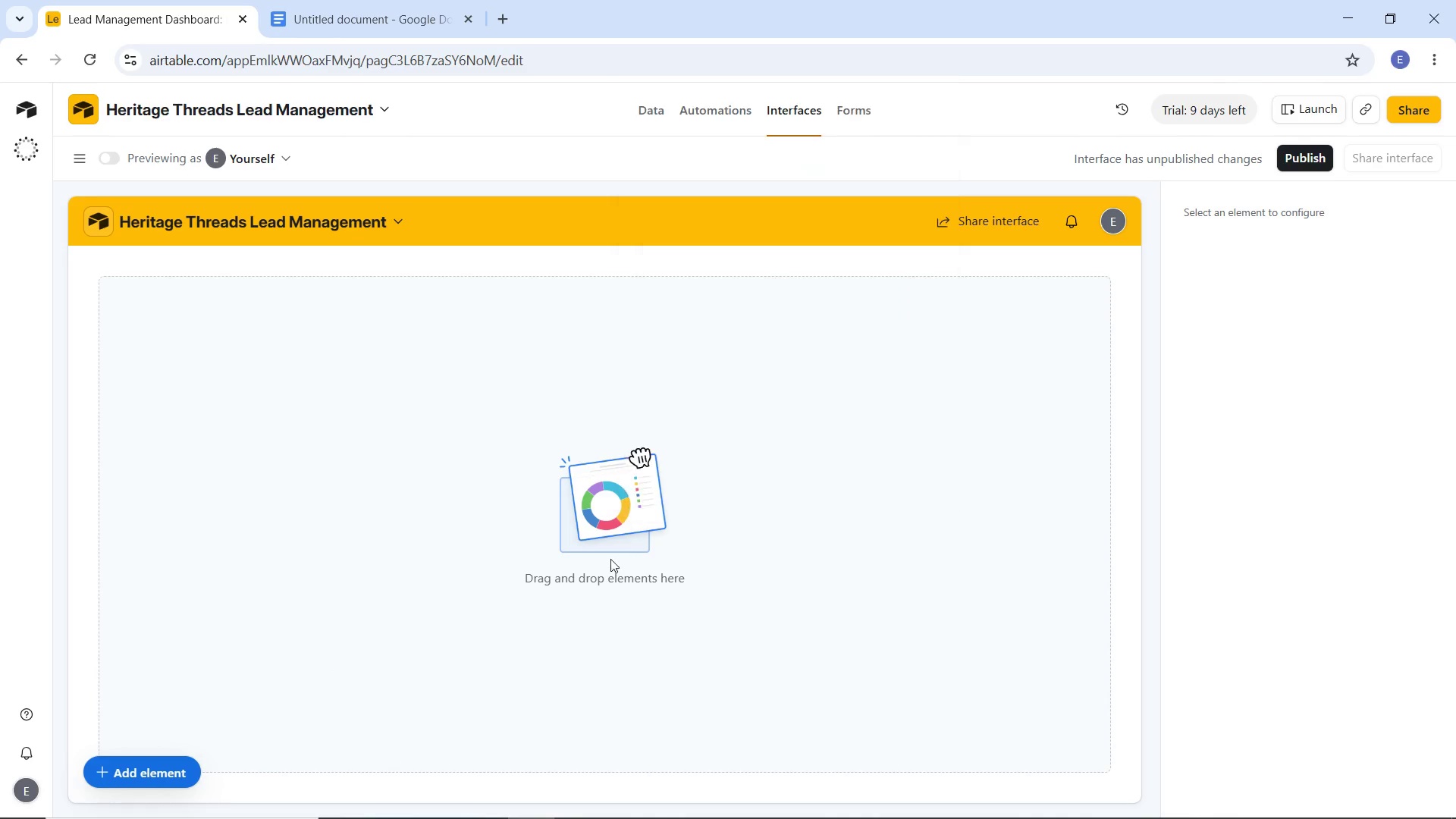 
left_click([610, 559])
 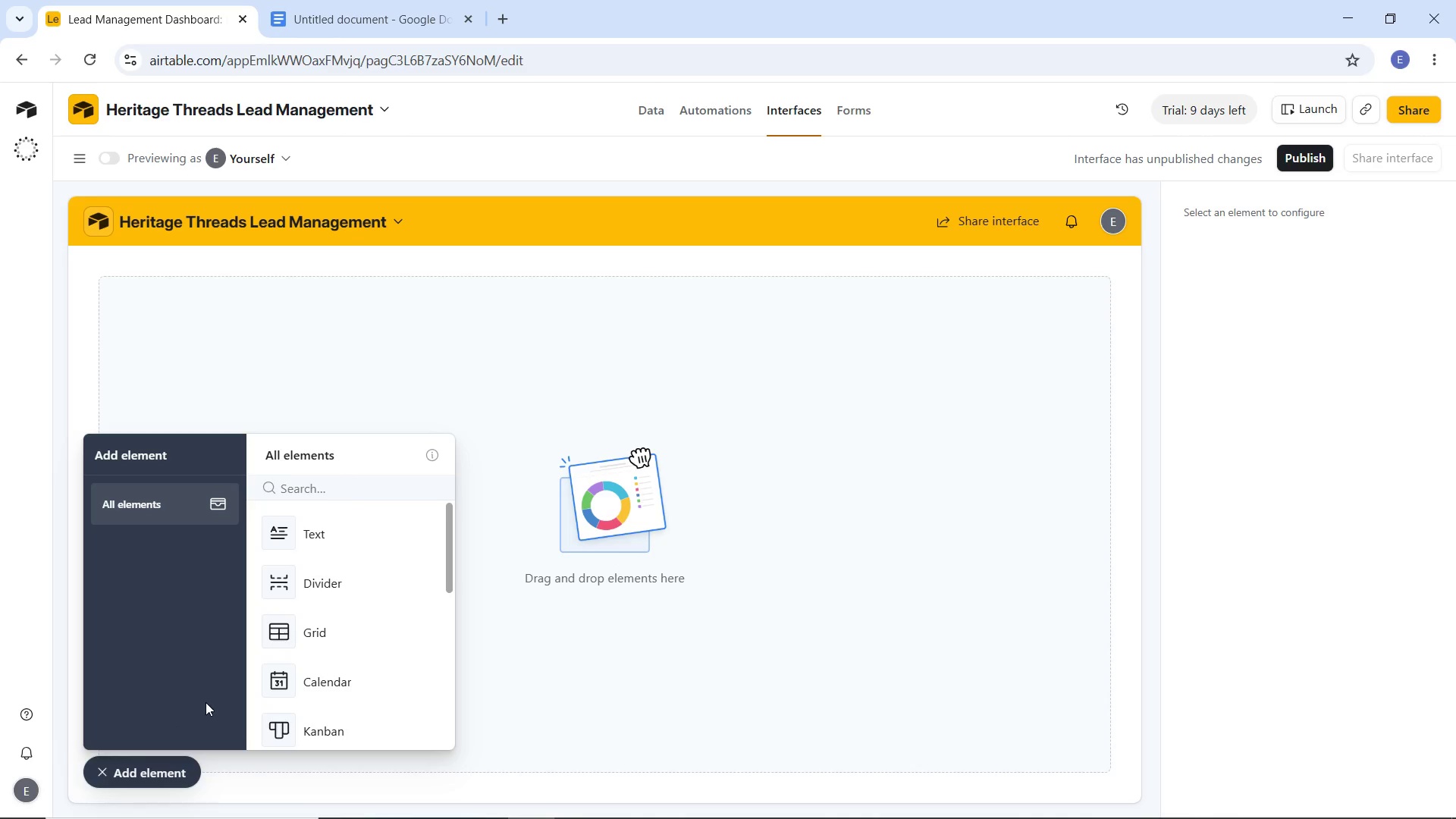 
wait(13.58)
 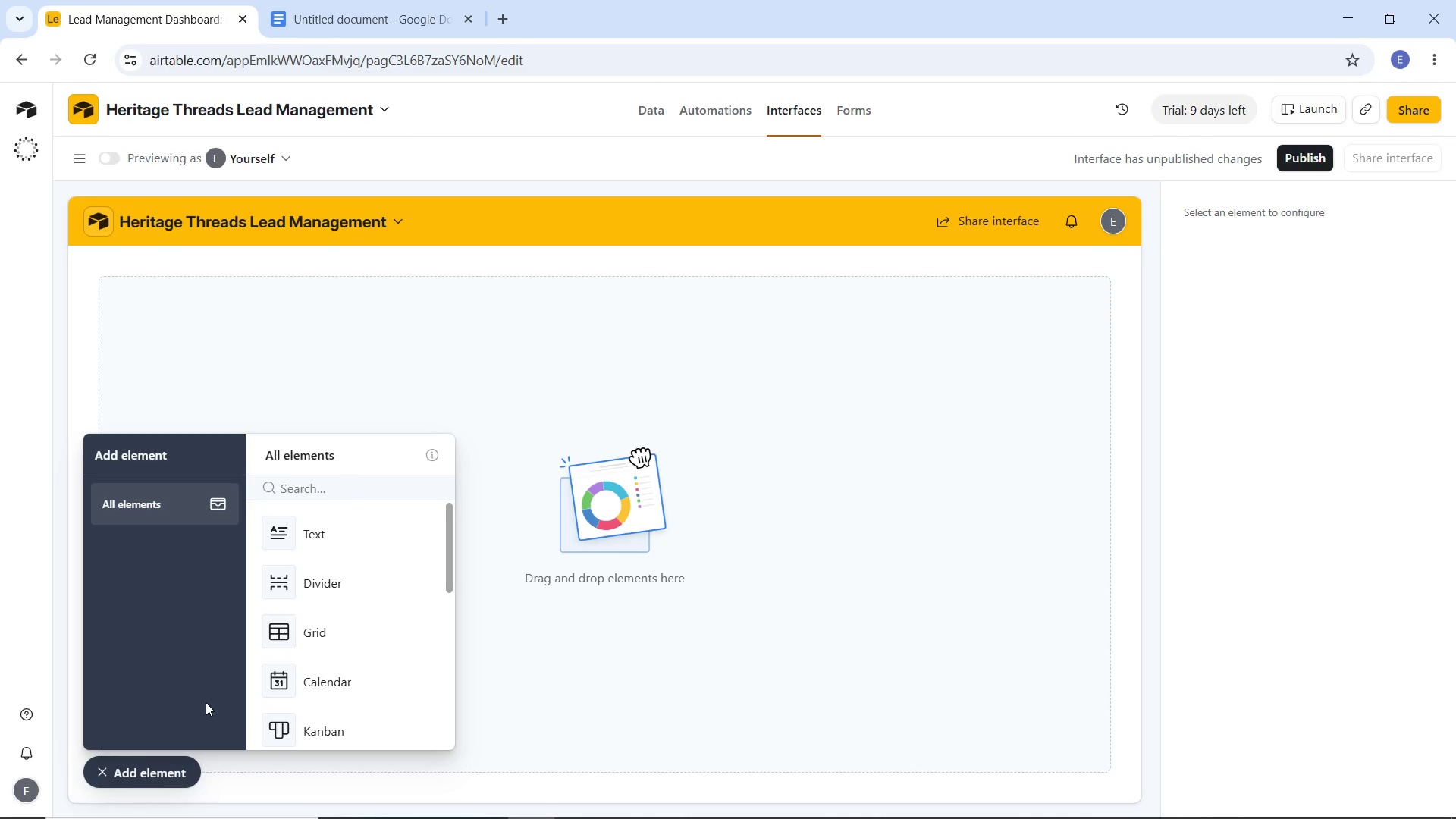 
scroll: coordinate [337, 617], scroll_direction: none, amount: 0.0
 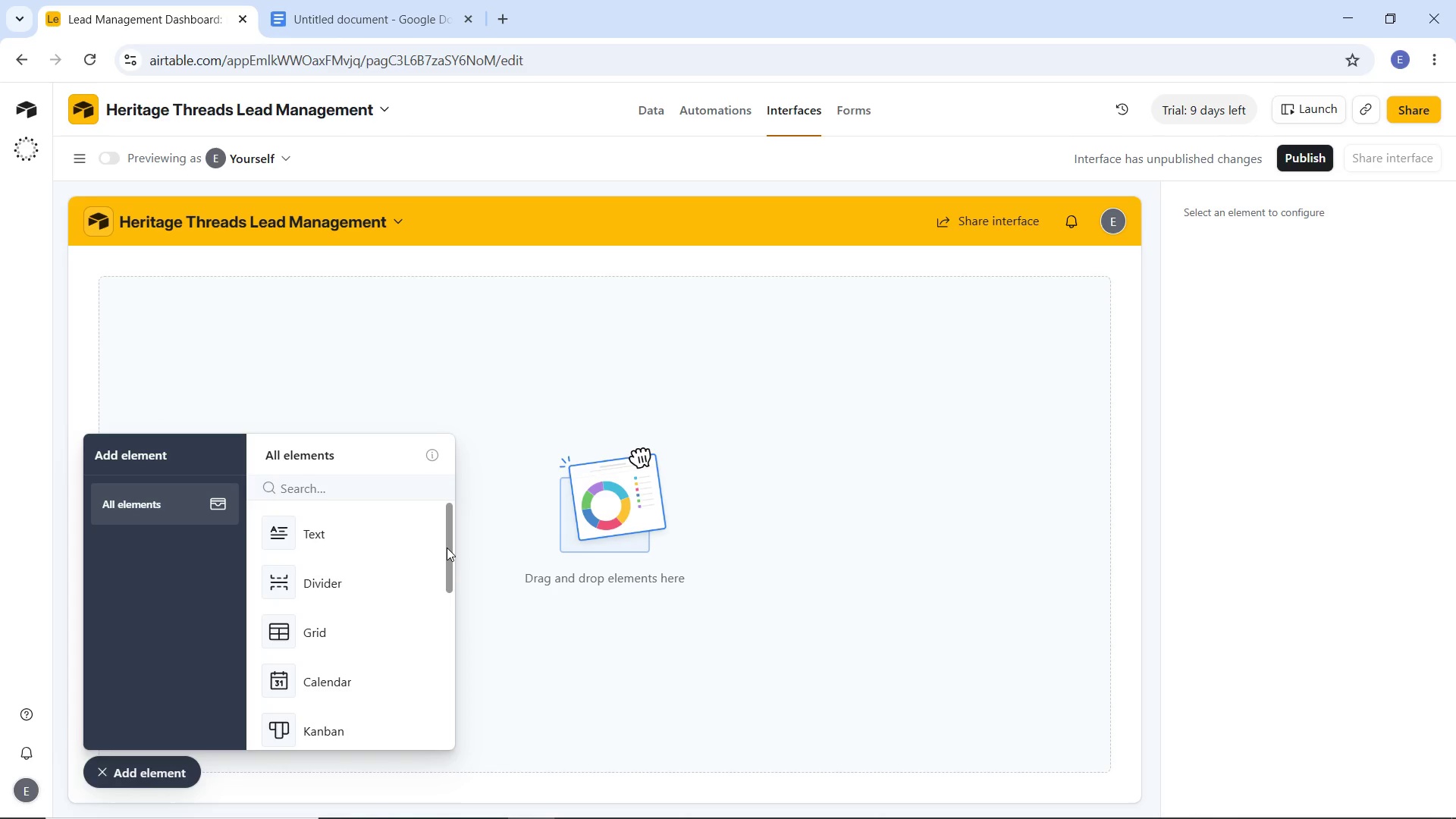 
wait(11.68)
 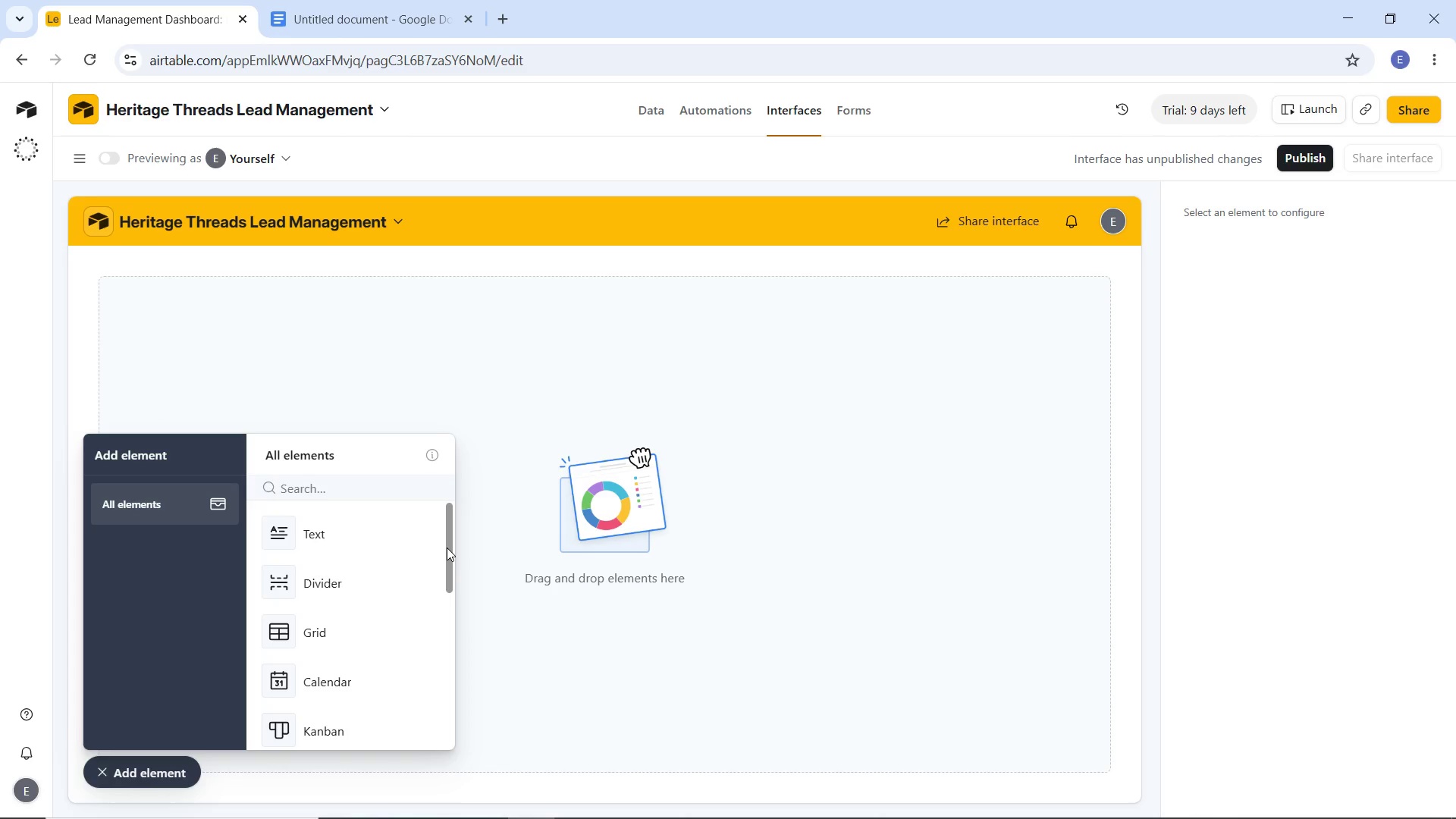 
left_click([71, 156])
 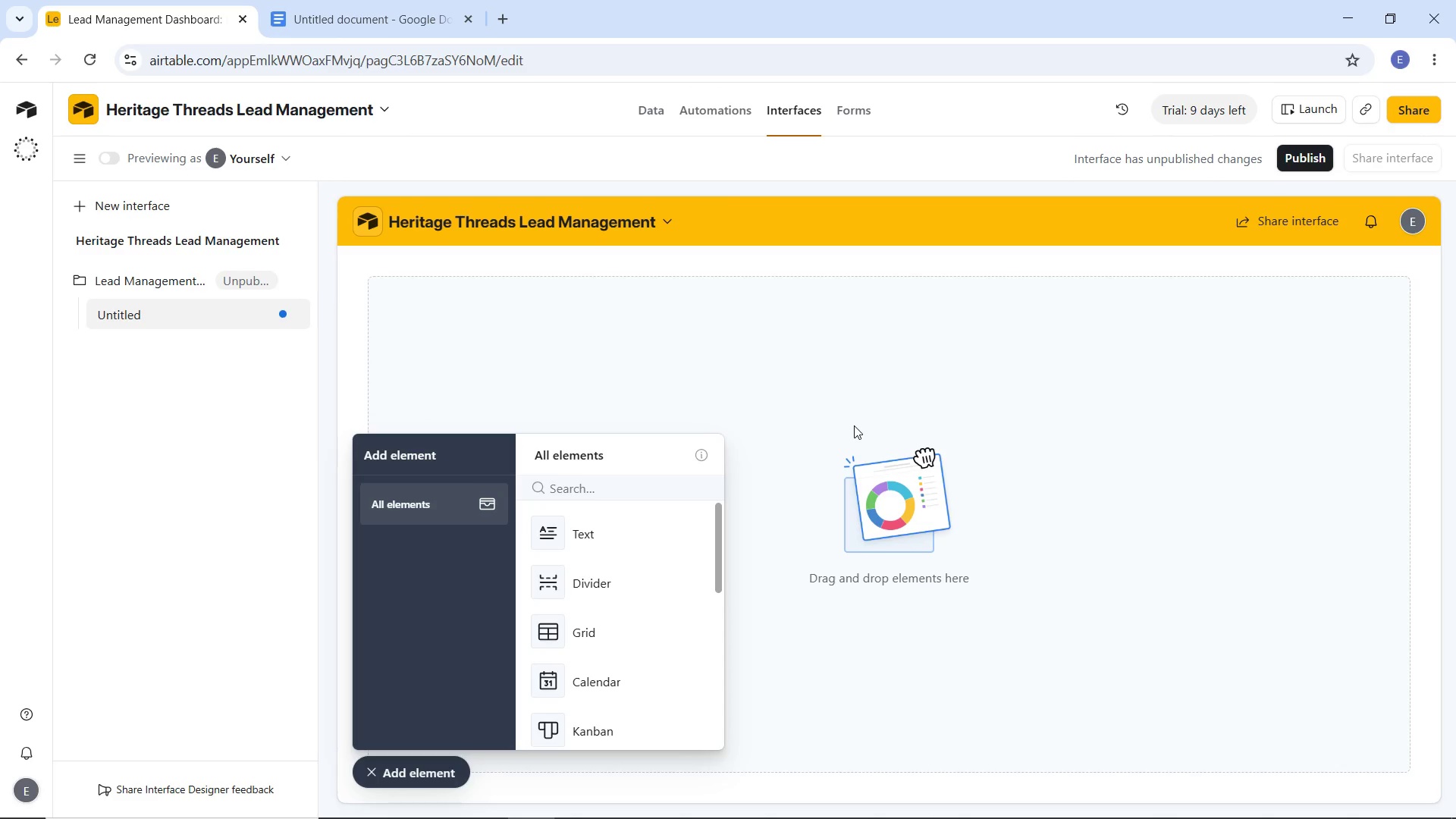 
wait(45.28)
 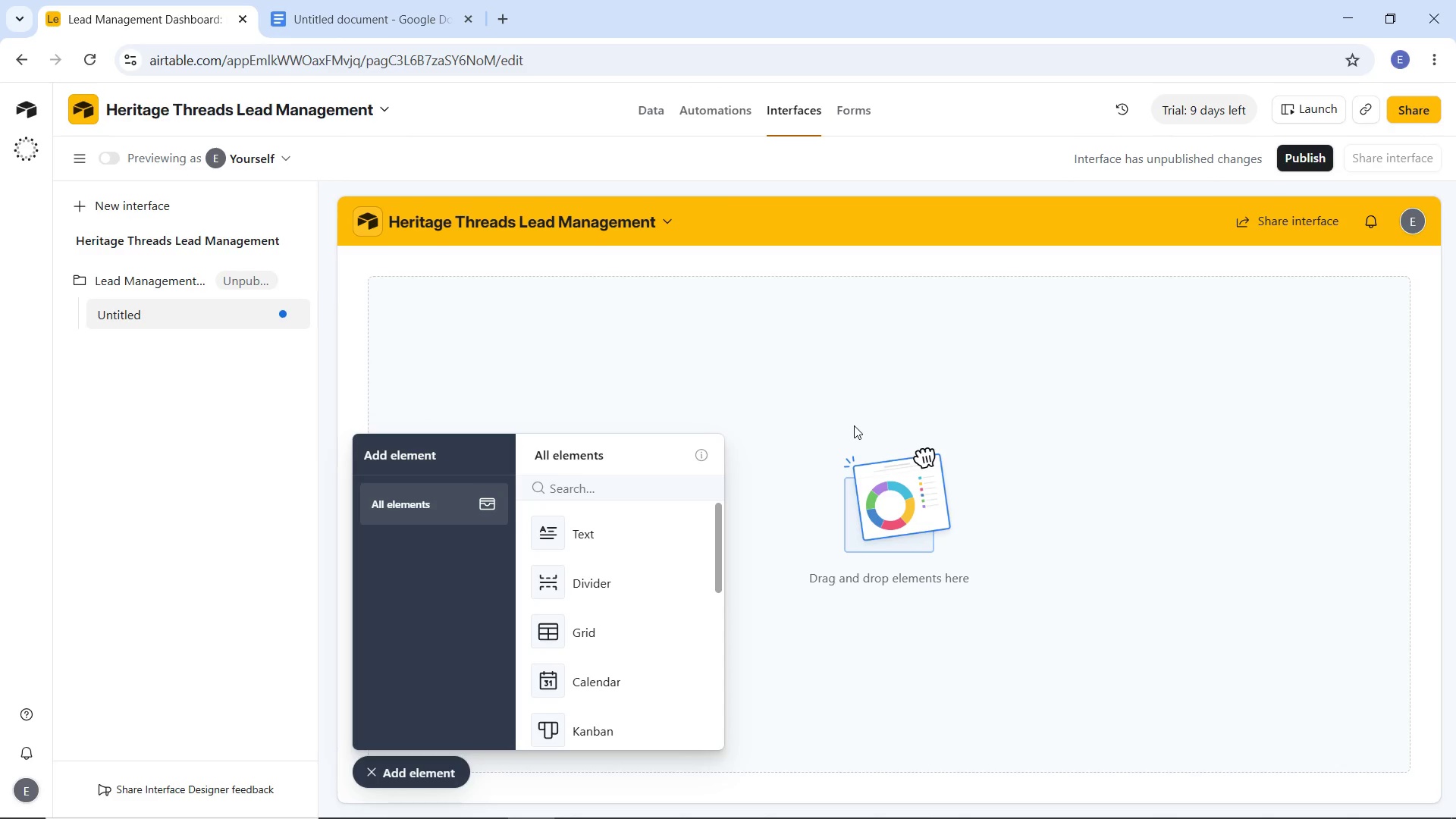 
scroll: coordinate [645, 598], scroll_direction: down, amount: 11.0
 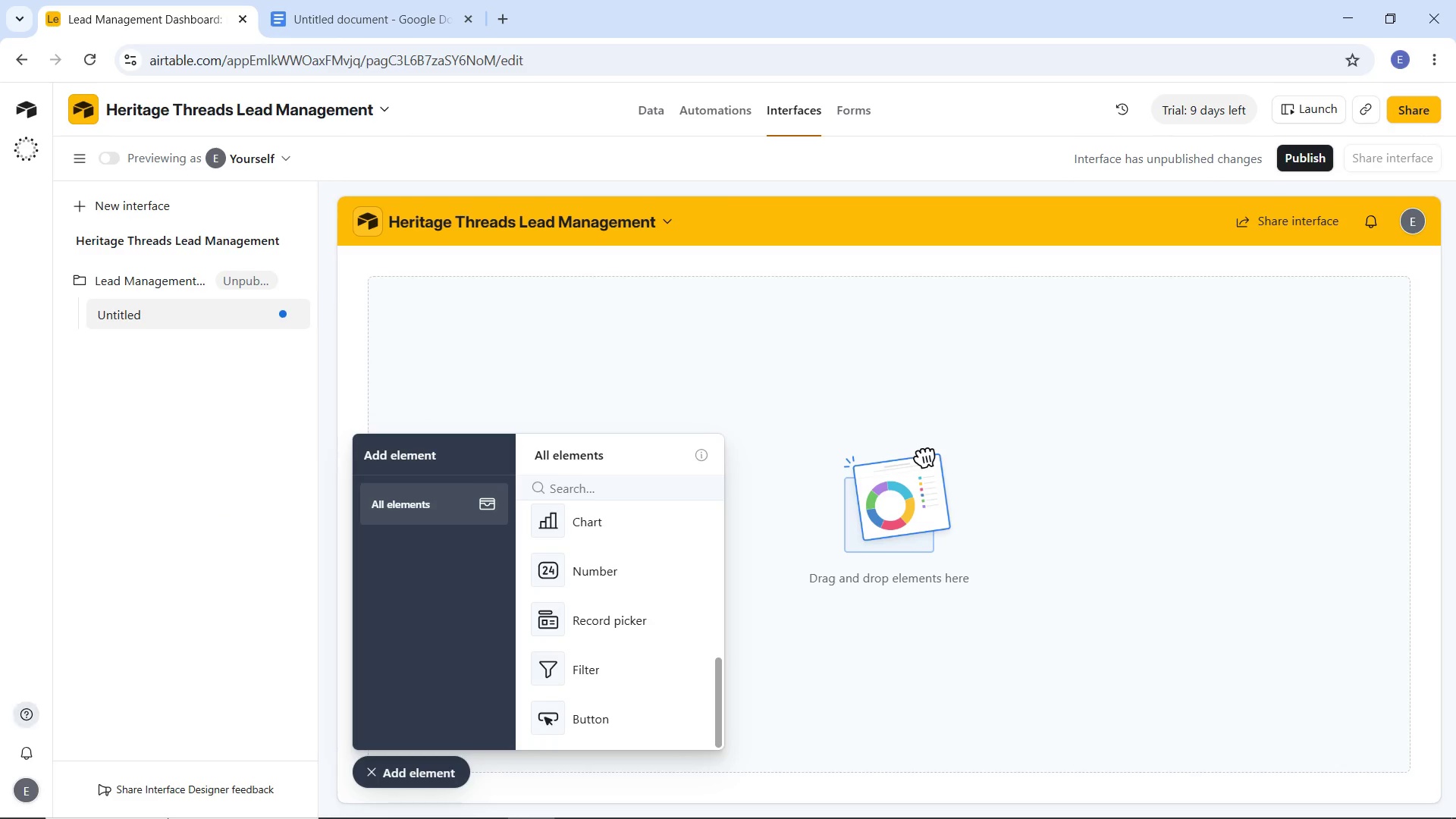 
wait(35.01)
 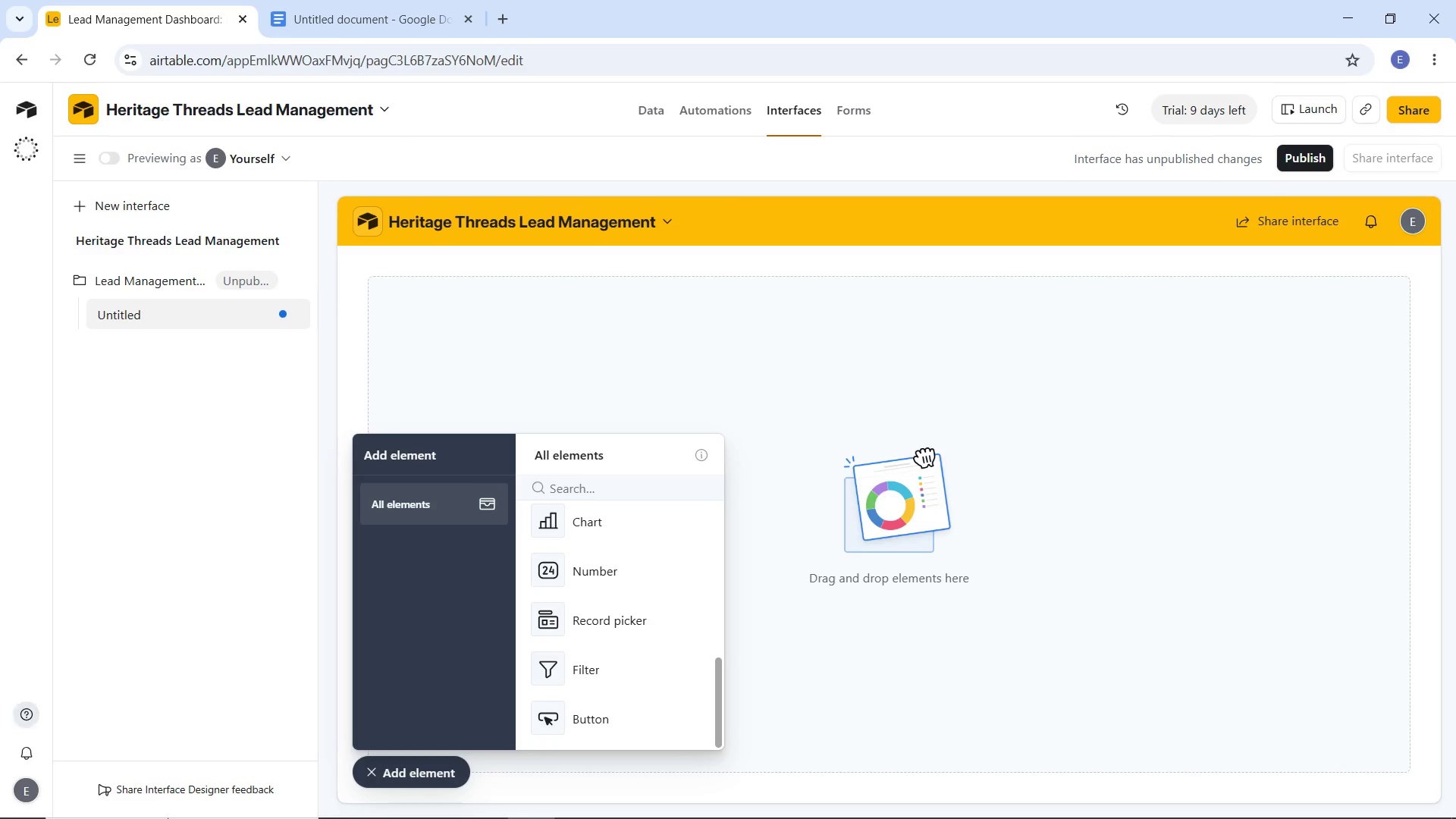 
scroll: coordinate [630, 642], scroll_direction: down, amount: 3.0
 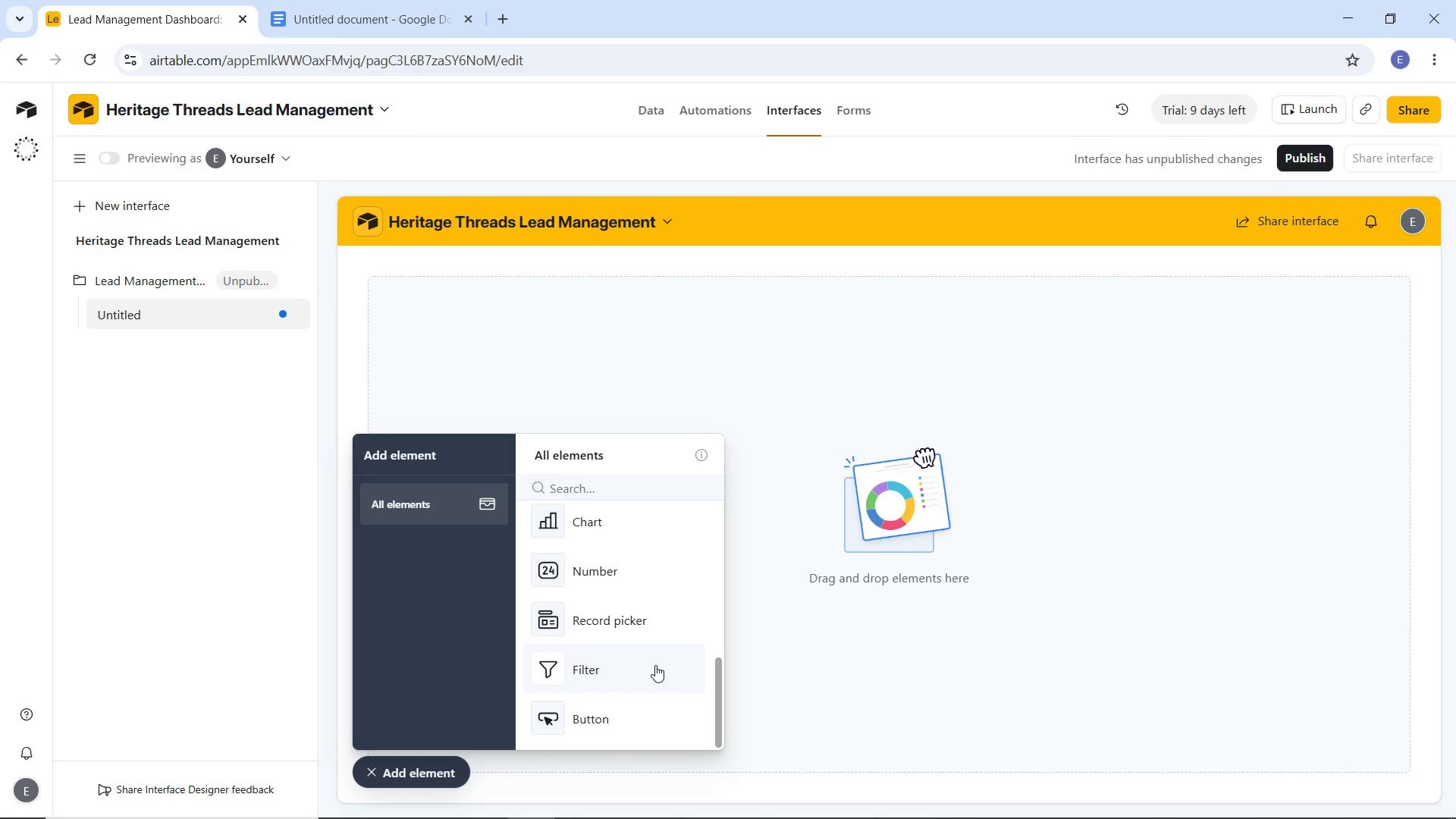 
scroll: coordinate [651, 663], scroll_direction: up, amount: 12.0
 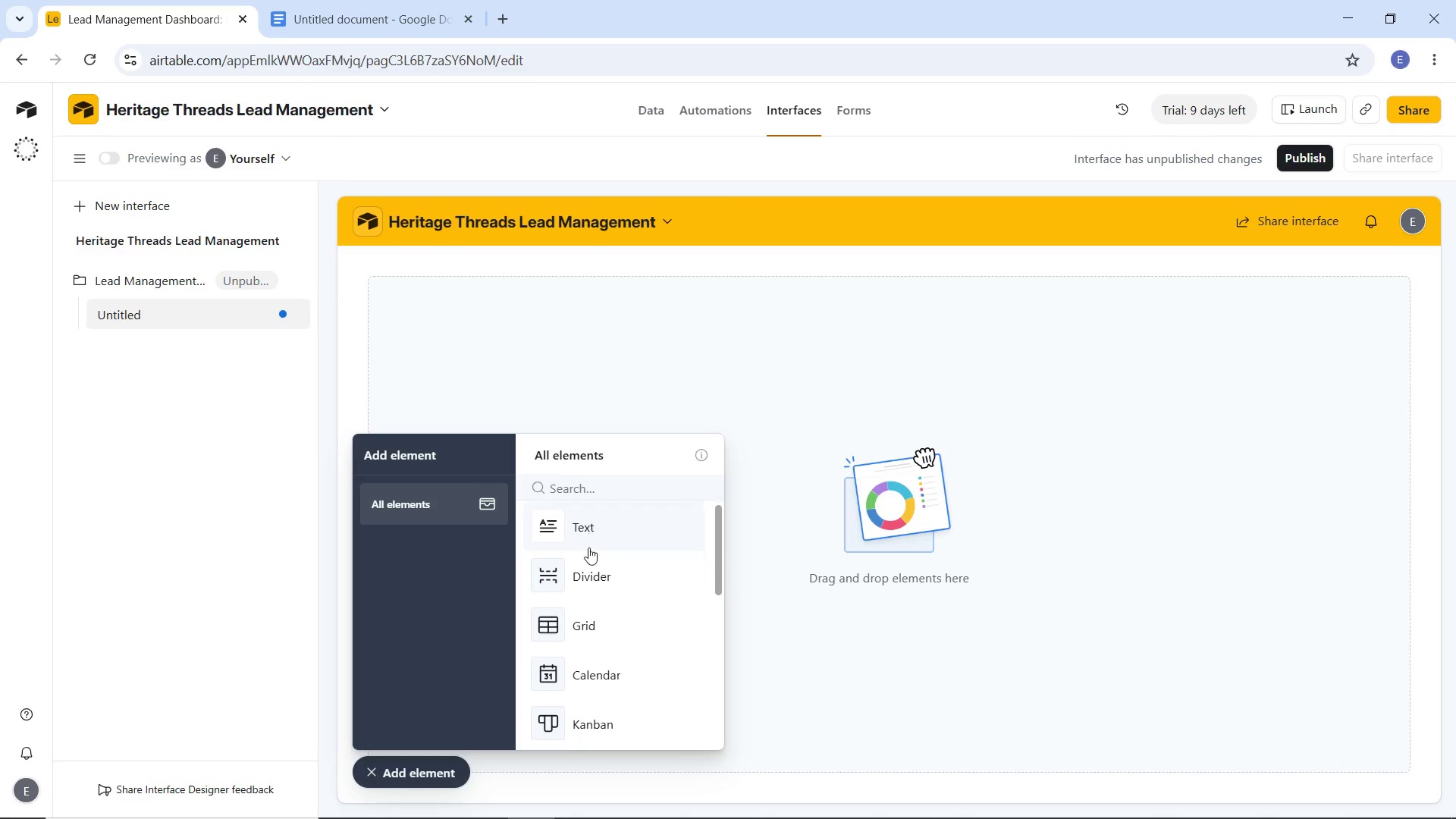 
scroll: coordinate [591, 566], scroll_direction: down, amount: 8.0
 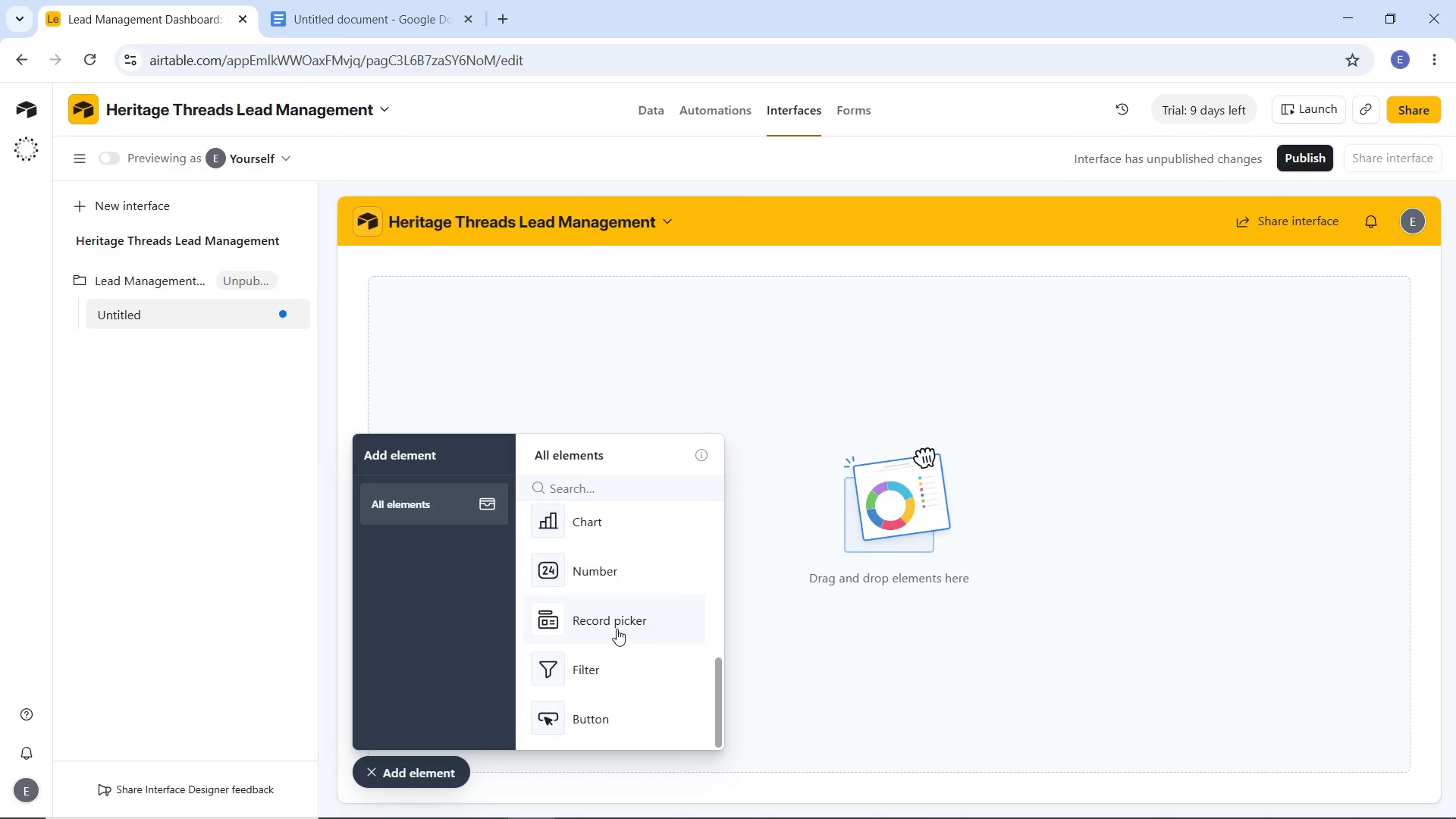 
left_click([617, 629])
 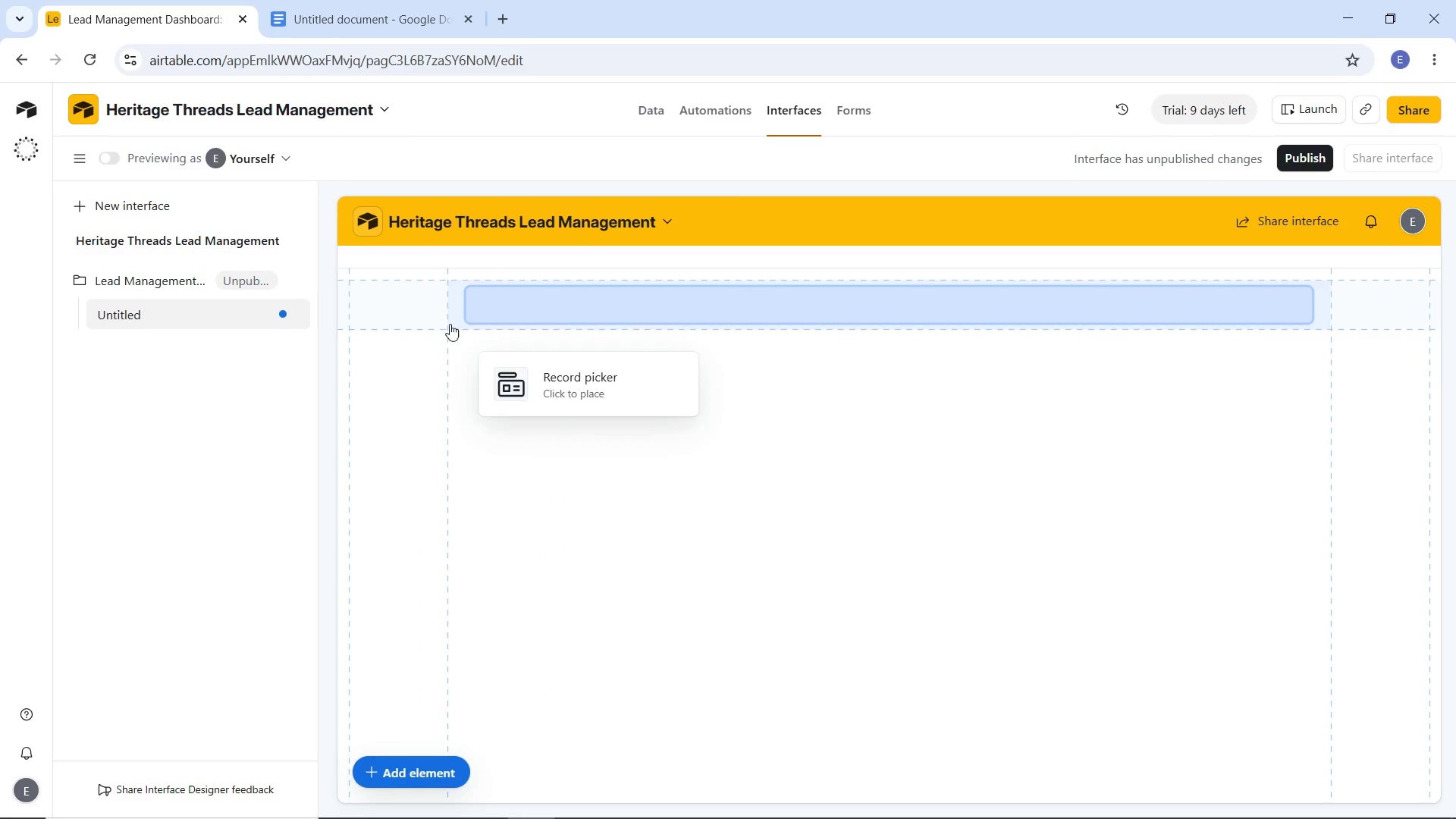 
left_click([458, 287])
 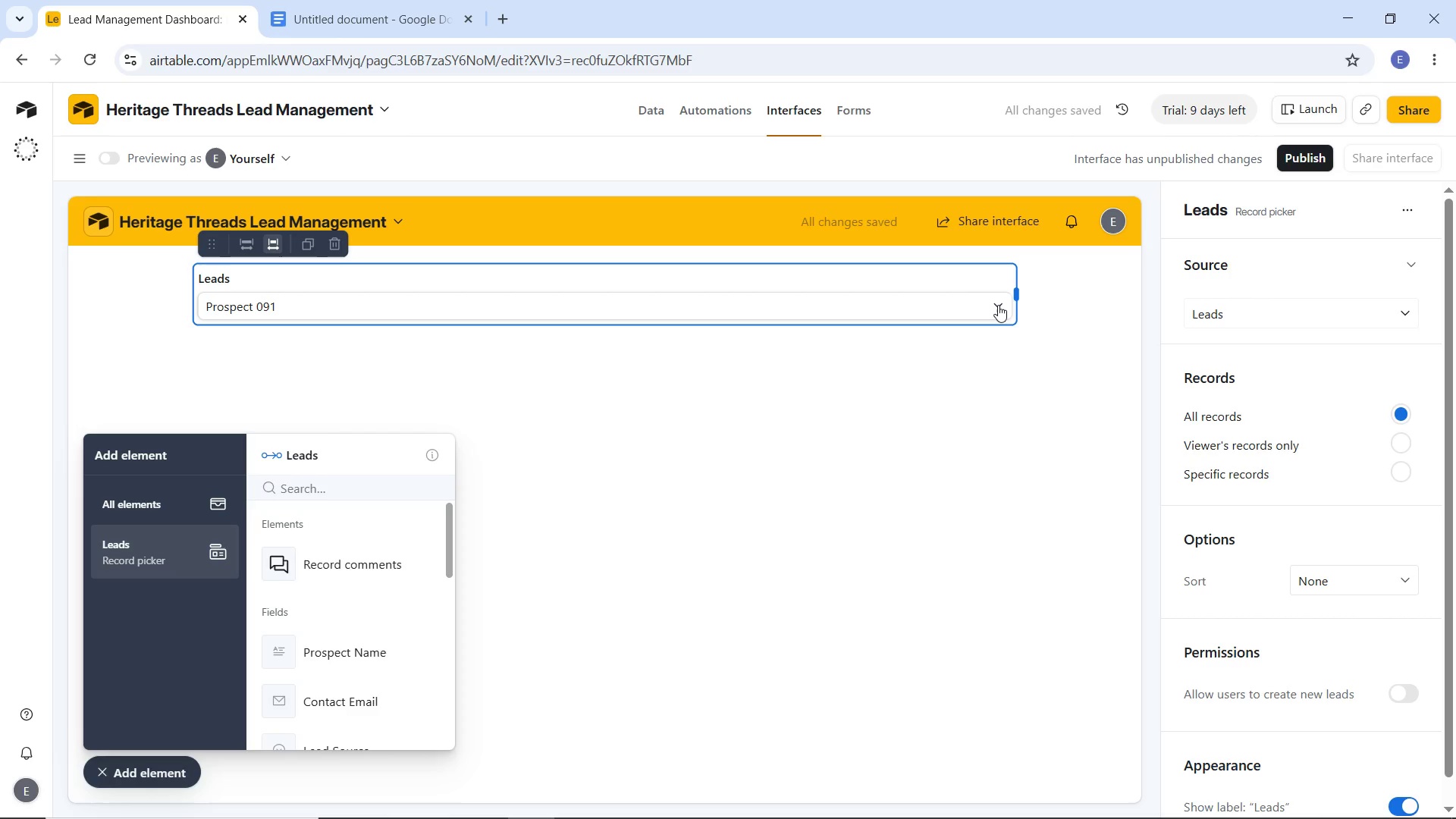 
wait(10.89)
 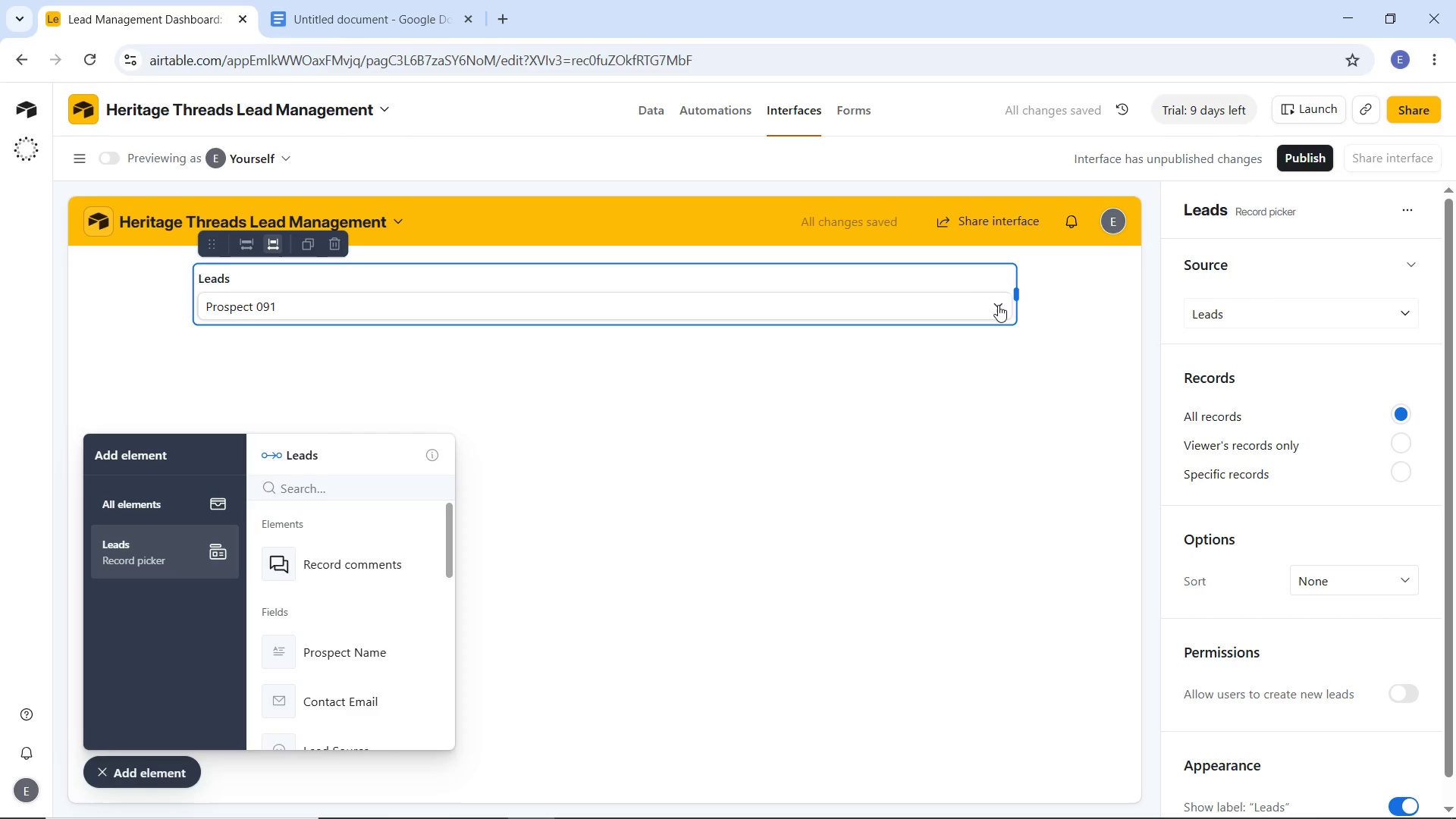 
scroll: coordinate [352, 632], scroll_direction: down, amount: 11.0
 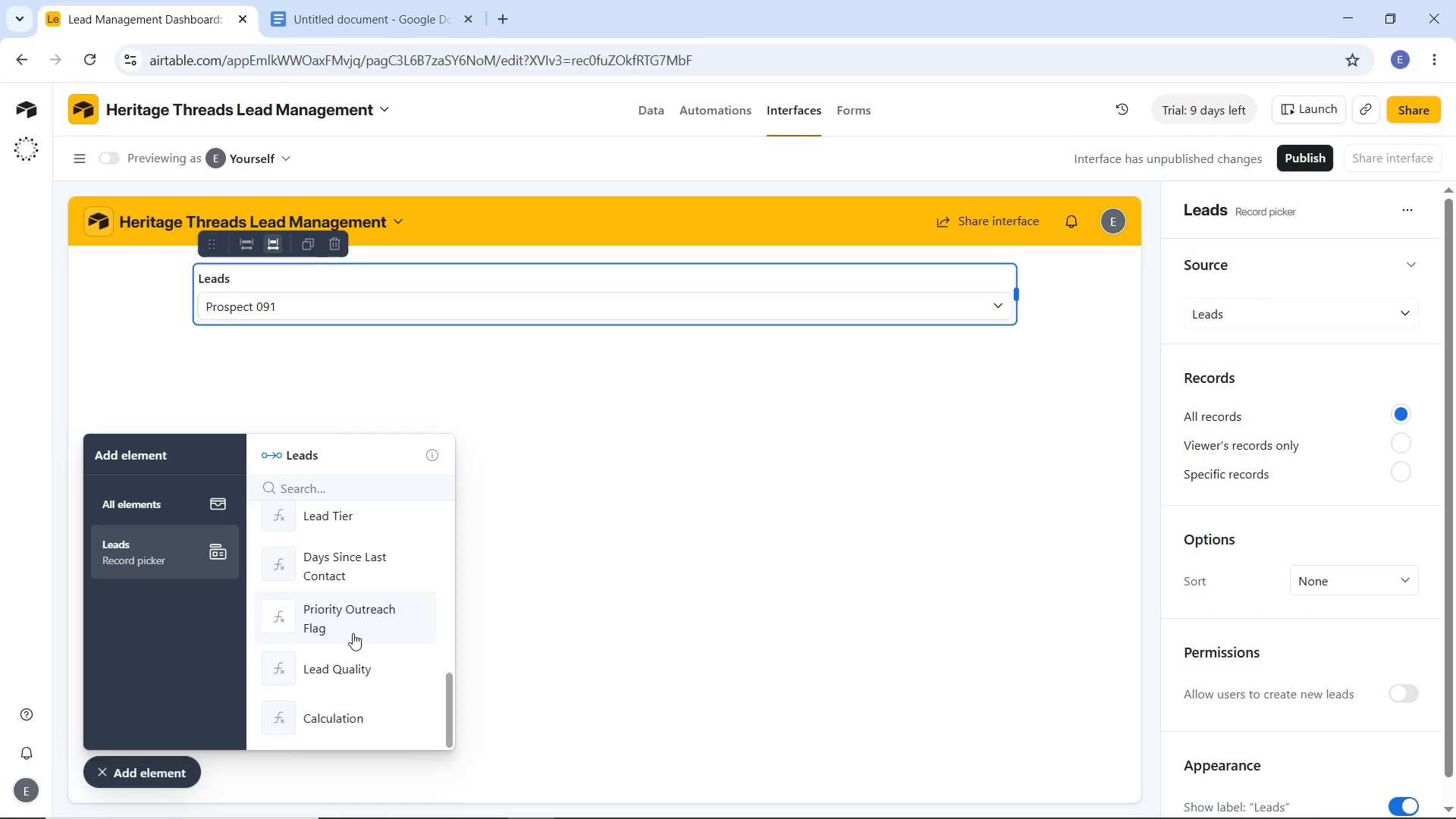 
scroll: coordinate [353, 634], scroll_direction: up, amount: 12.0
 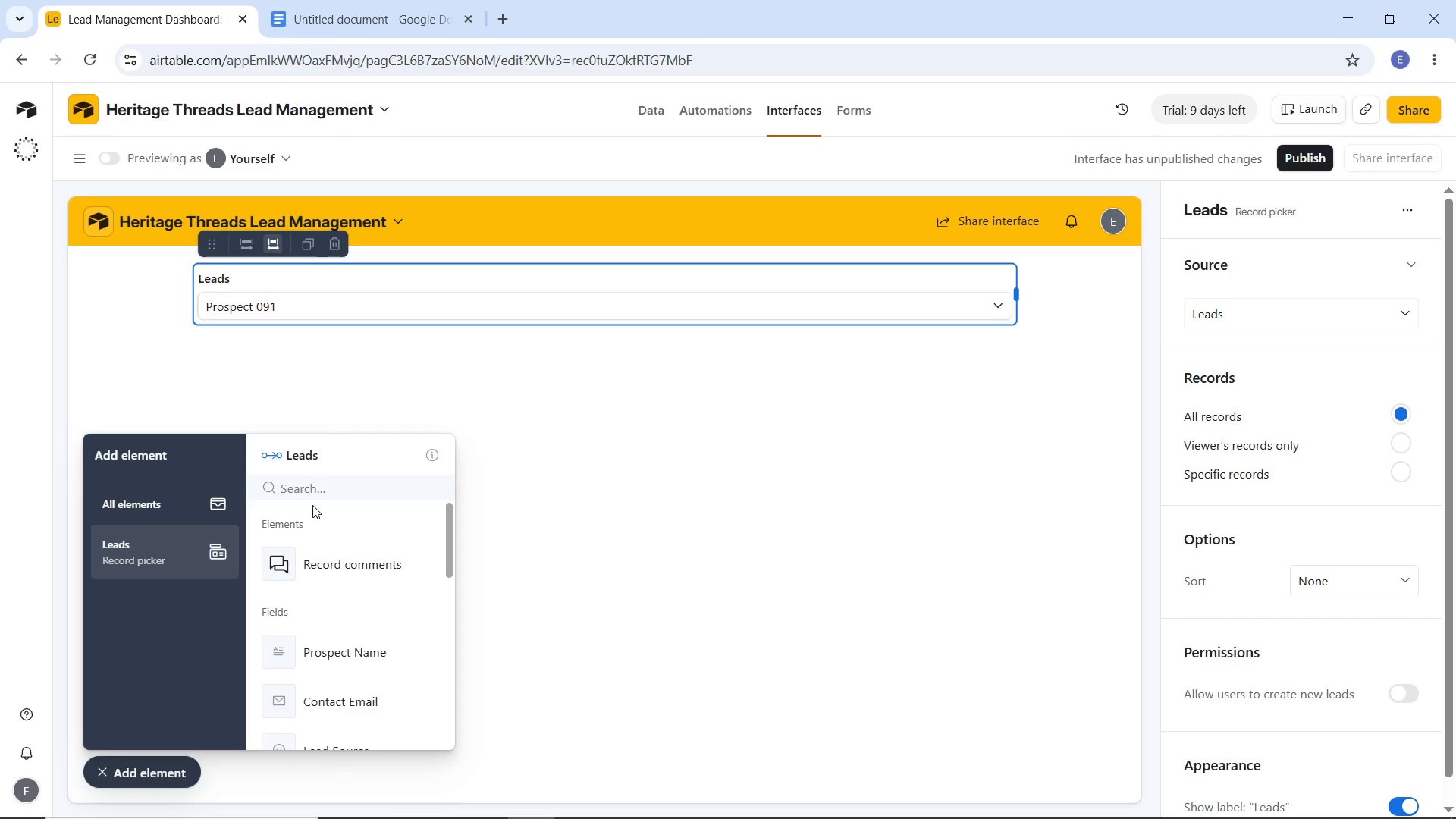 
wait(13.66)
 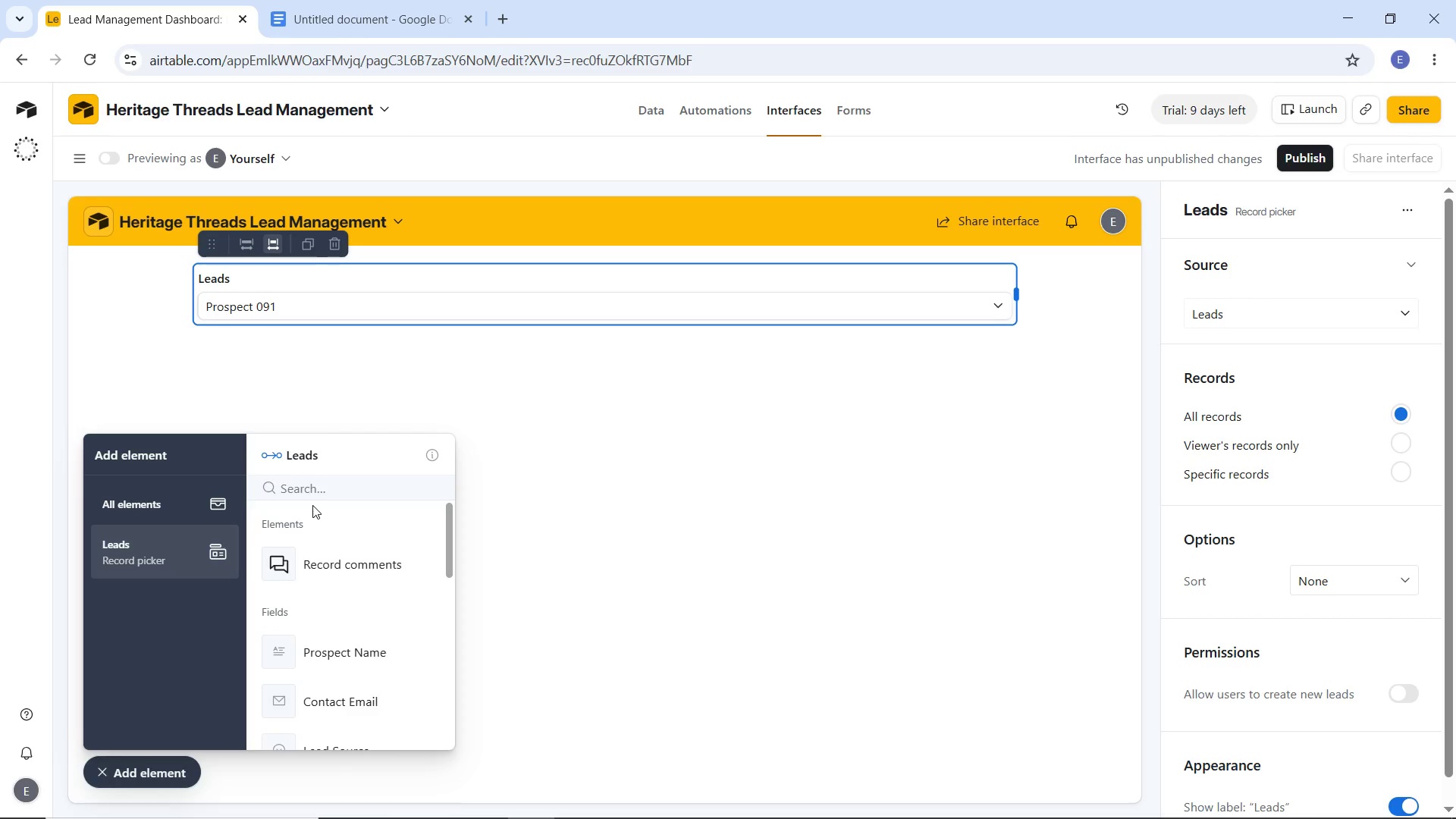 
scroll: coordinate [381, 610], scroll_direction: down, amount: 9.0
 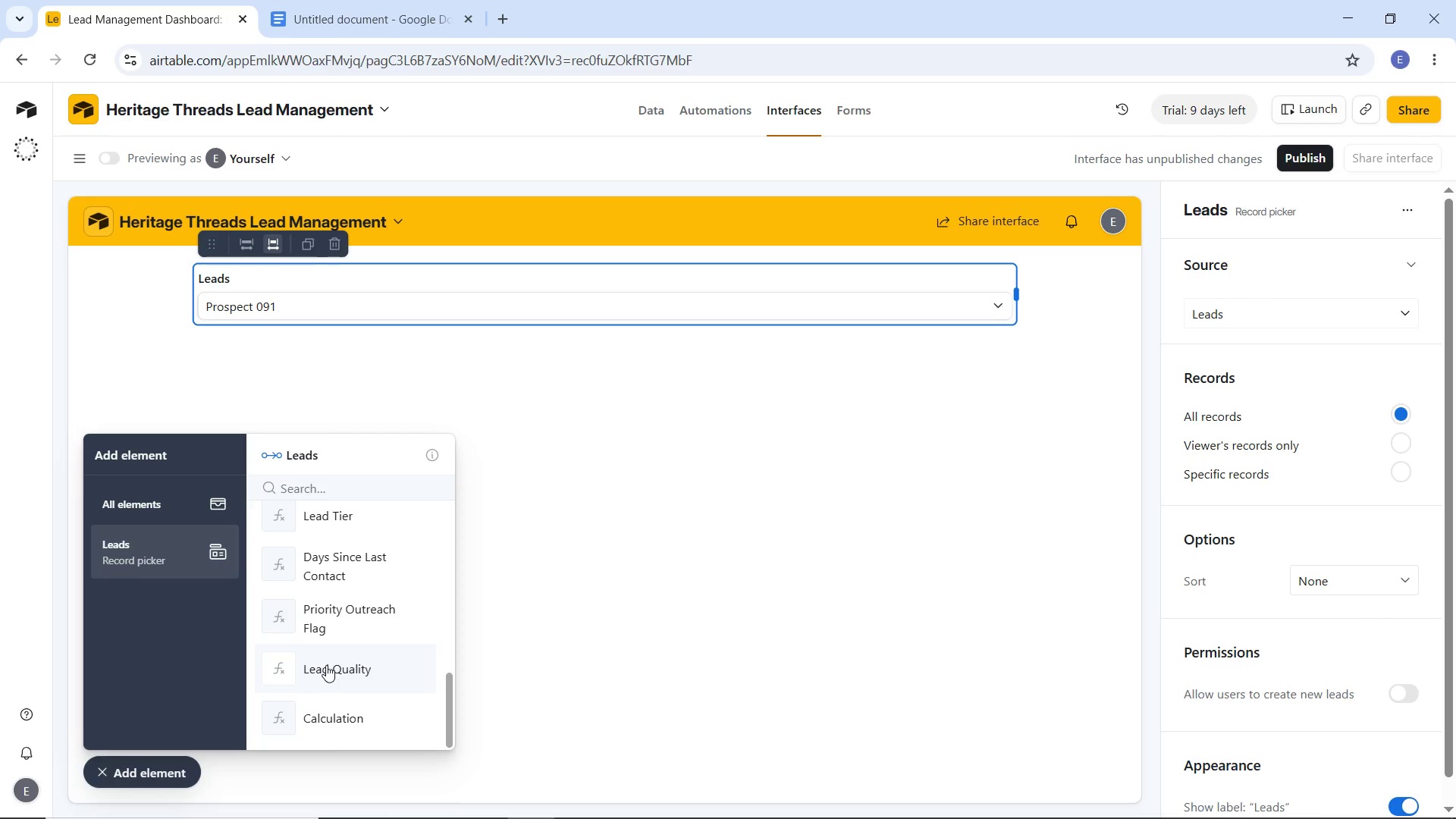 
left_click([332, 661])
 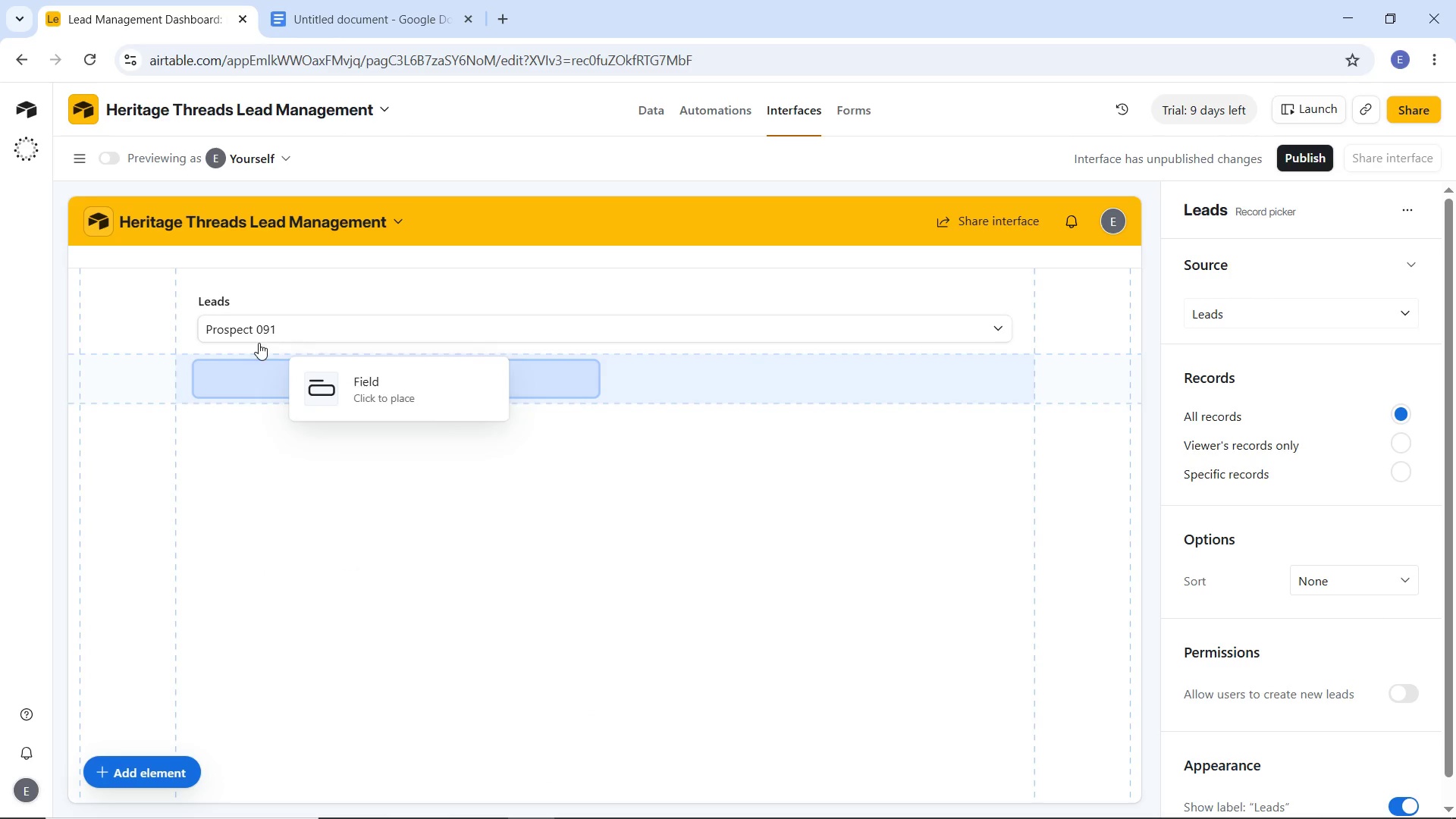 
left_click([209, 362])
 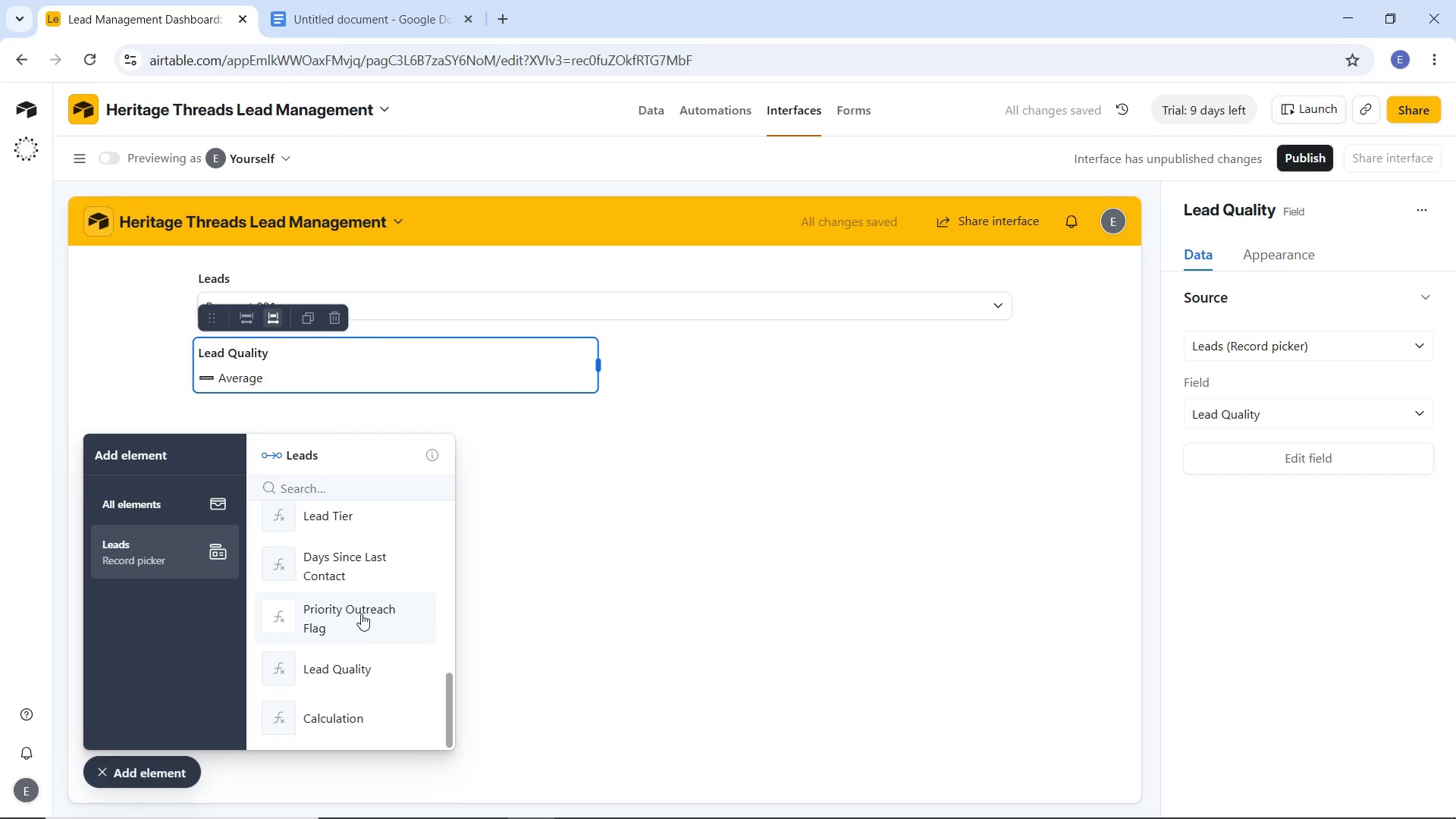 
wait(5.83)
 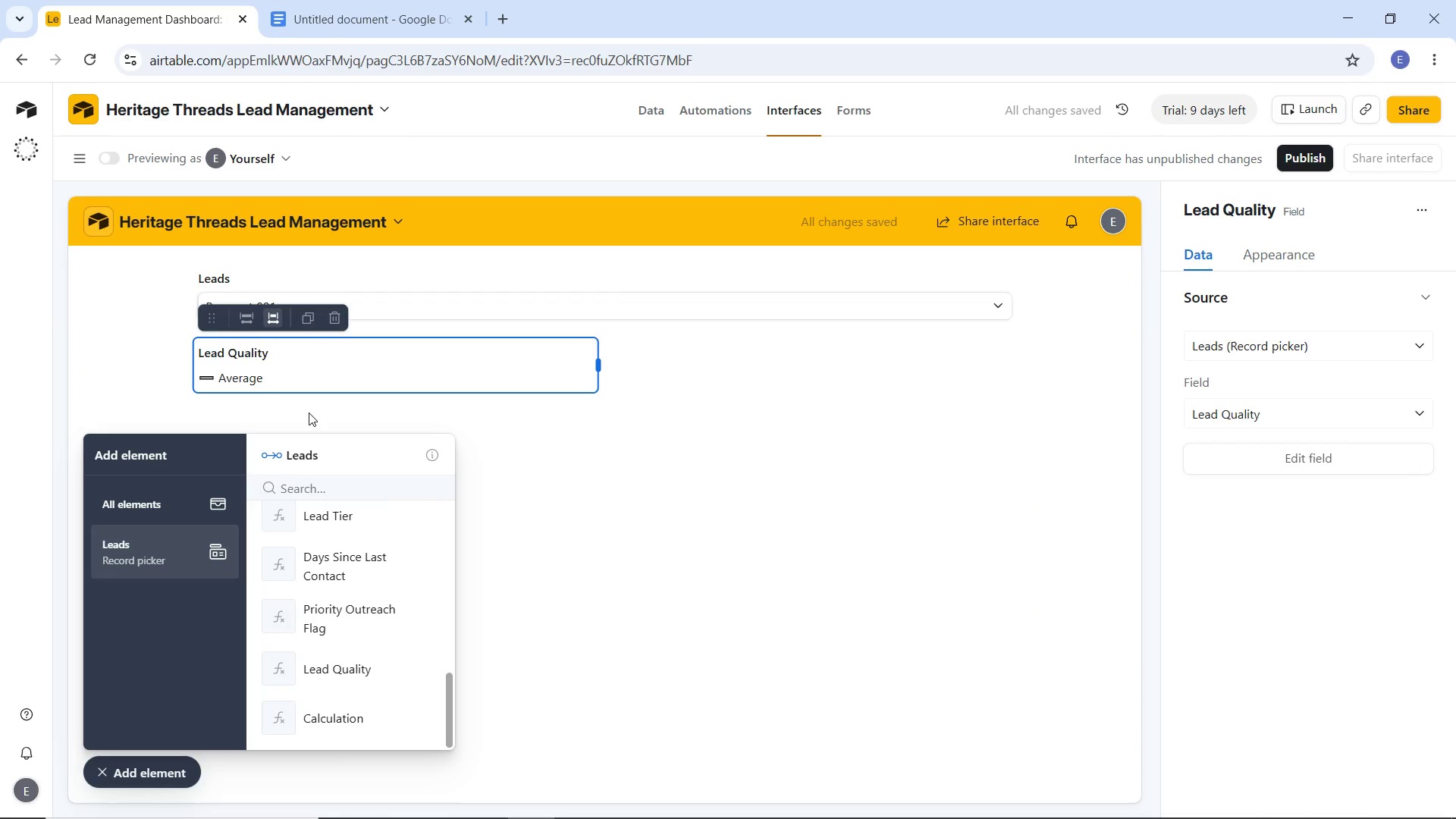 
left_click([671, 110])
 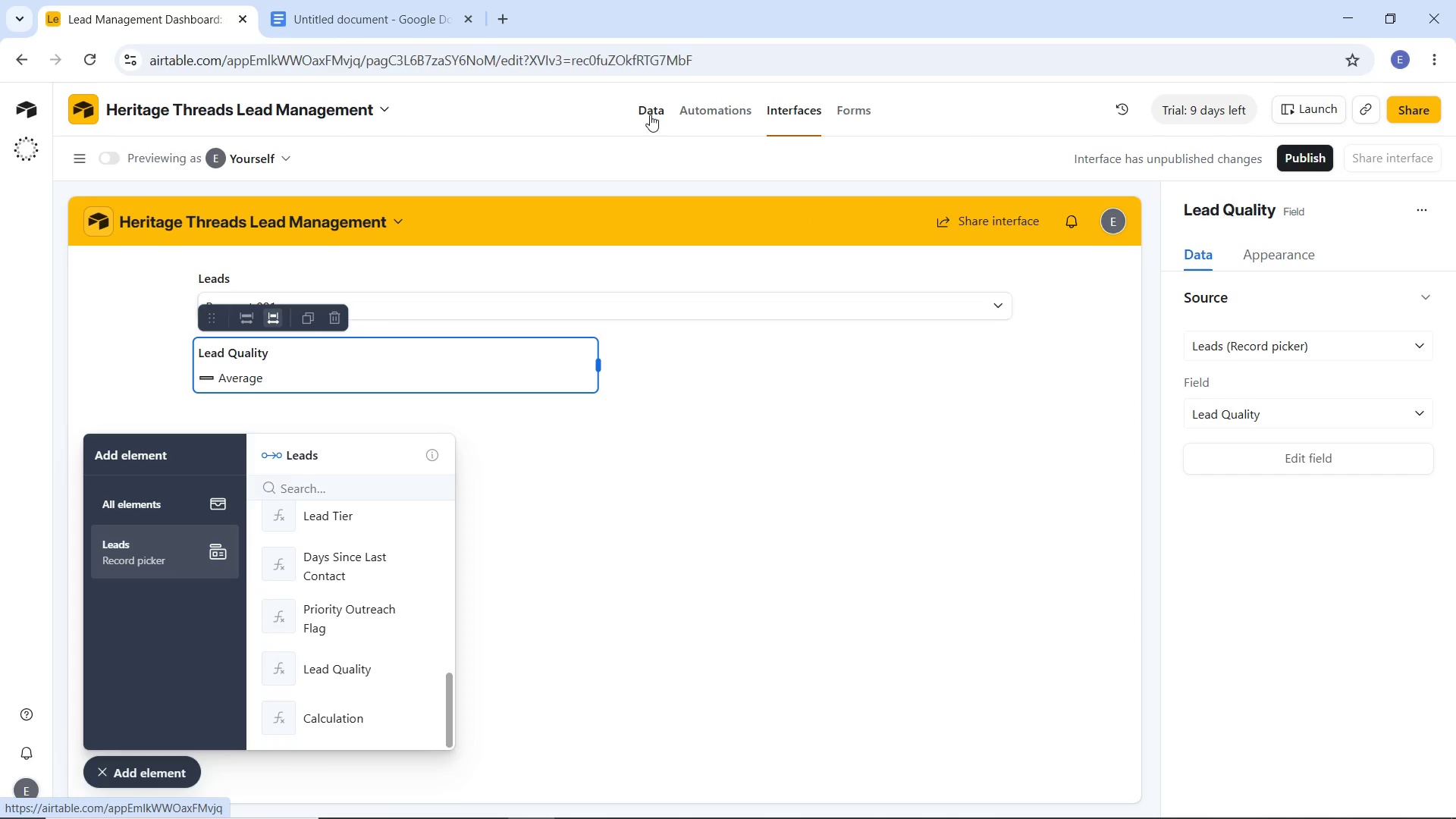 
left_click([650, 115])
 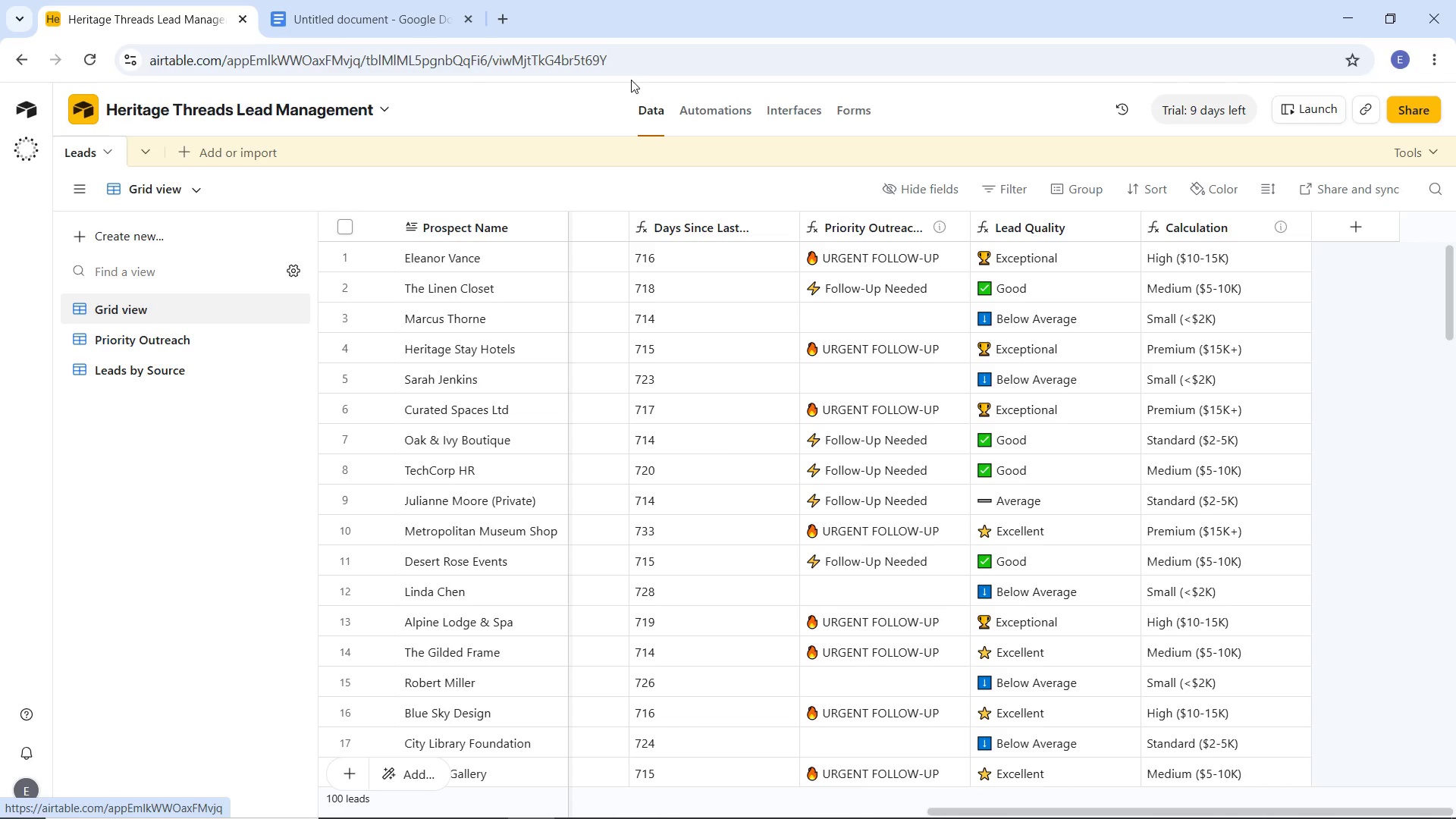 
wait(28.06)
 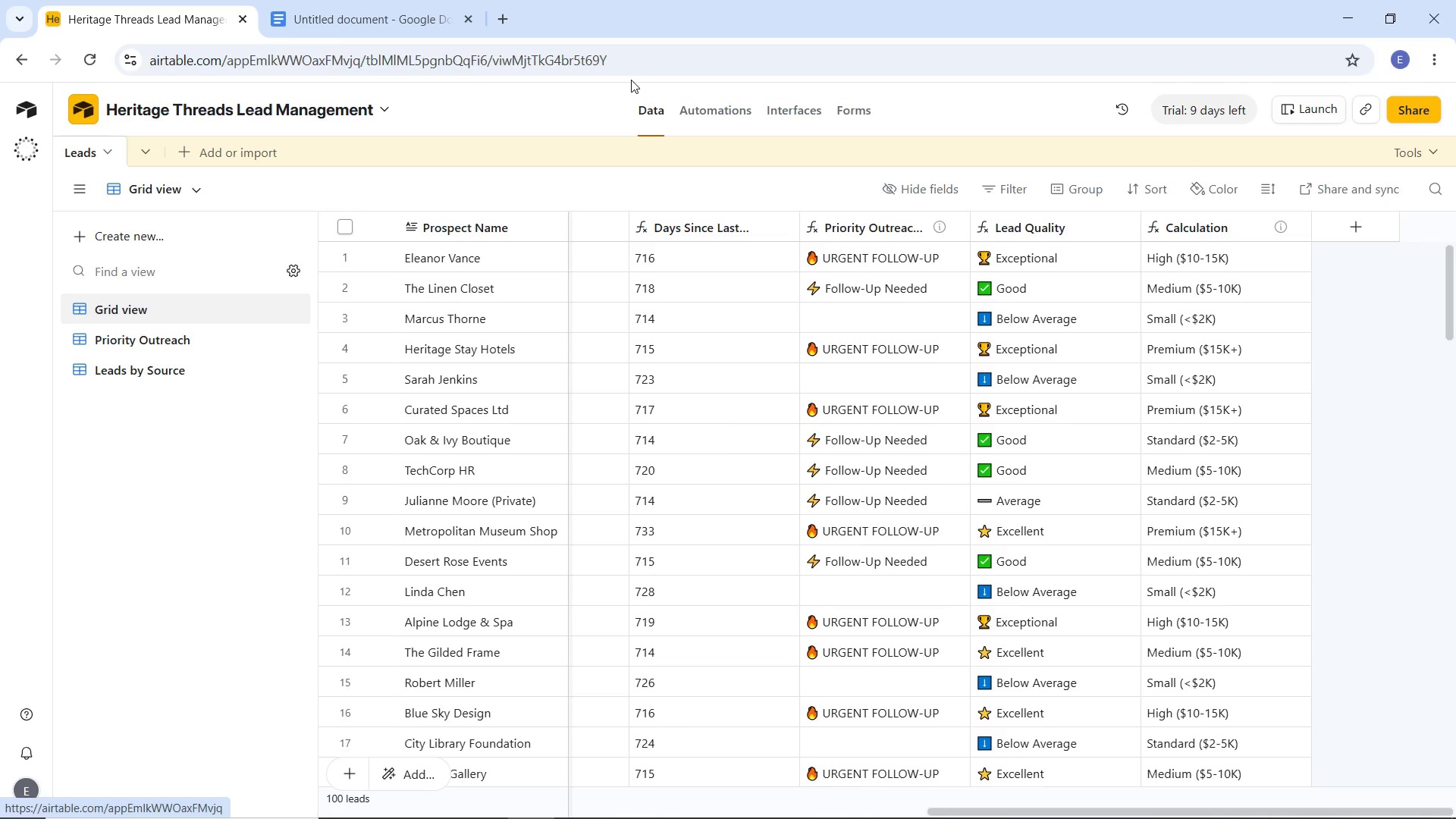 
left_click_drag(start_coordinate=[1219, 810], to_coordinate=[1019, 814])
 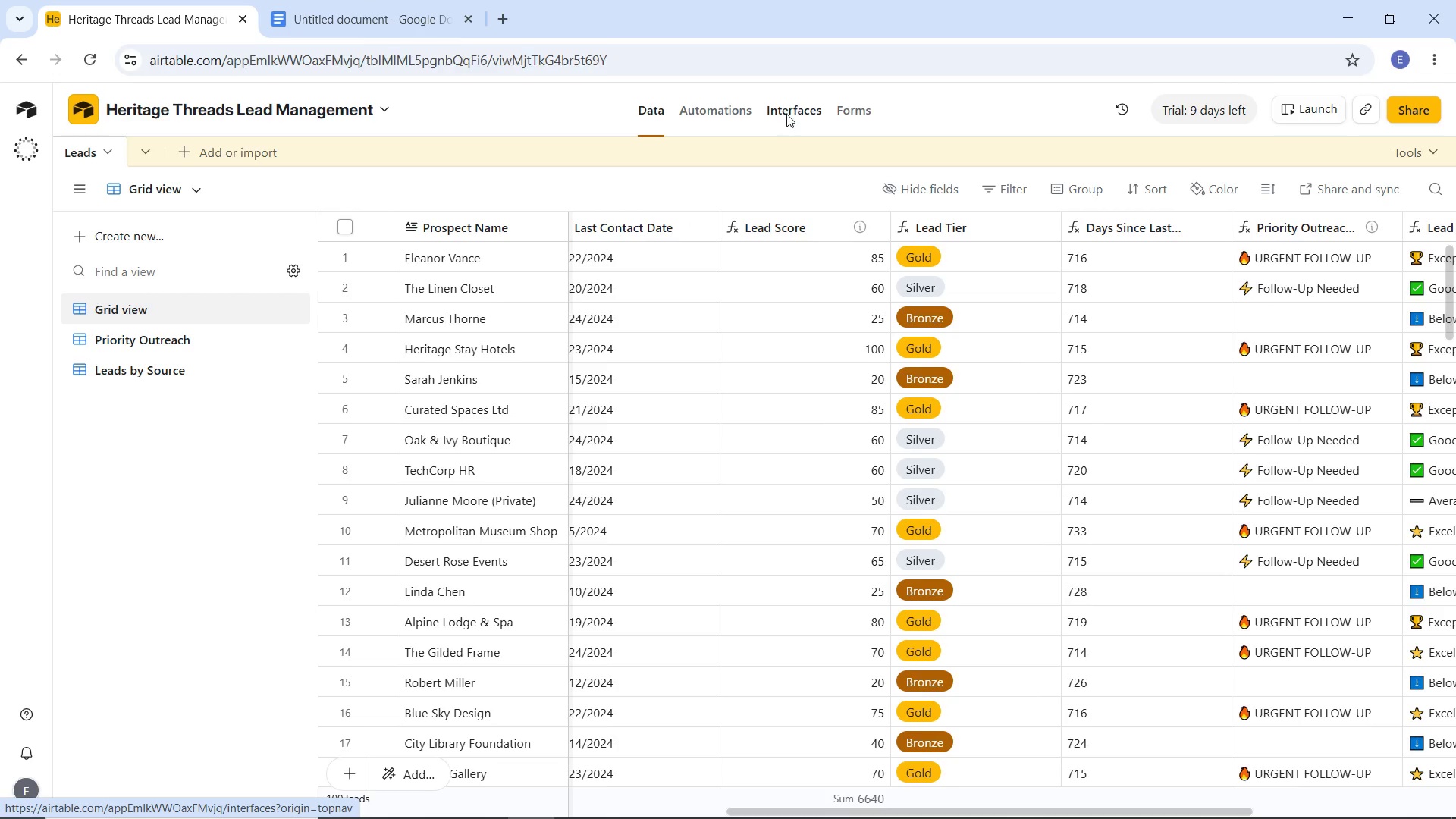 
mouse_move([766, 119])
 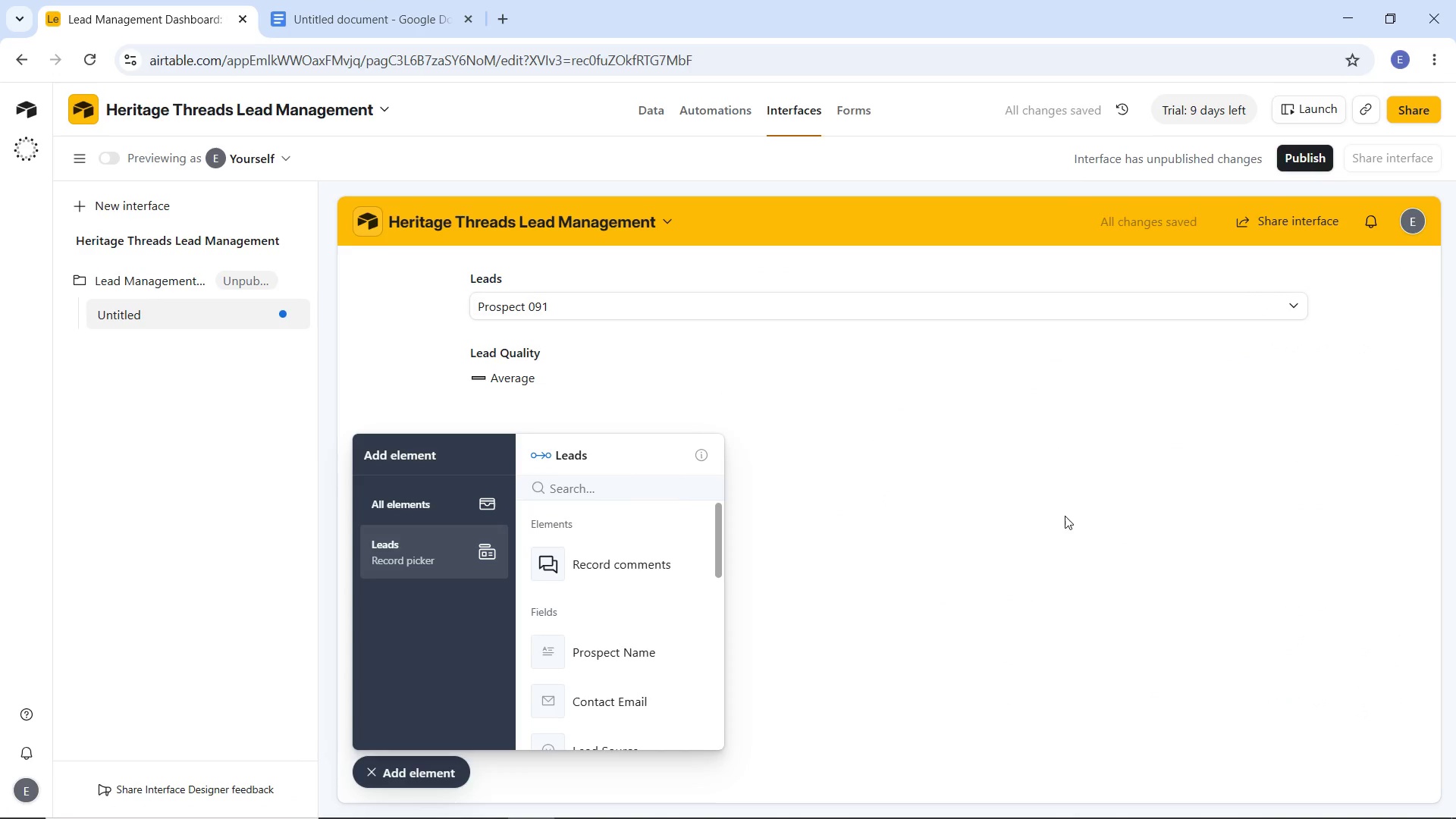 
left_click([1065, 516])
 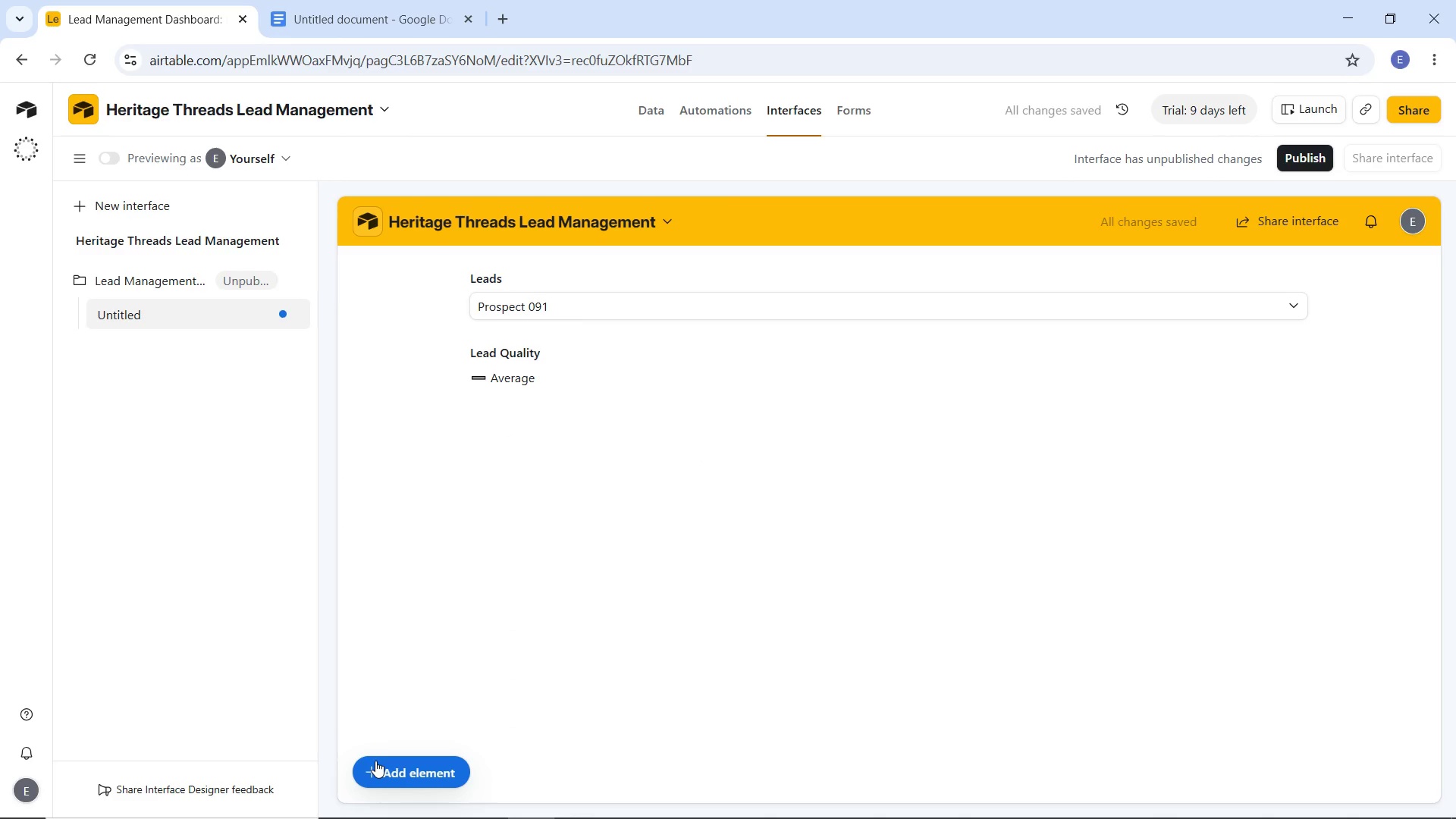 
key(Control+Z)
 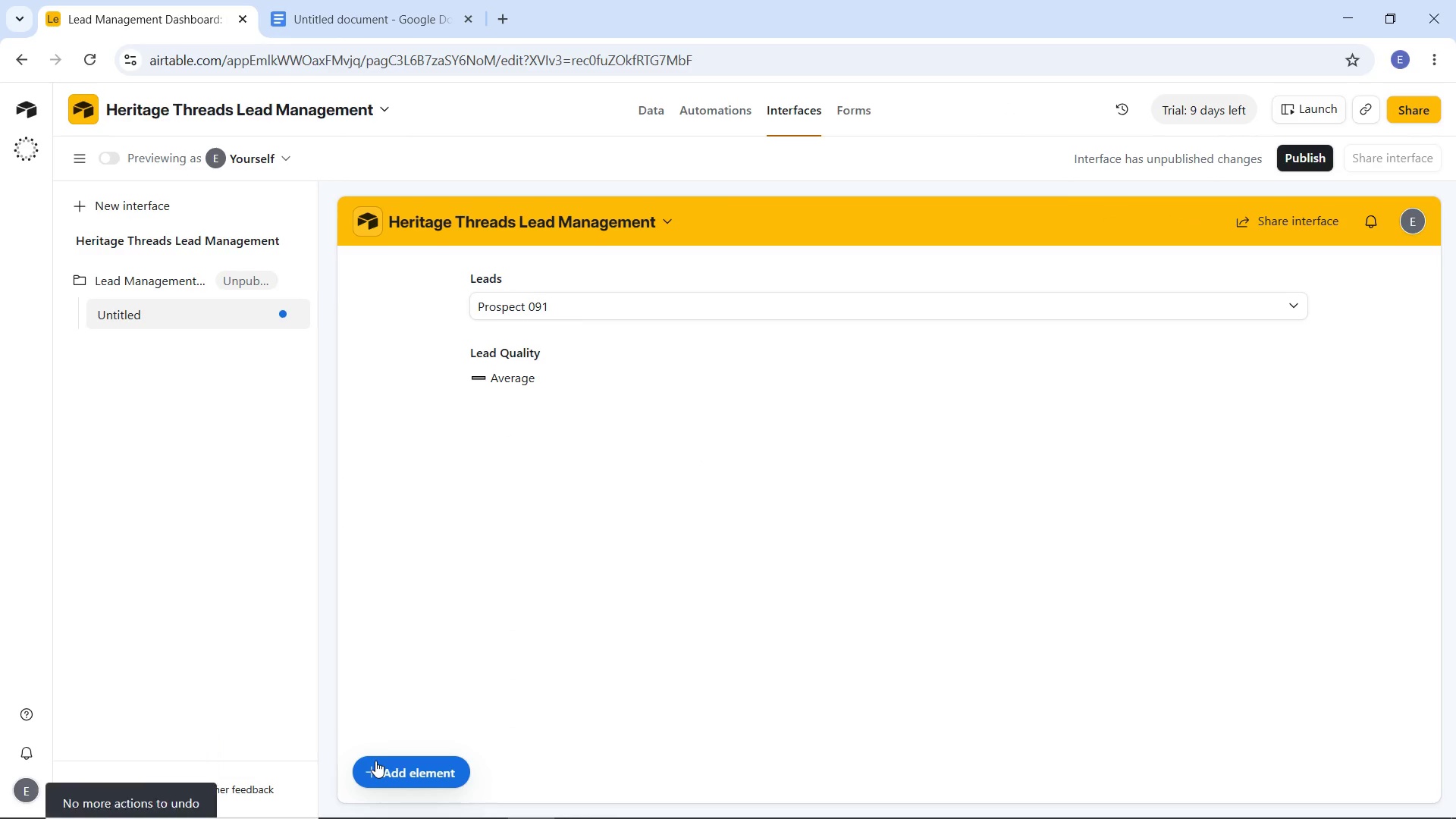 
key(Control+Z)
 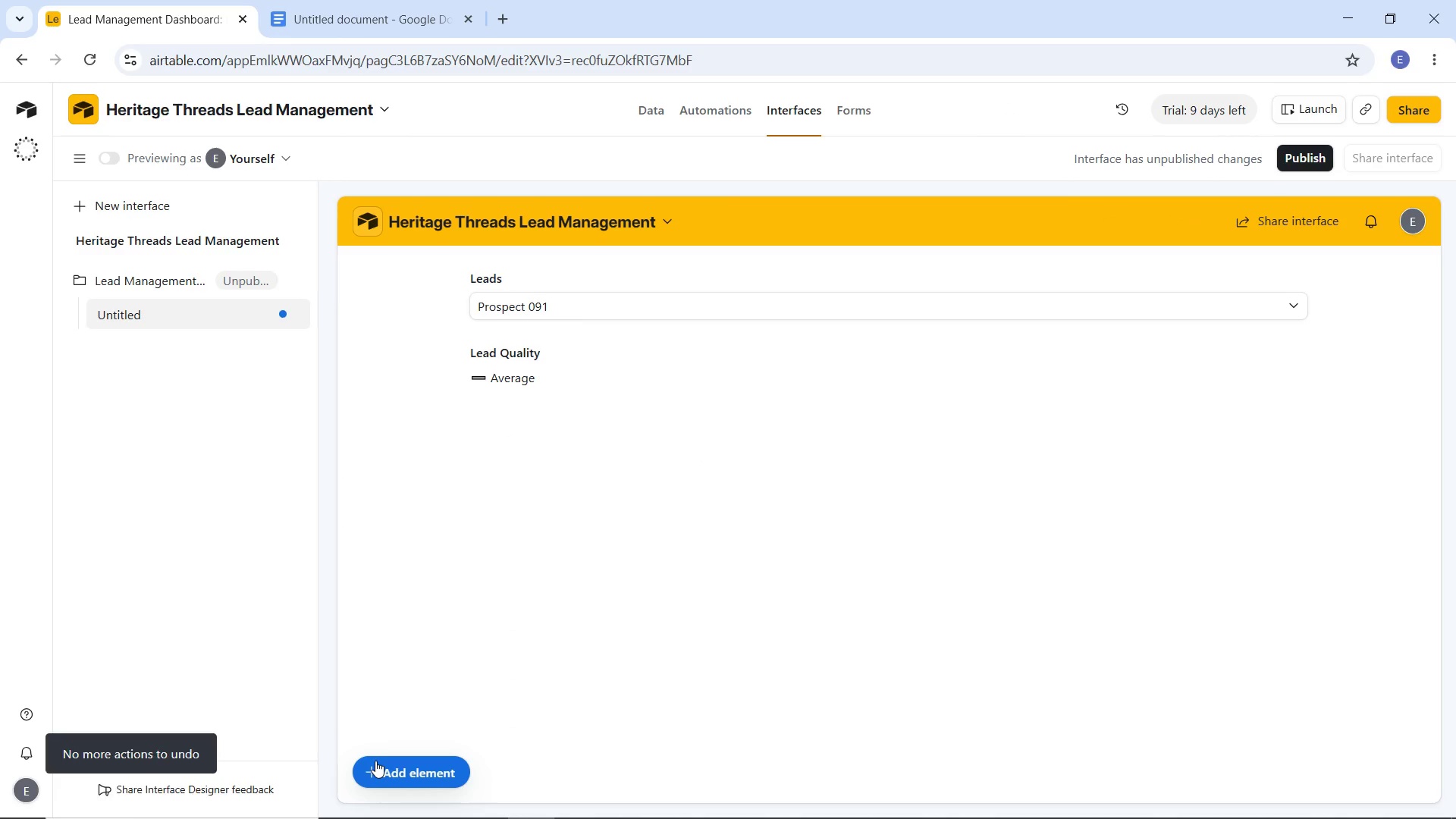 
key(Control+Z)
 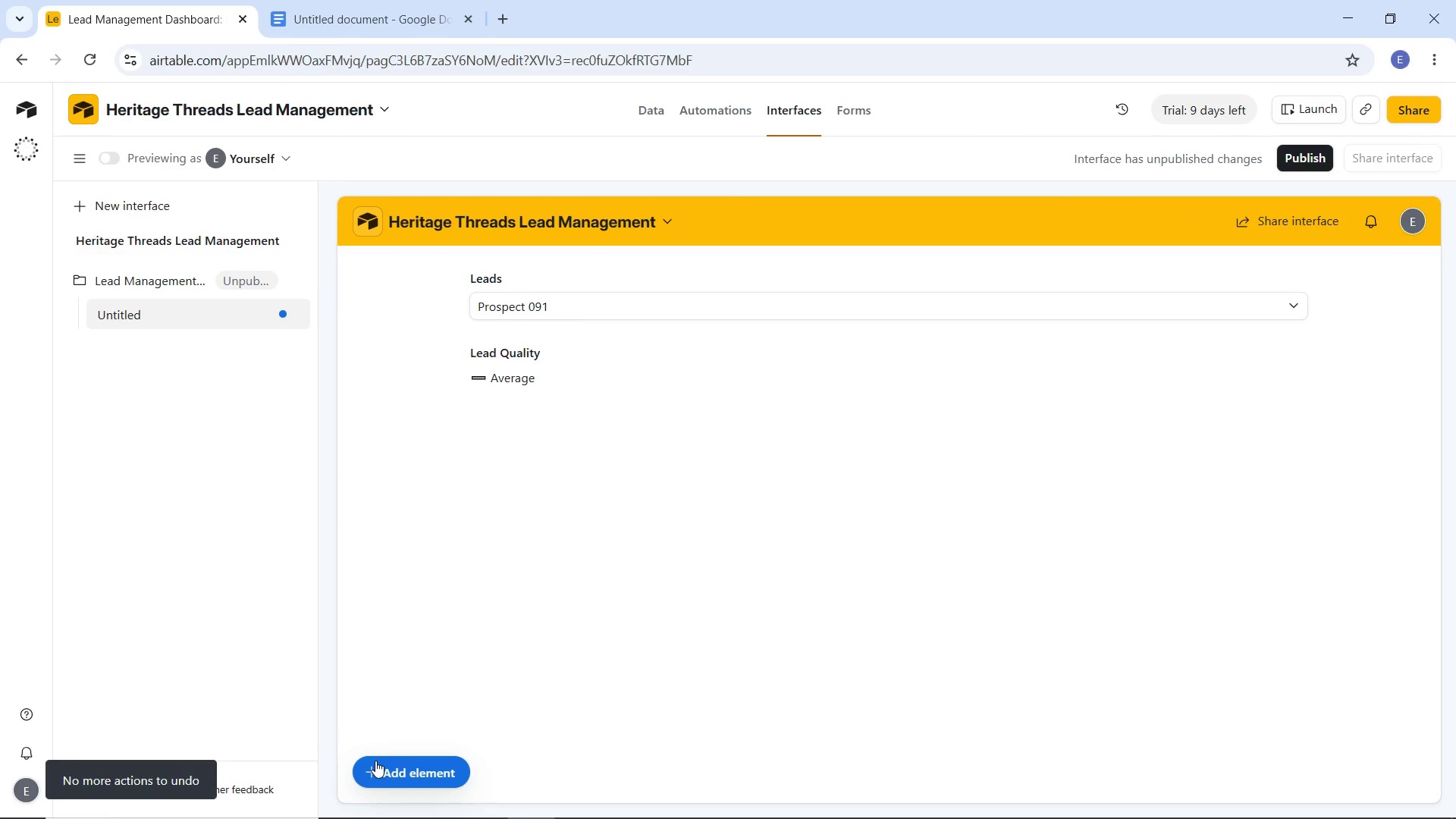 
key(Control+Z)
 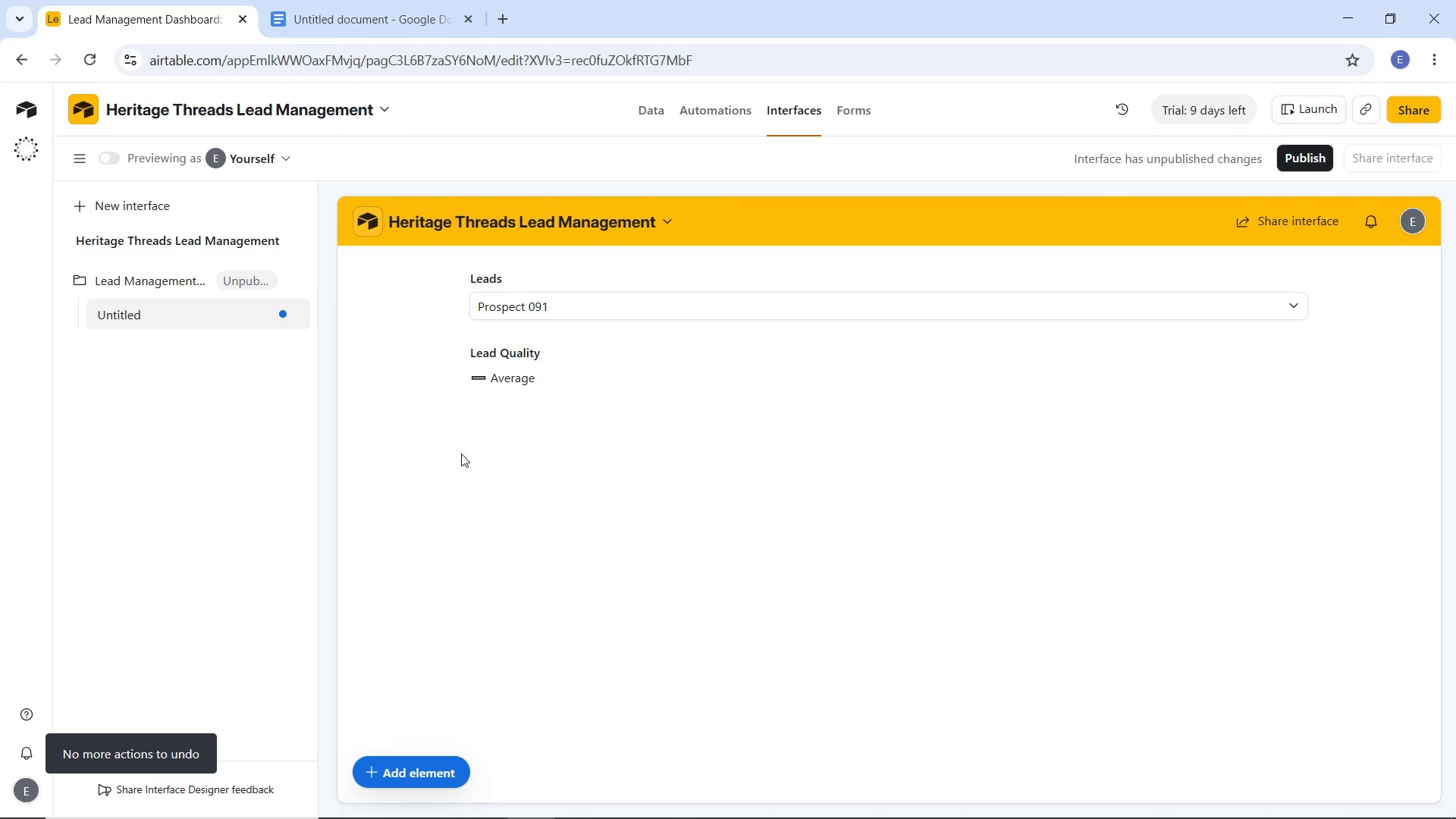 
left_click_drag(start_coordinate=[507, 402], to_coordinate=[507, 392])
 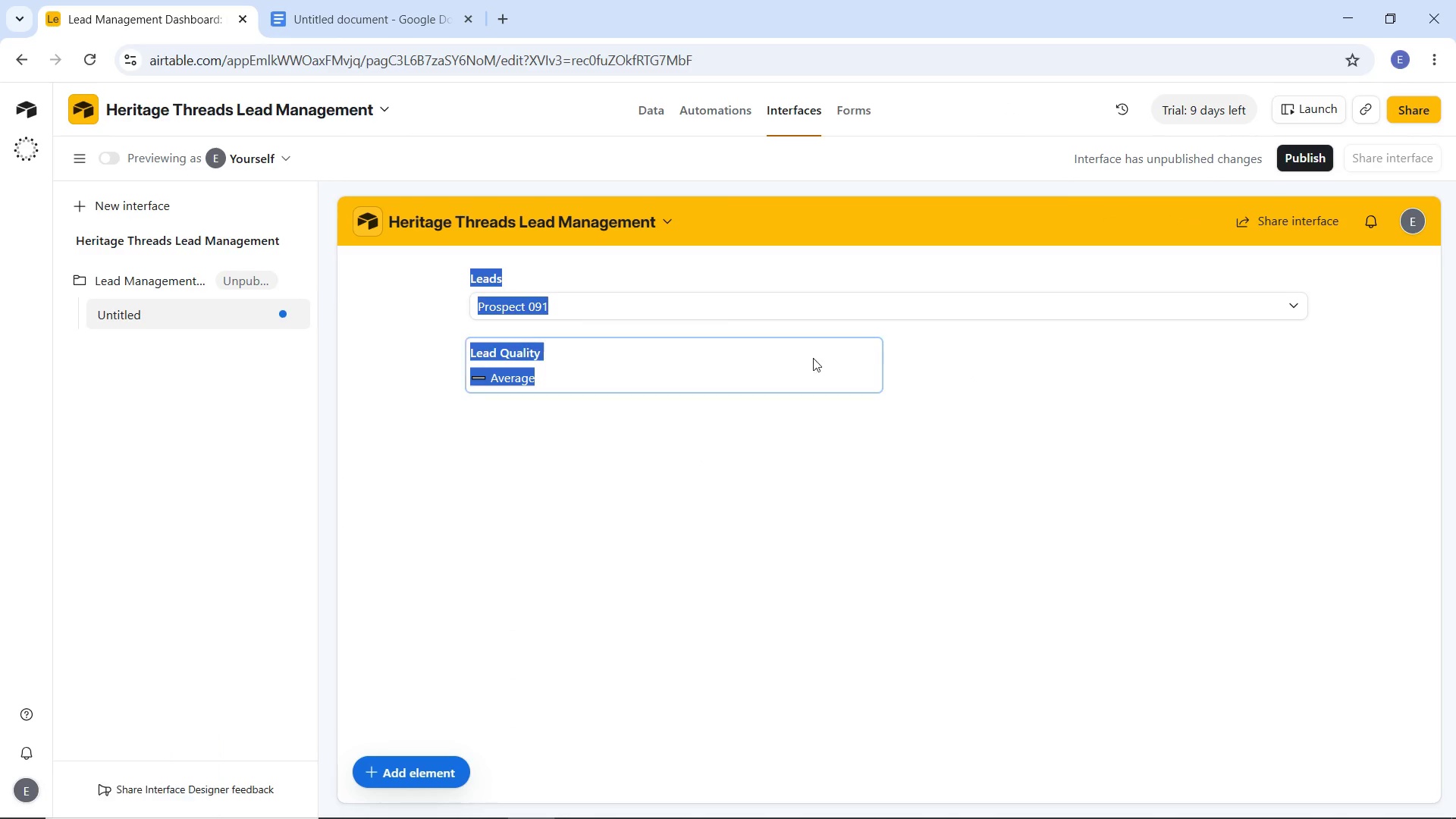 
left_click([766, 348])
 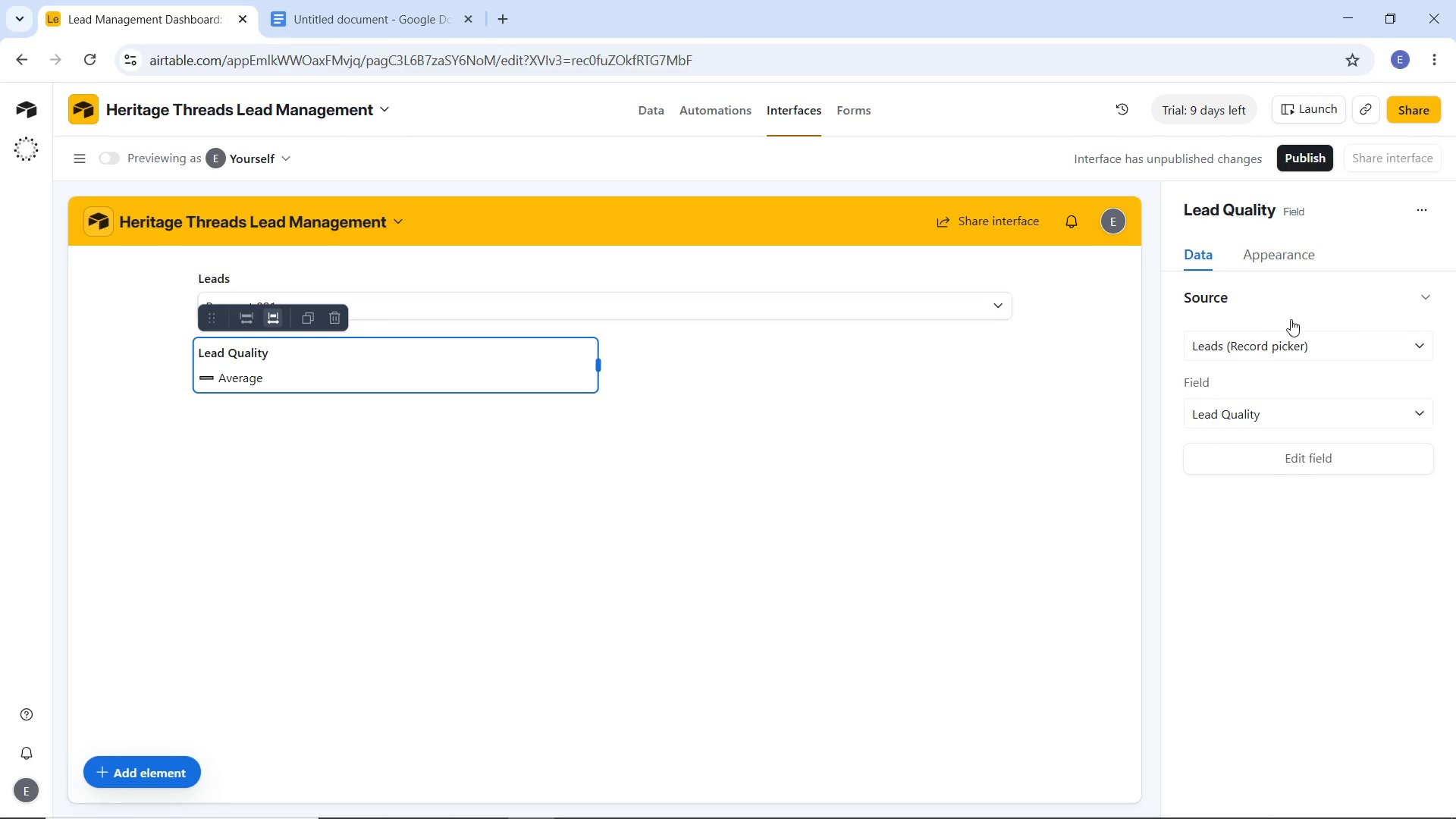 
mouse_move([1422, 221])
 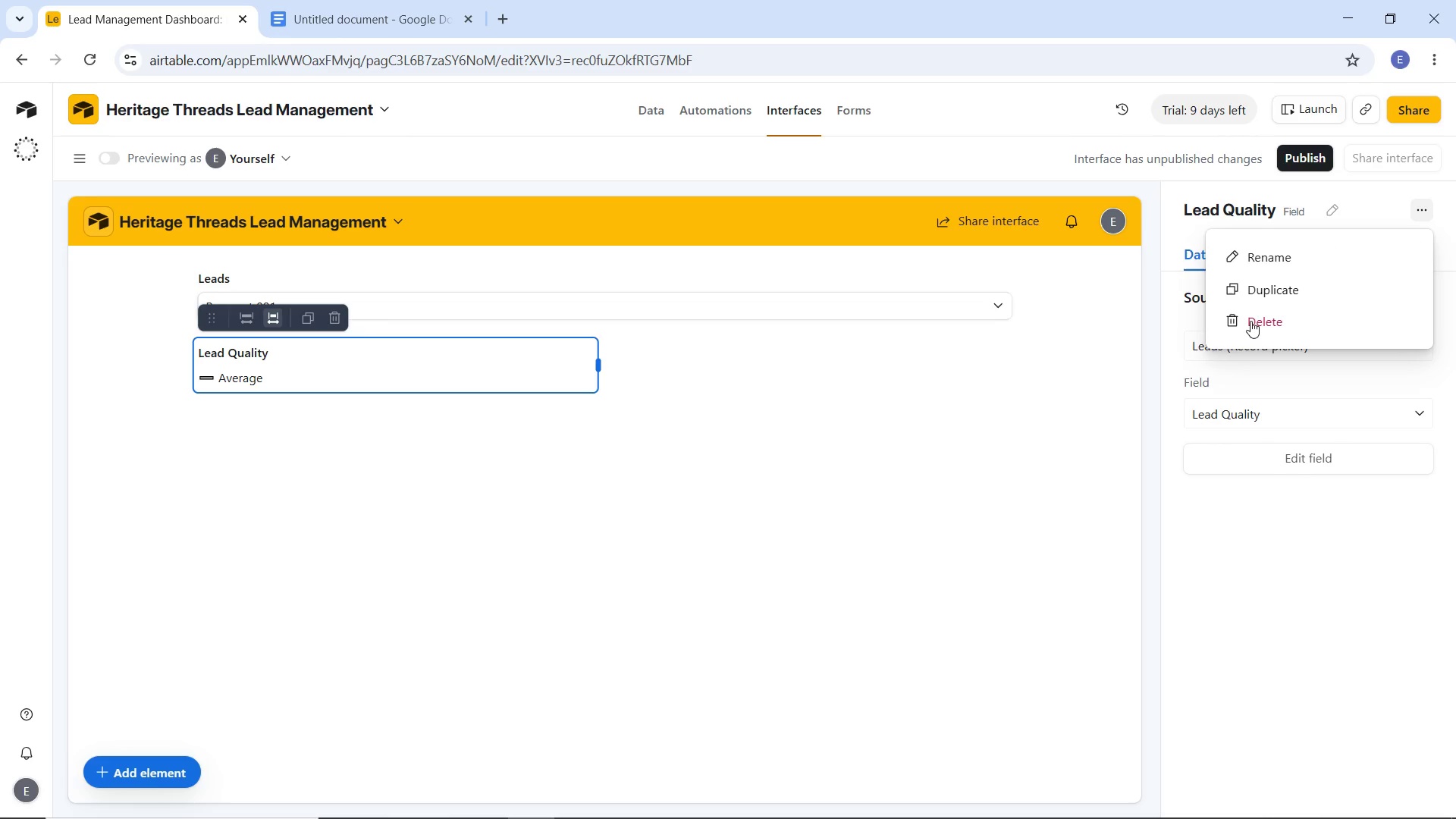 
left_click([1250, 321])
 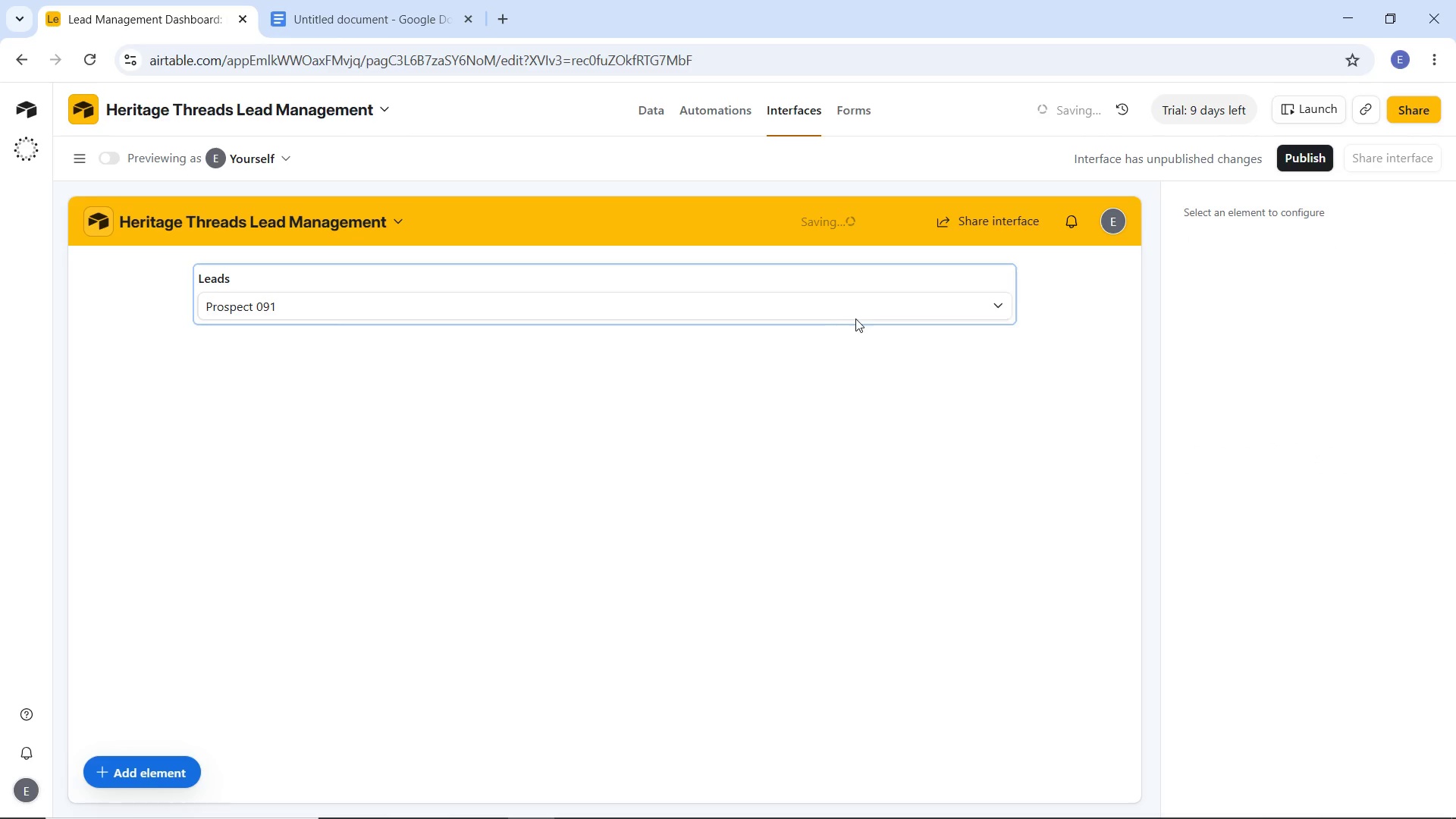 
left_click([864, 315])
 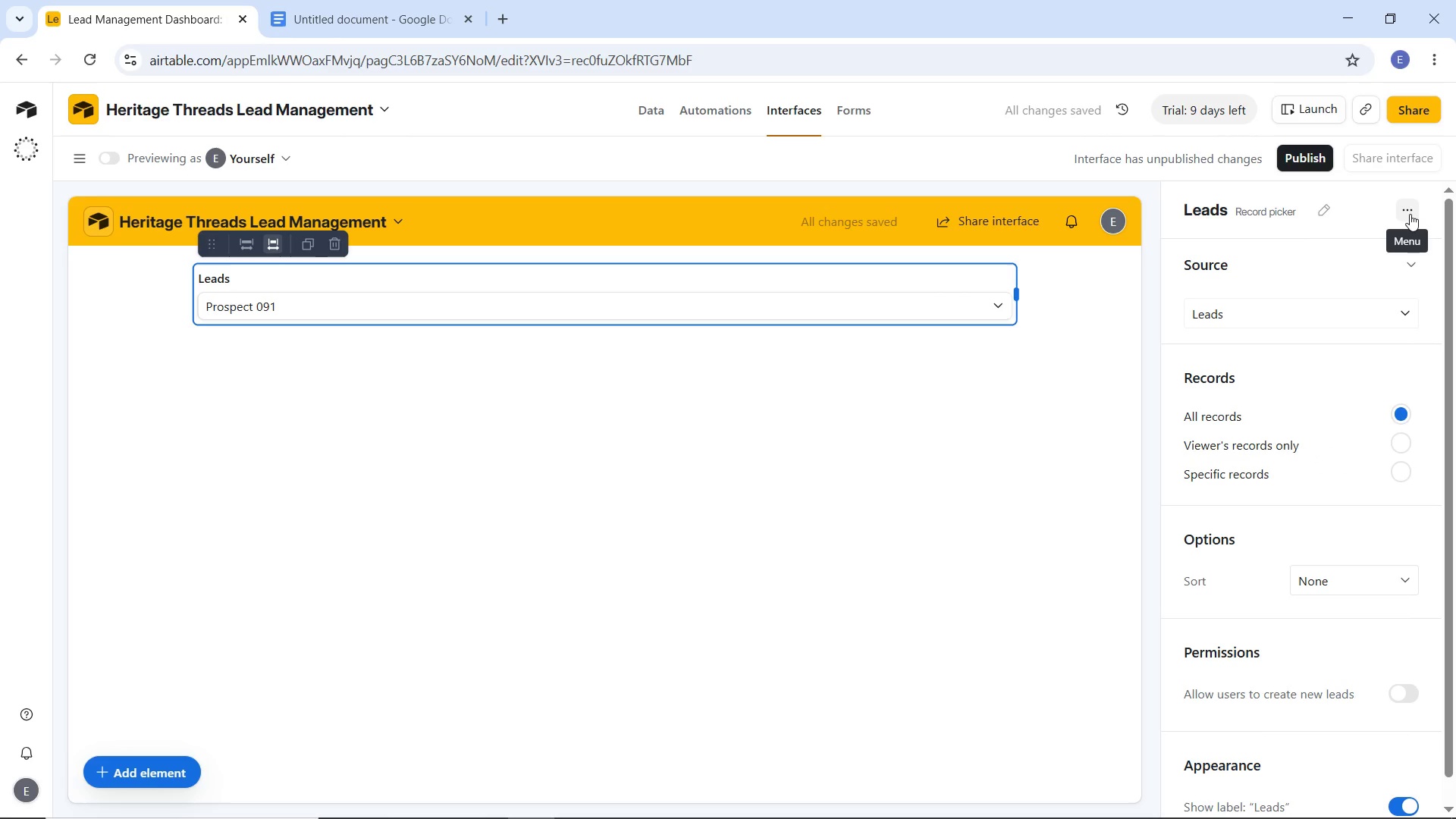 
left_click([1410, 214])
 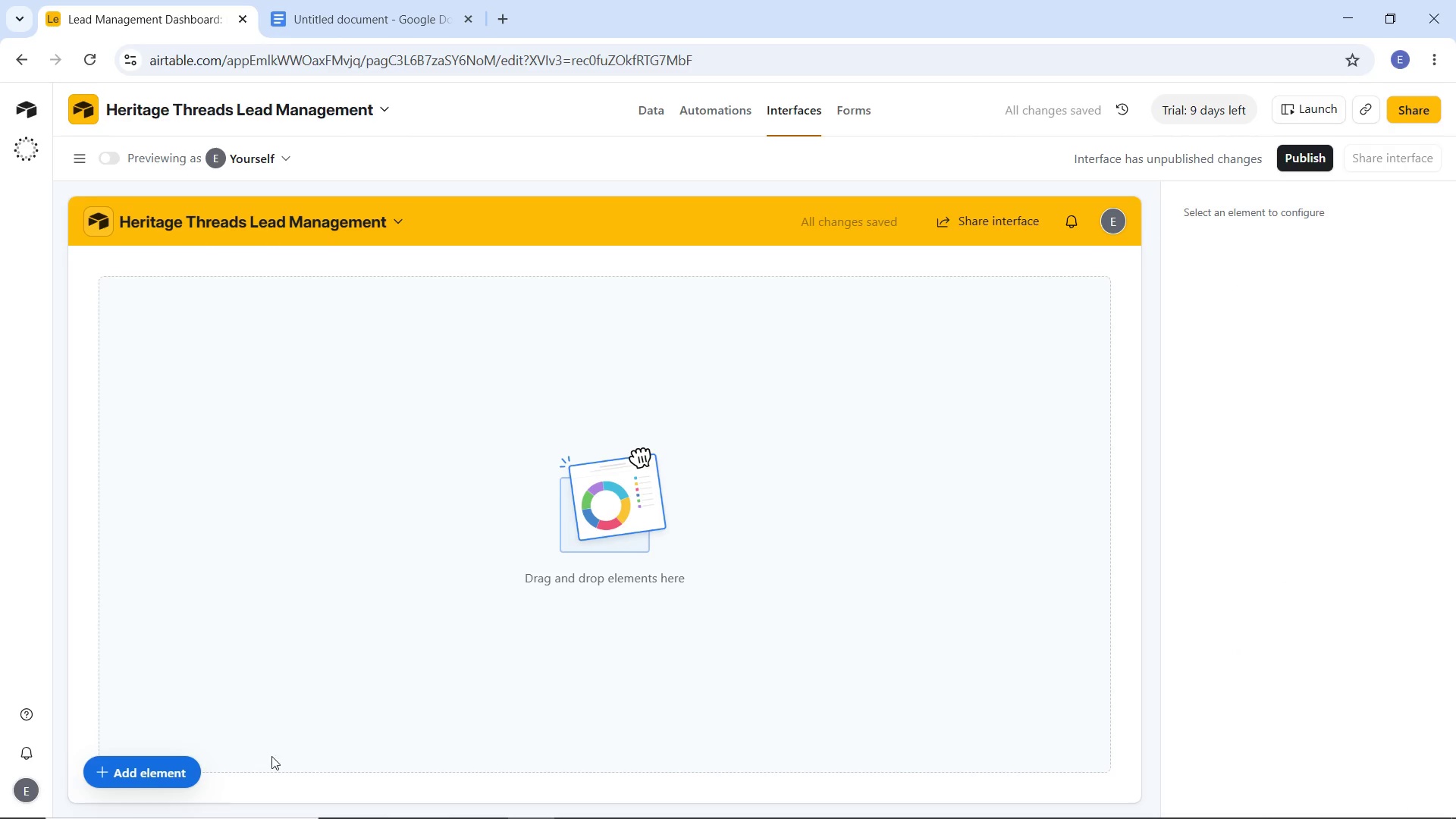 
wait(5.36)
 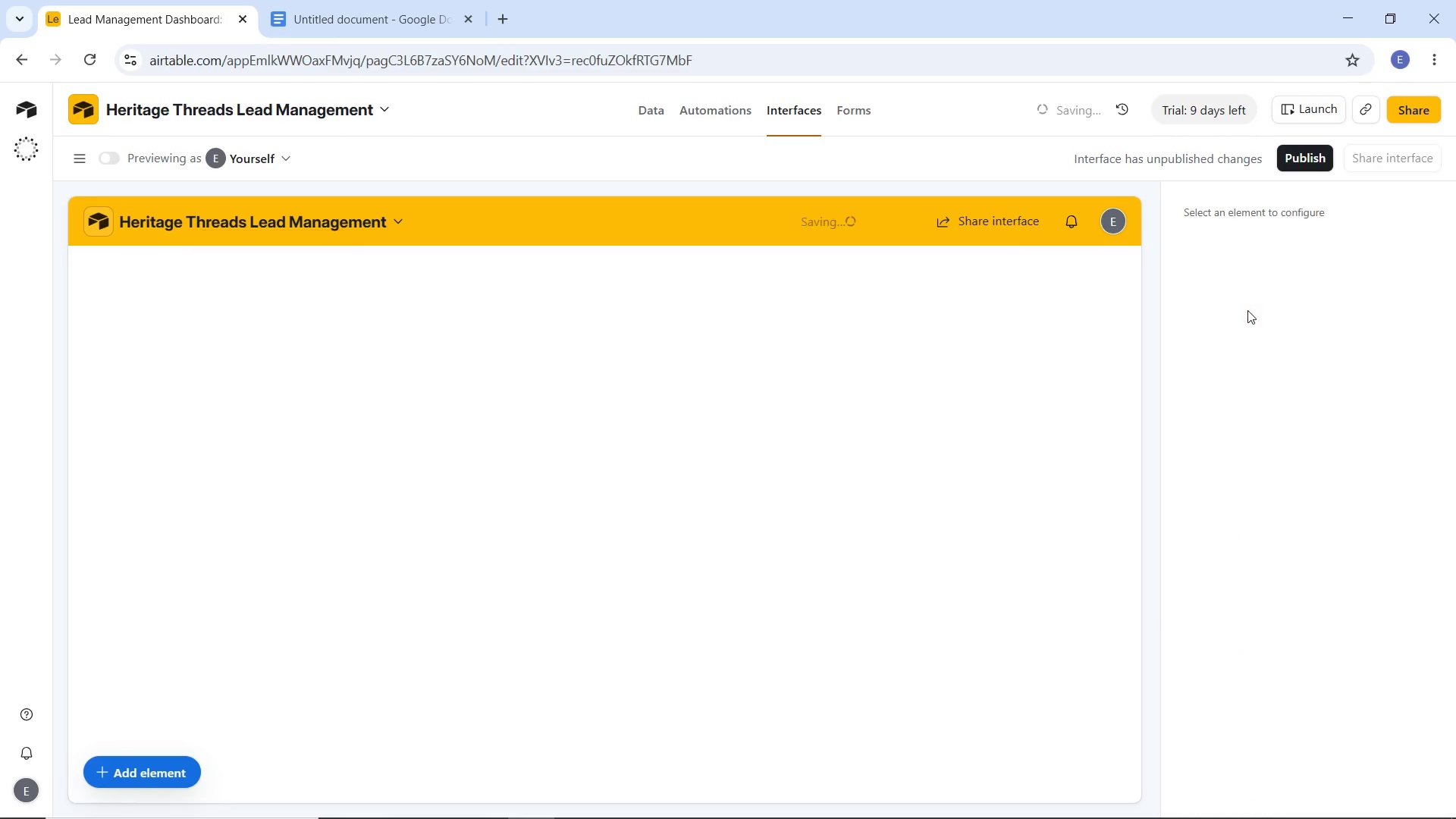 
left_click([144, 773])
 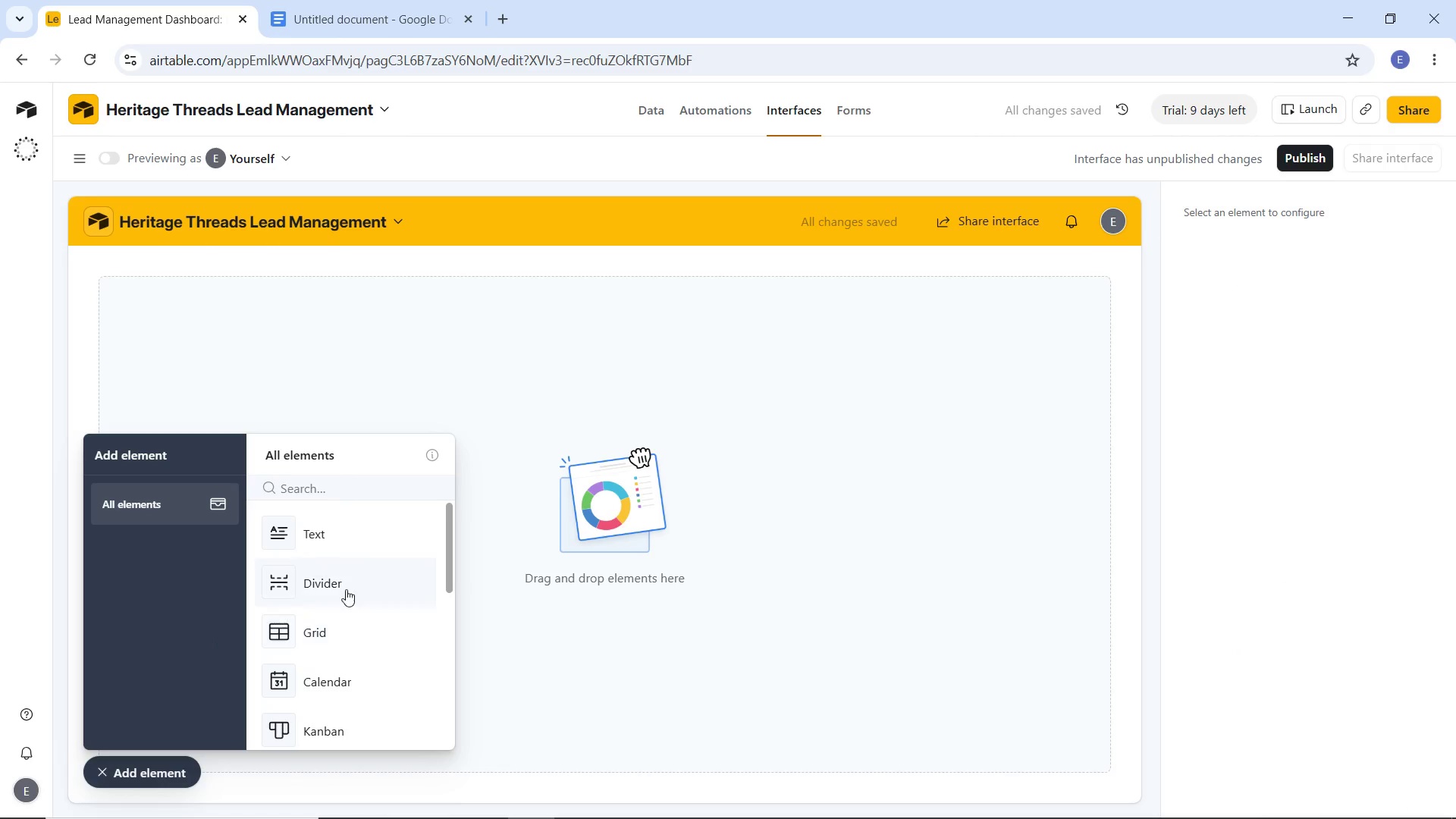 
scroll: coordinate [379, 584], scroll_direction: down, amount: 7.0
 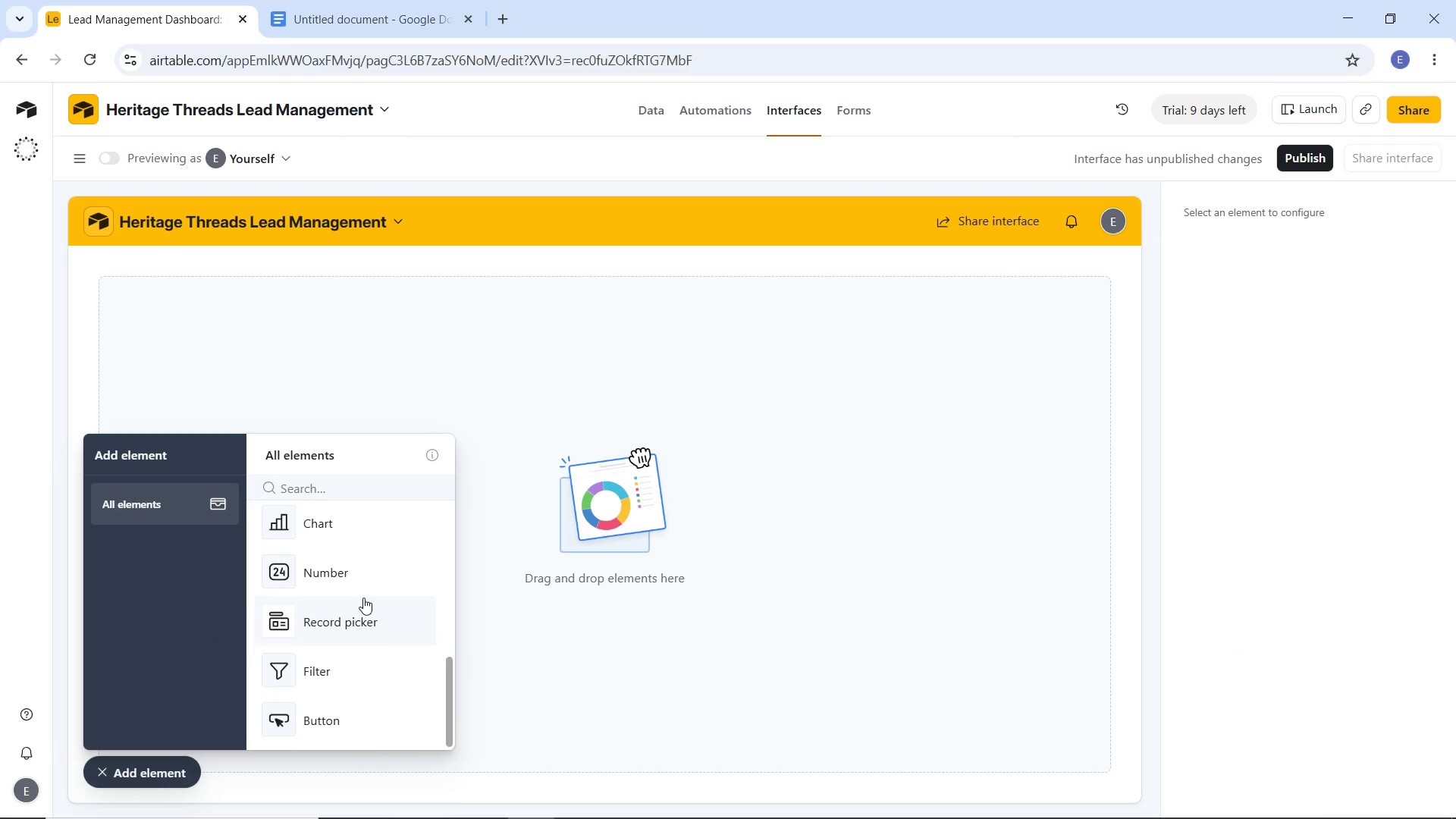 
scroll: coordinate [363, 598], scroll_direction: up, amount: 9.0
 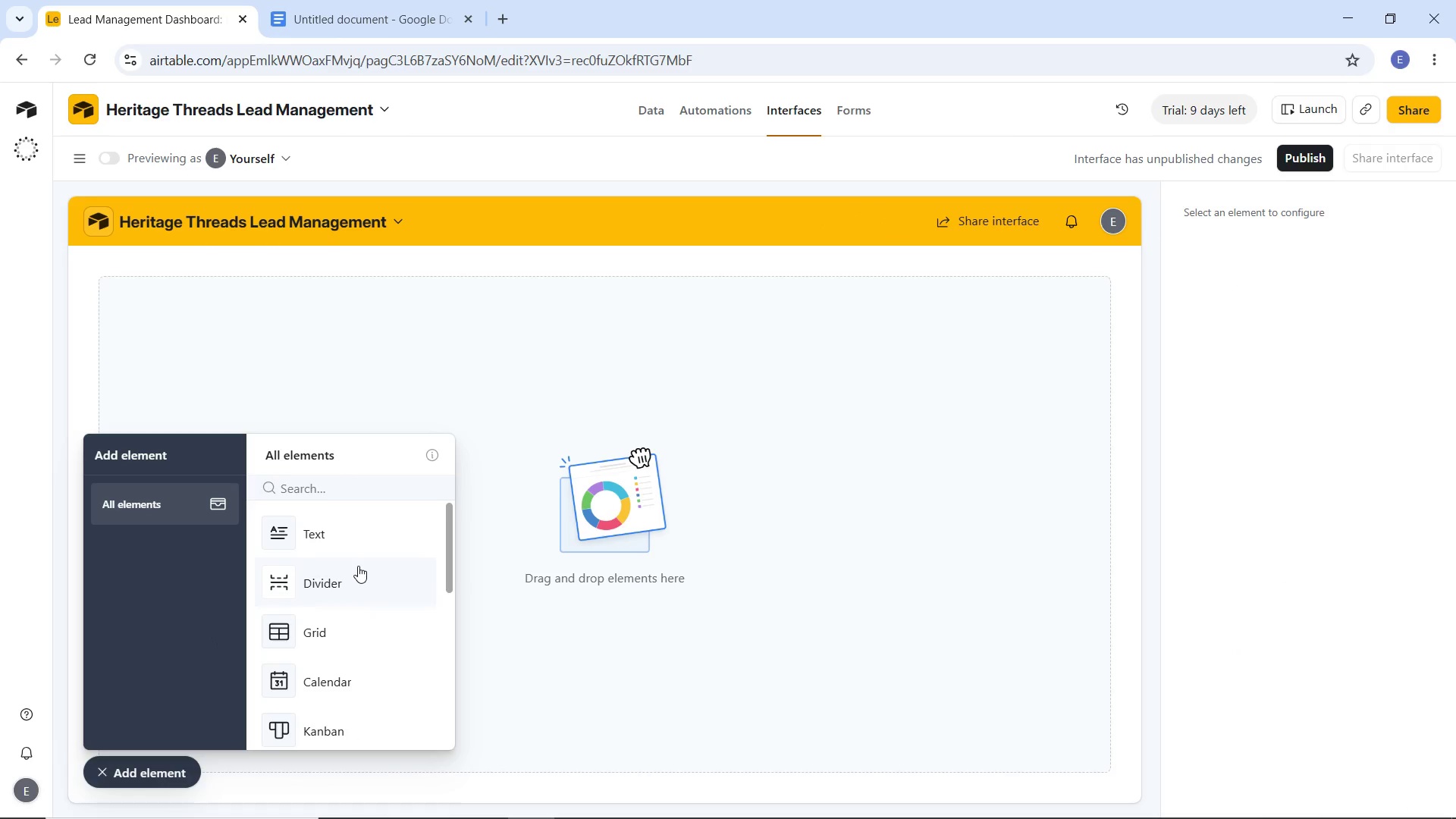 
key(M)
 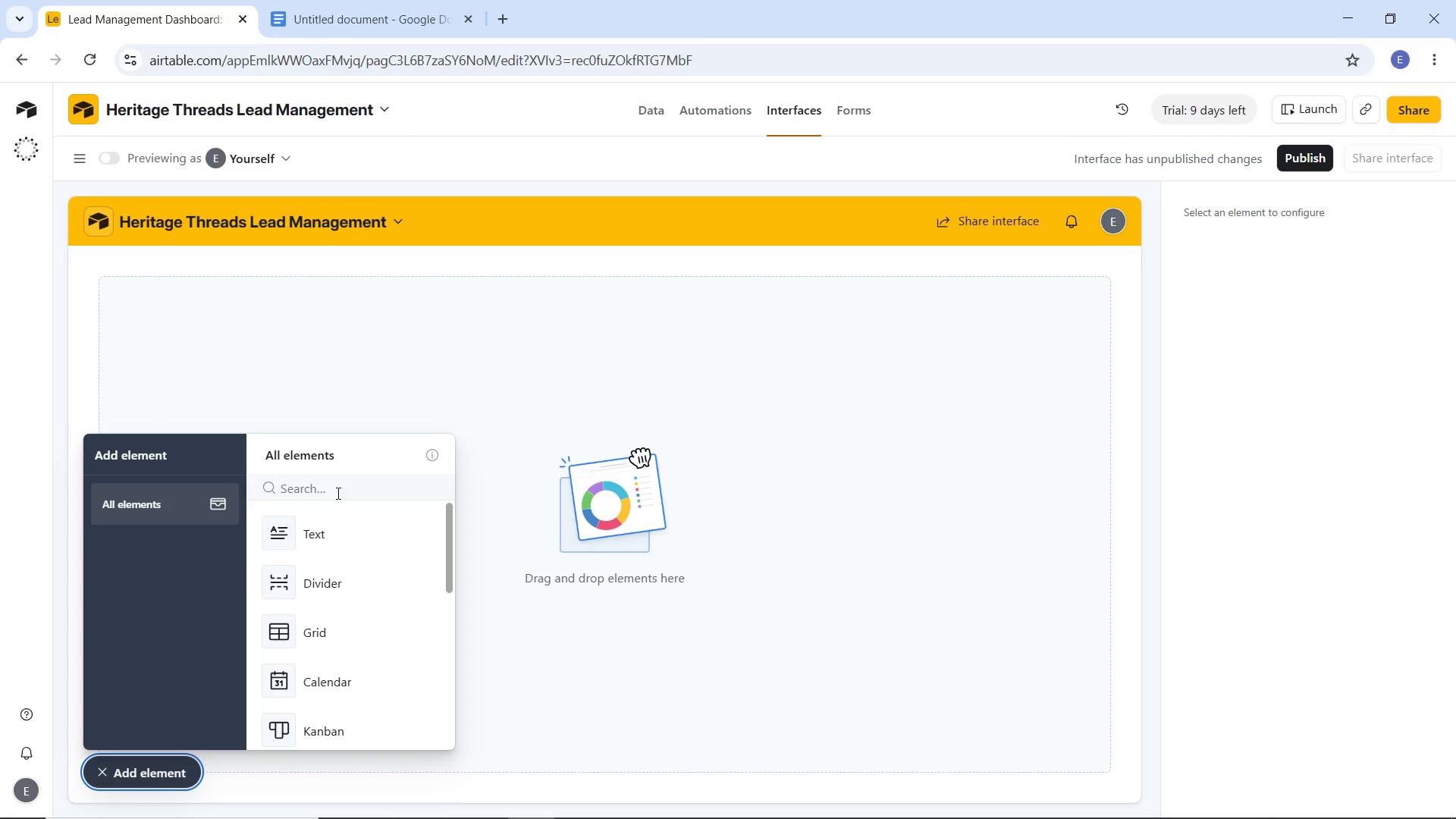 
left_click([337, 493])
 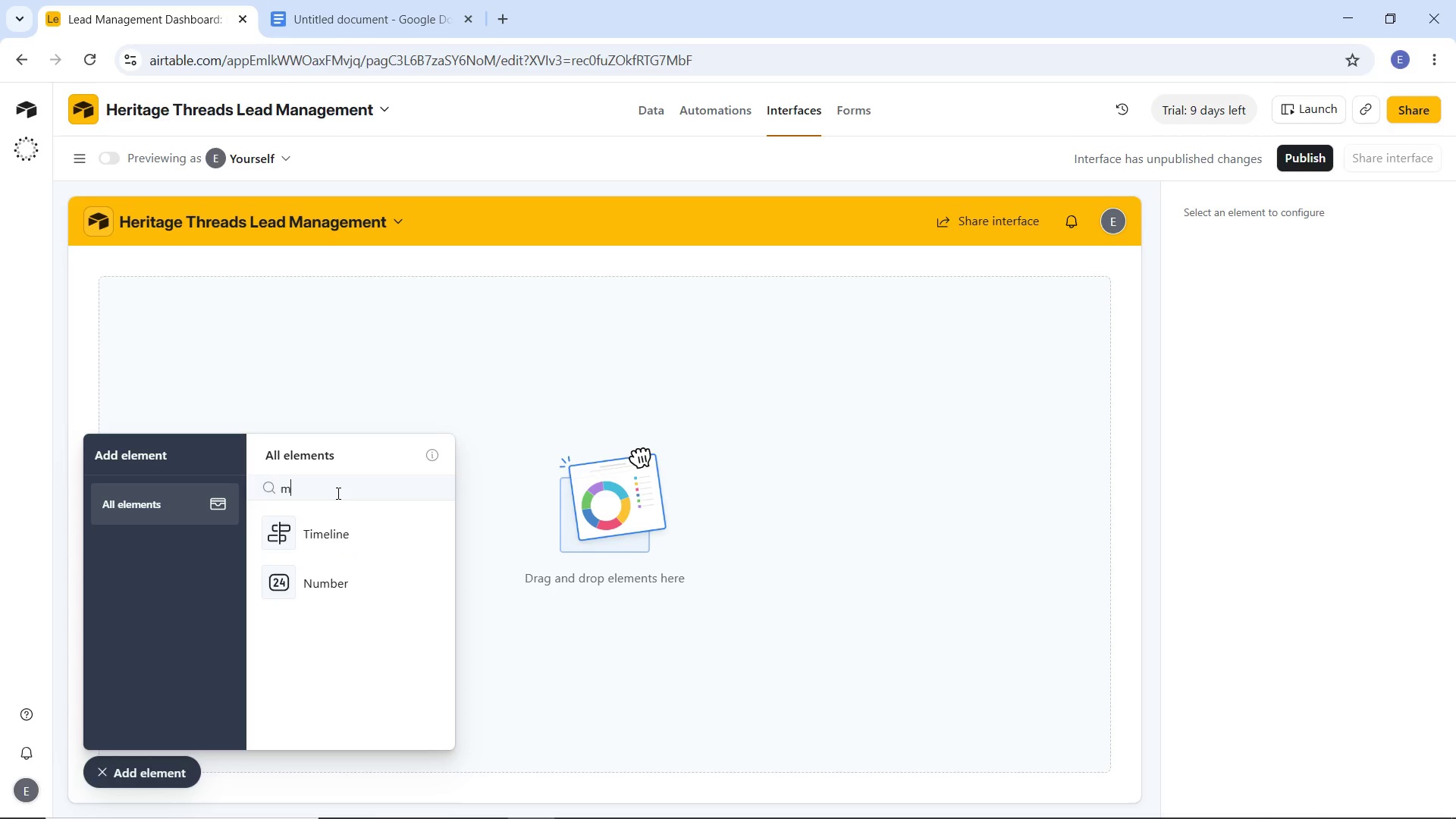 
type(me)
key(Backspace)
key(Backspace)
key(Backspace)
type(ch)
 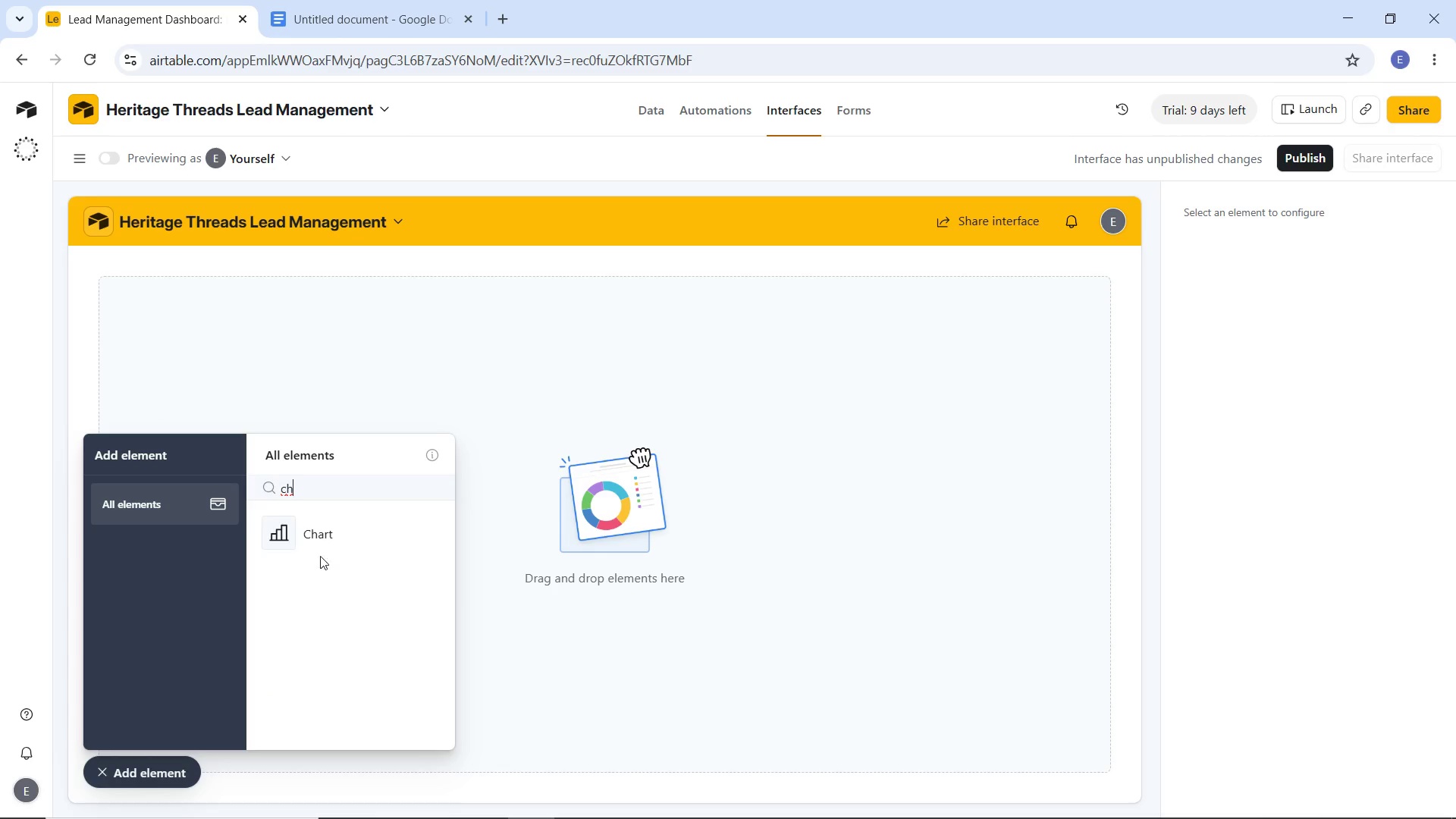 
left_click([329, 545])
 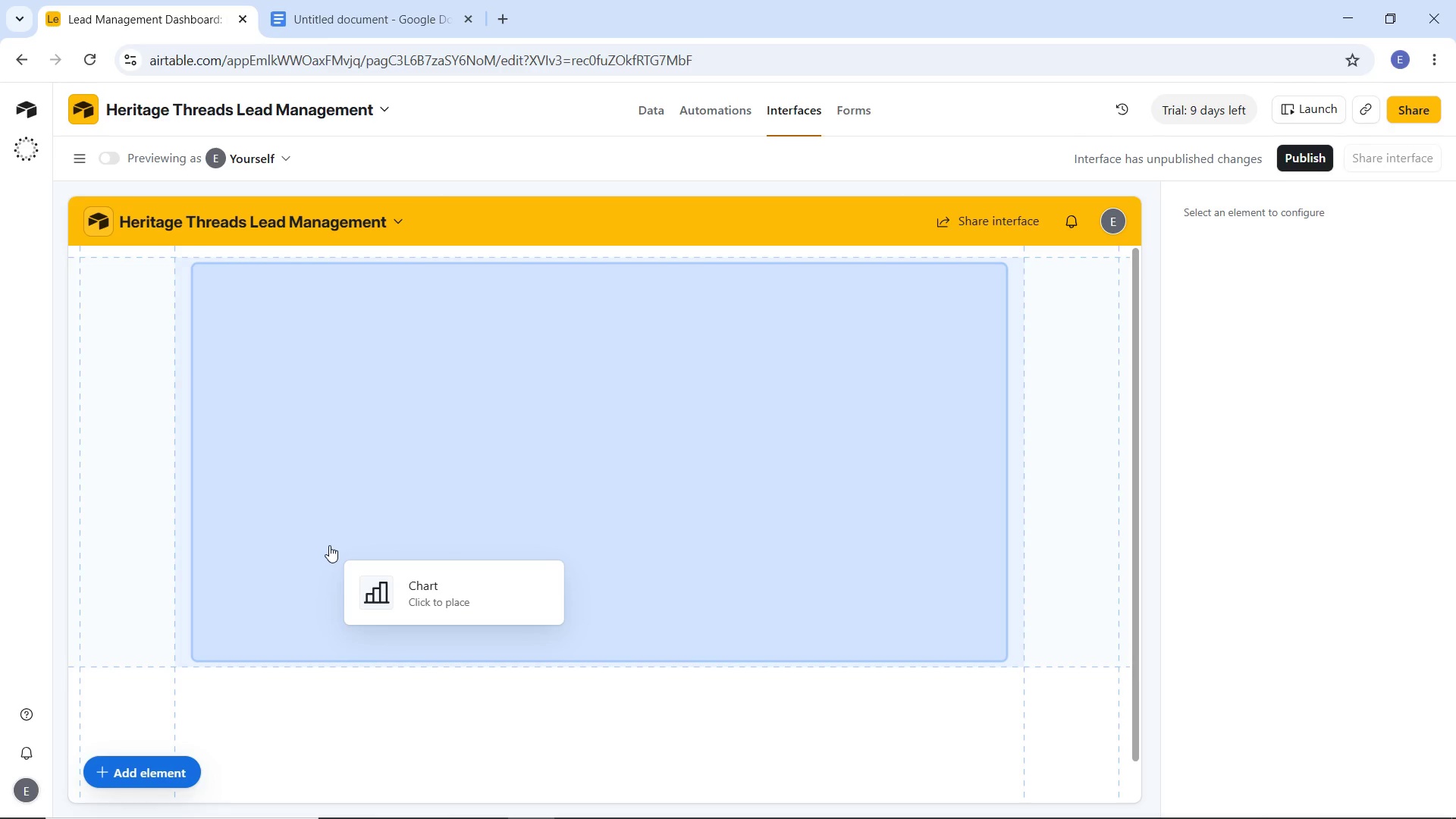 
left_click([329, 545])
 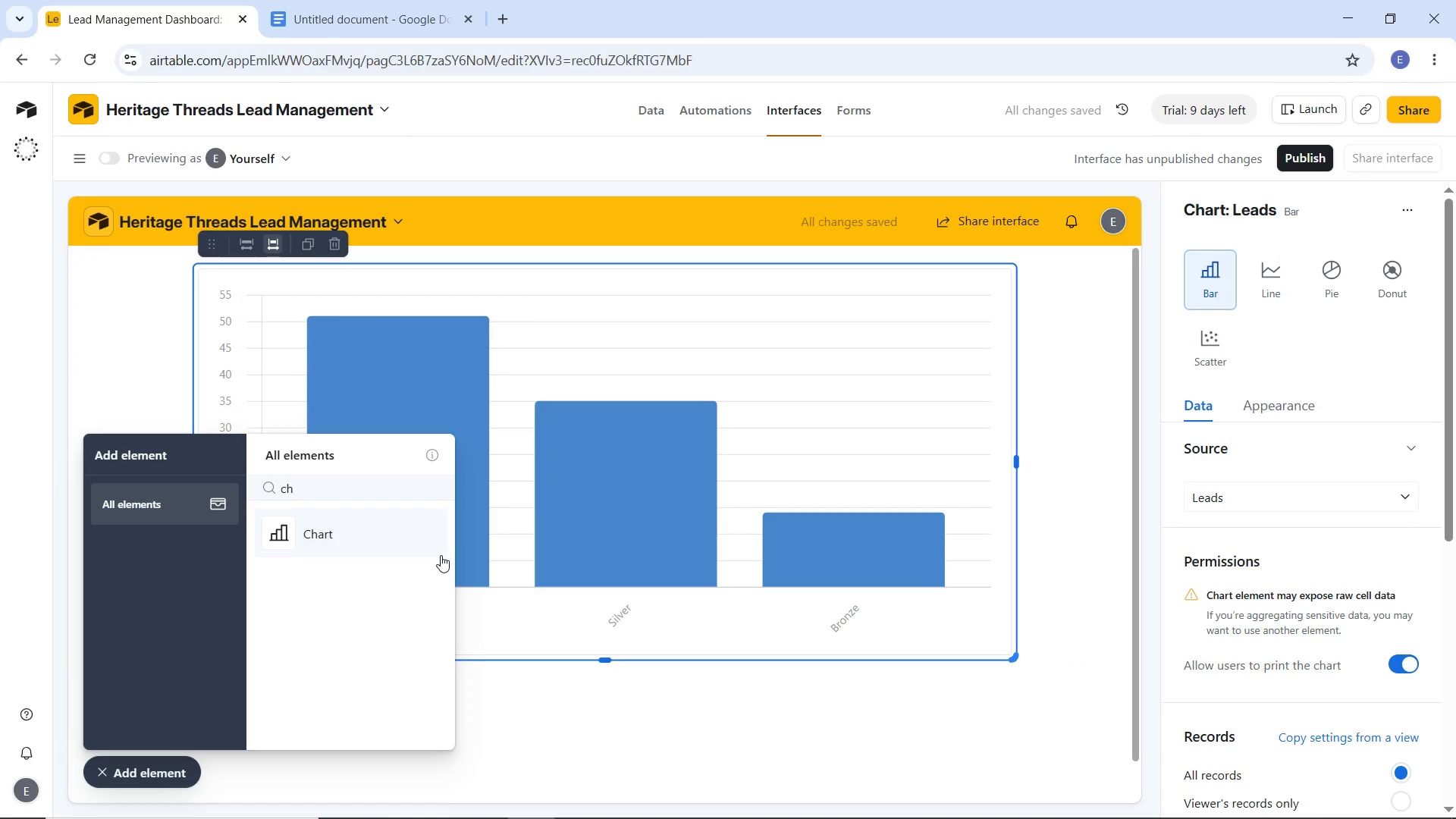 
wait(9.05)
 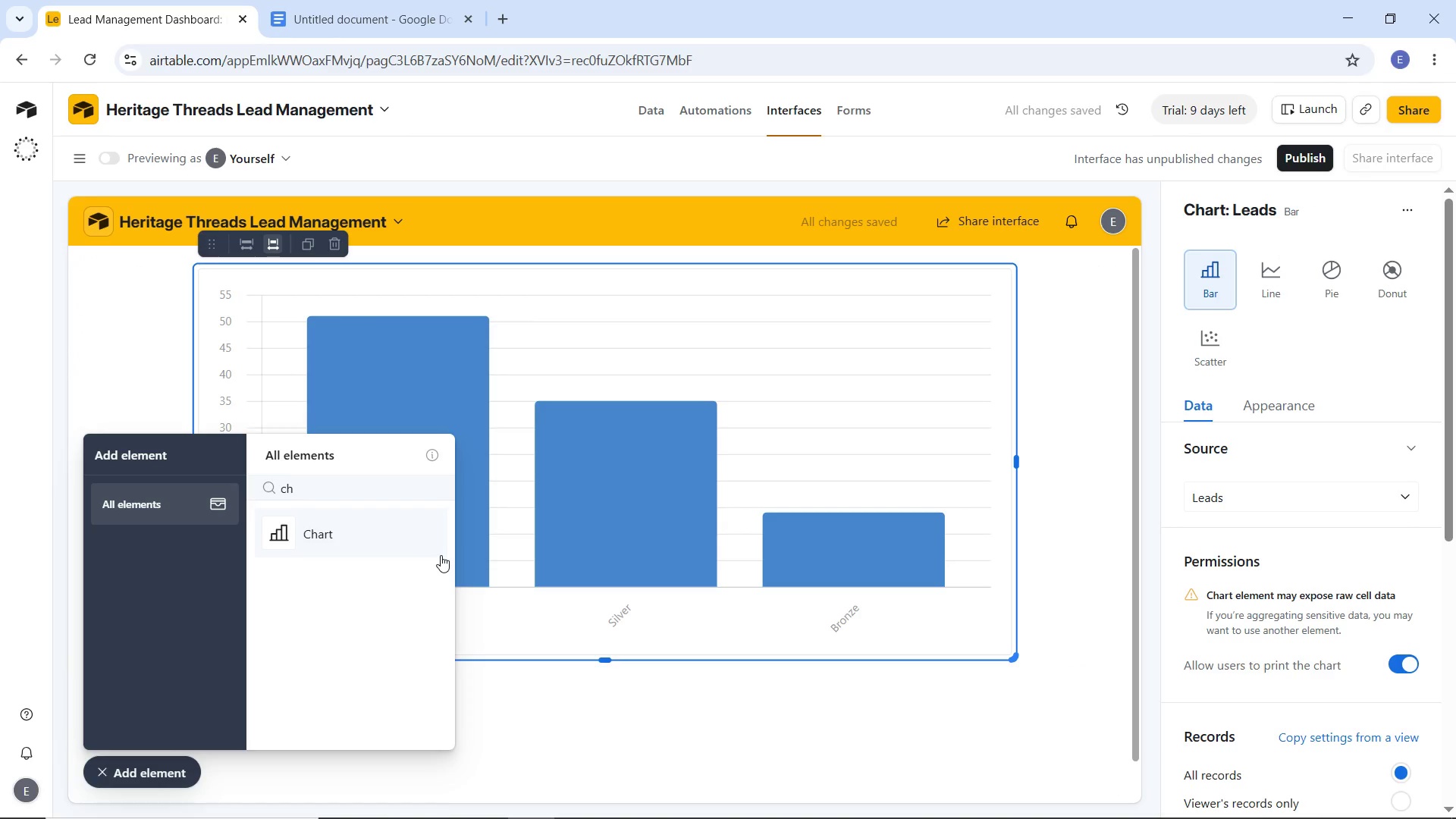 
left_click([1251, 499])
 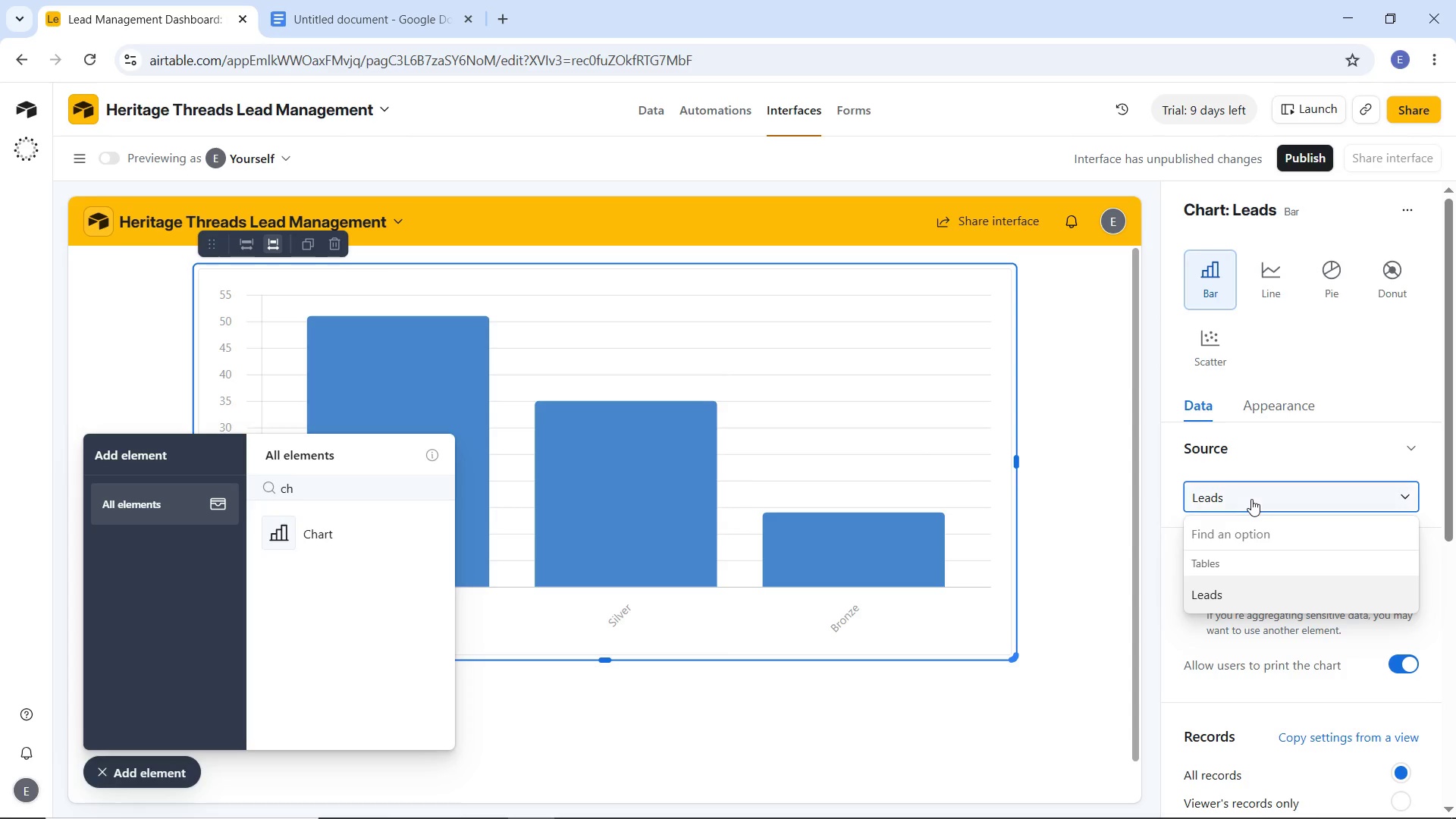 
left_click([1251, 499])
 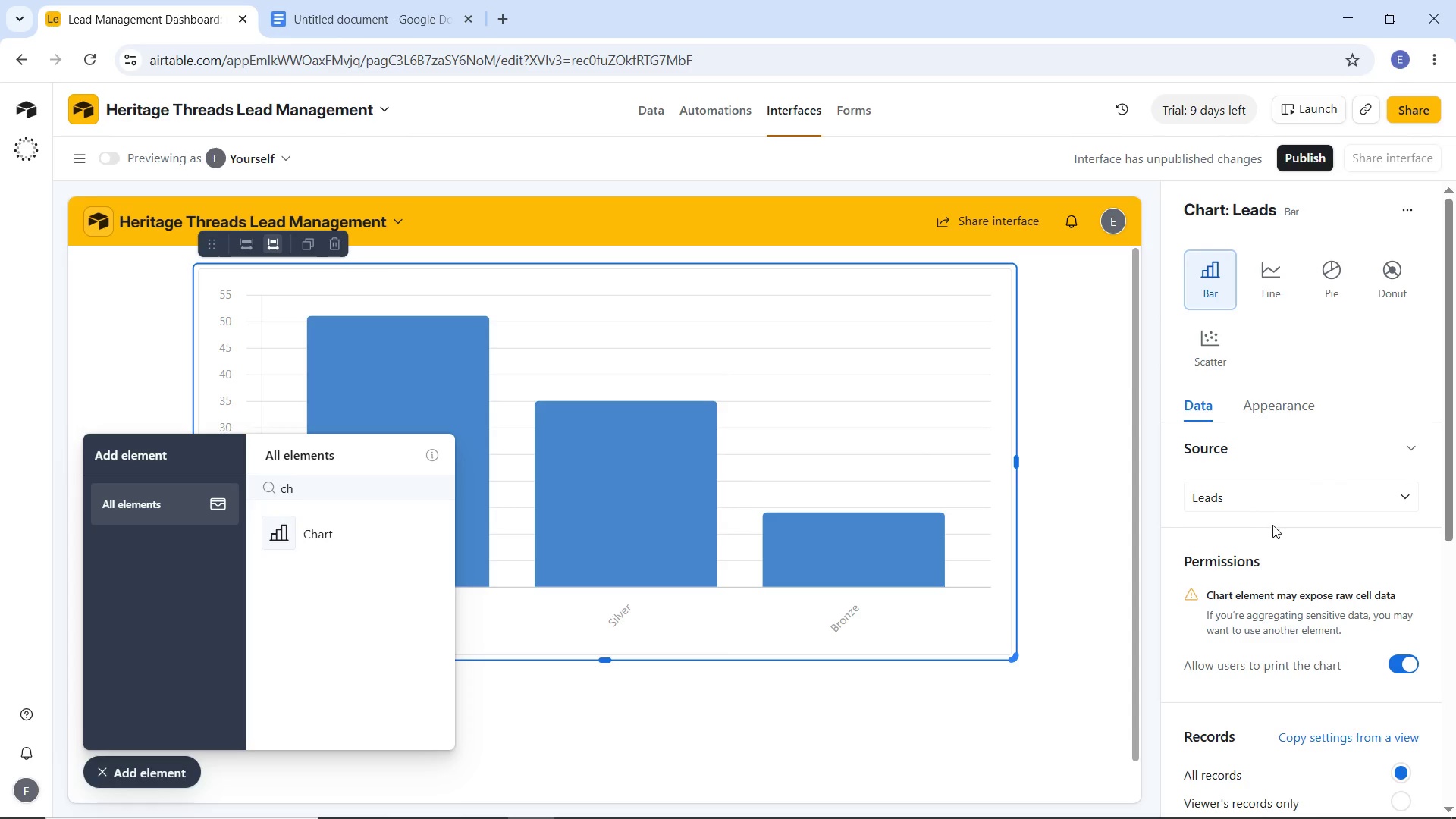 
scroll: coordinate [1277, 554], scroll_direction: down, amount: 11.0
 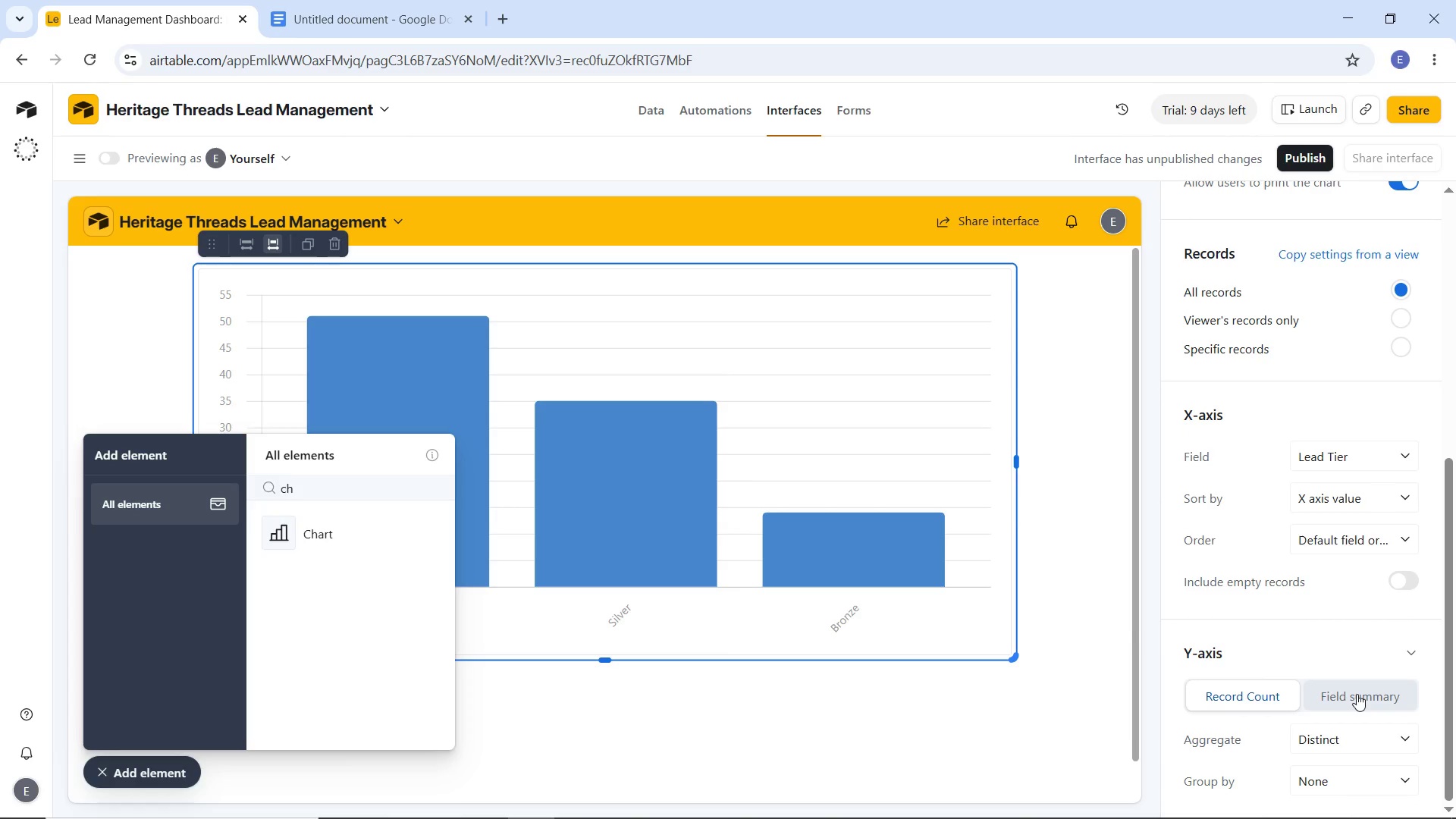 
left_click([1357, 694])
 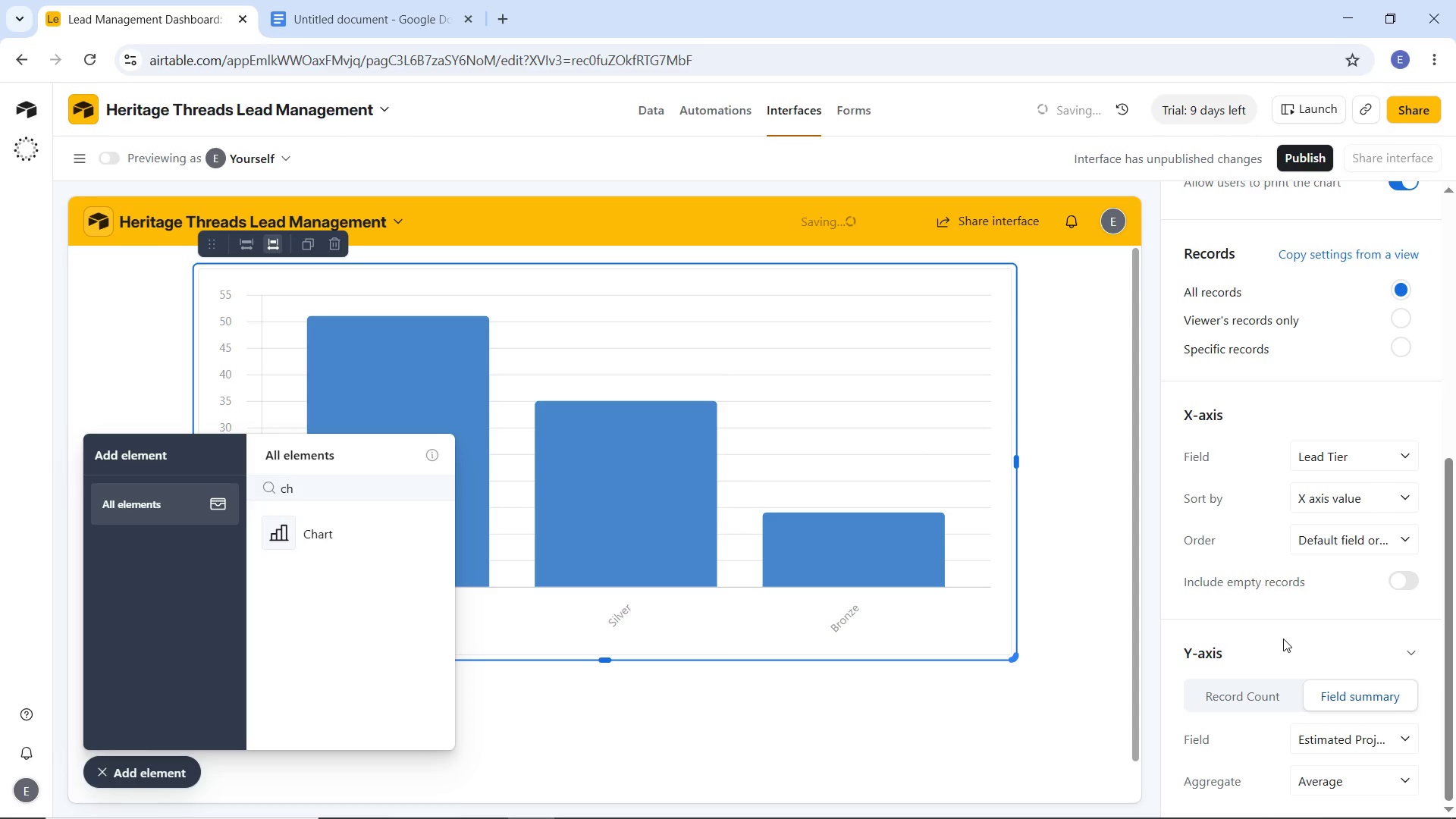 
scroll: coordinate [1283, 639], scroll_direction: down, amount: 4.0
 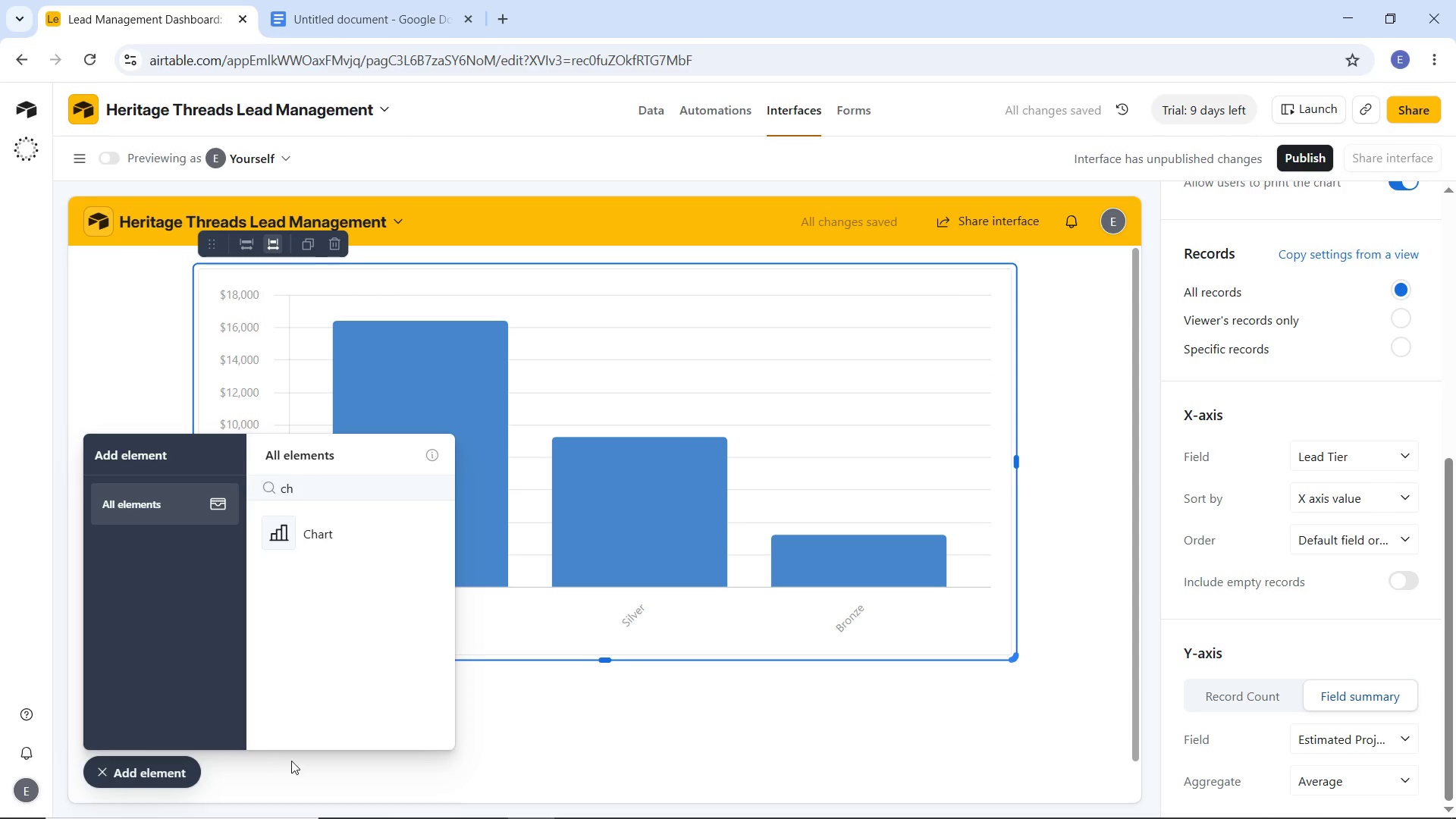 
left_click([627, 745])
 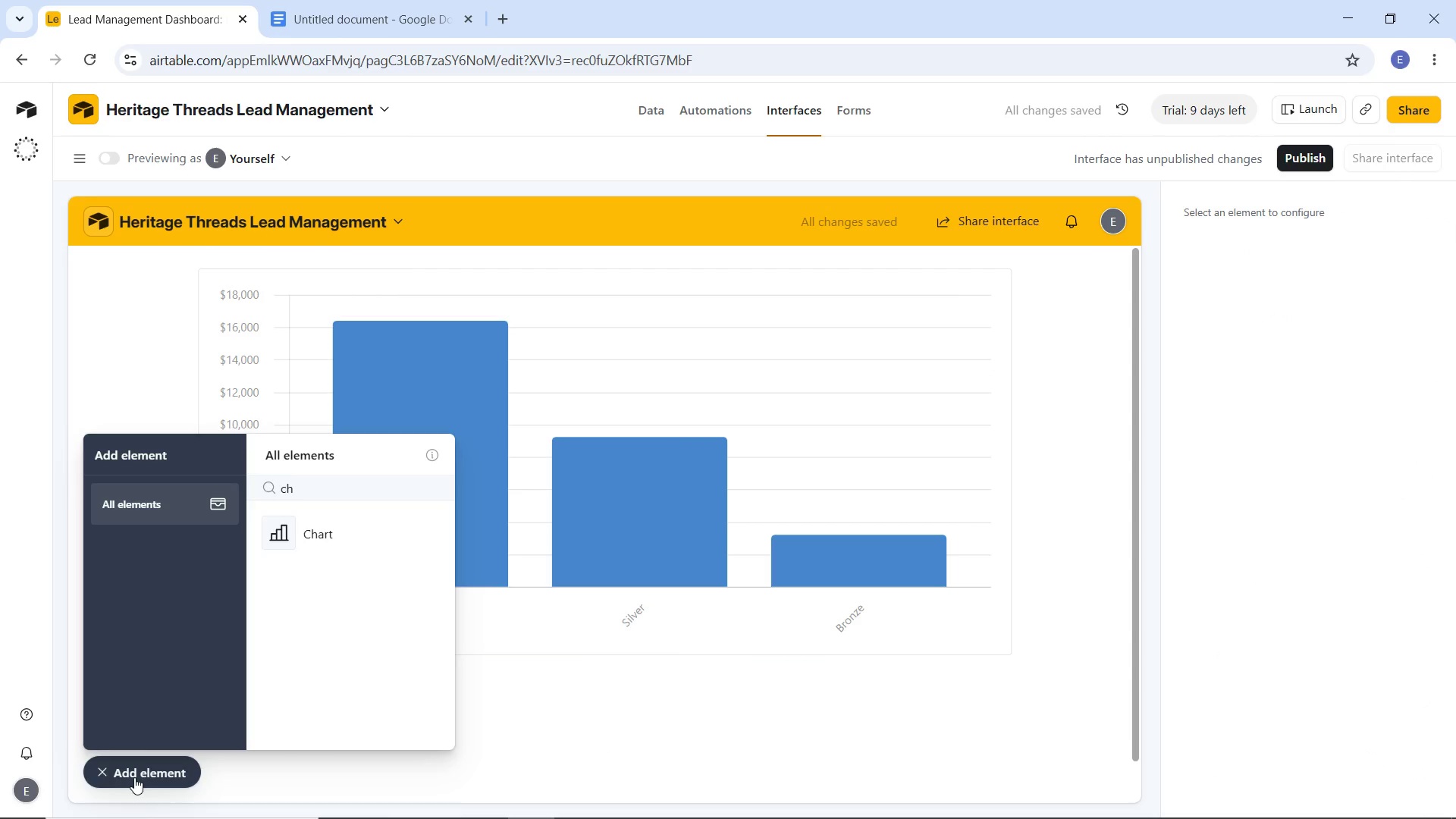 
left_click([134, 777])
 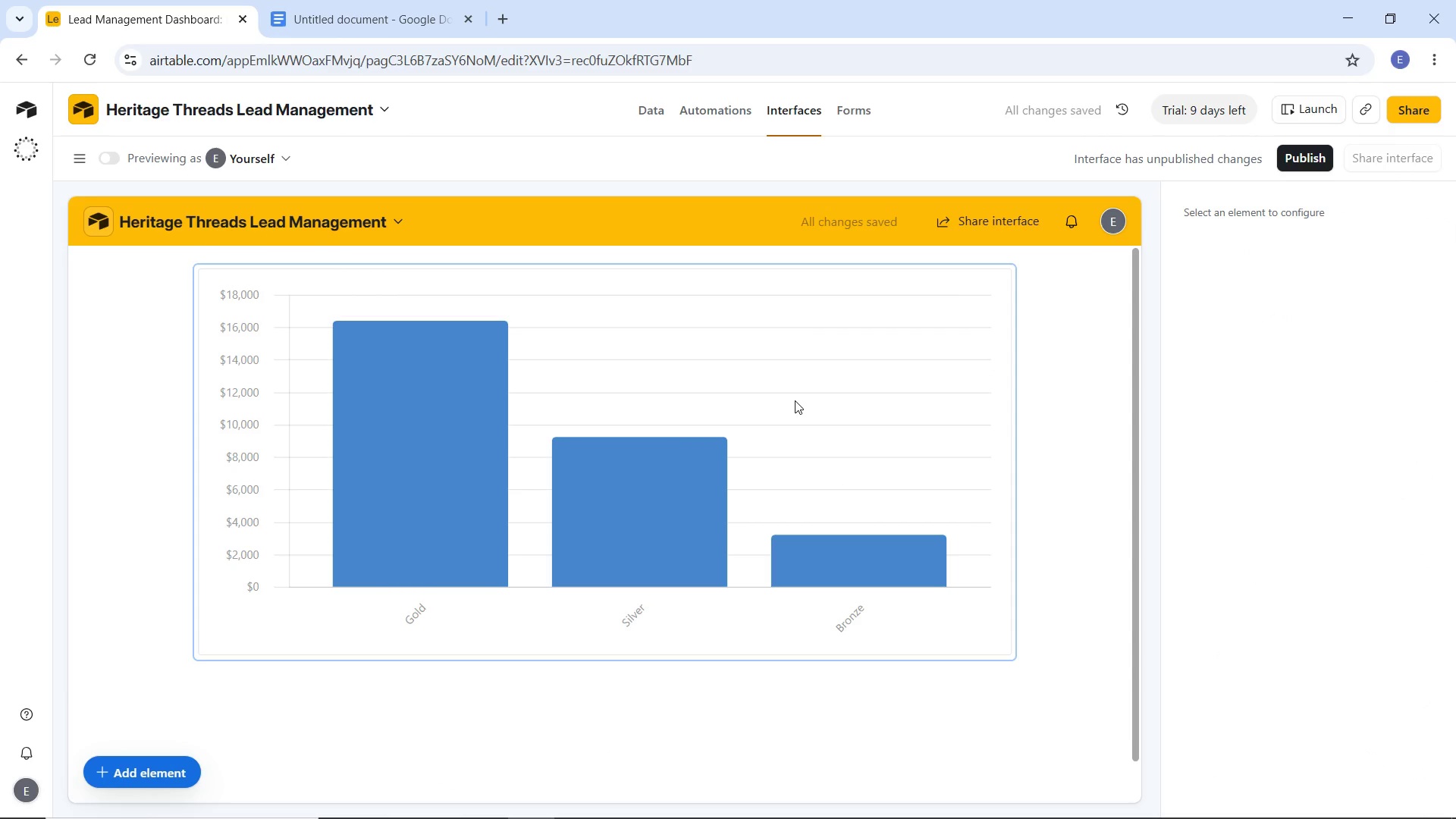 
left_click([794, 400])
 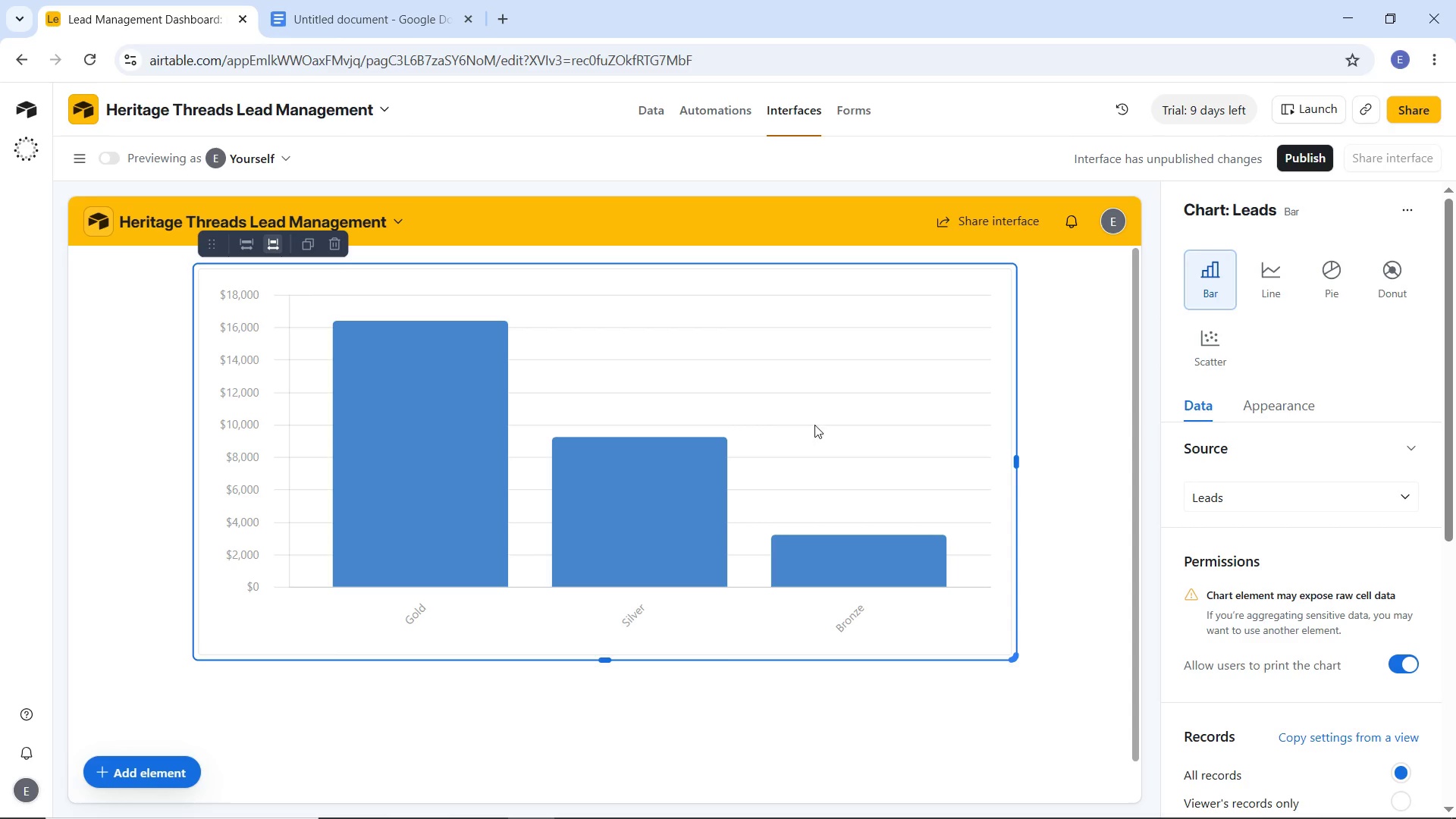 
wait(7.22)
 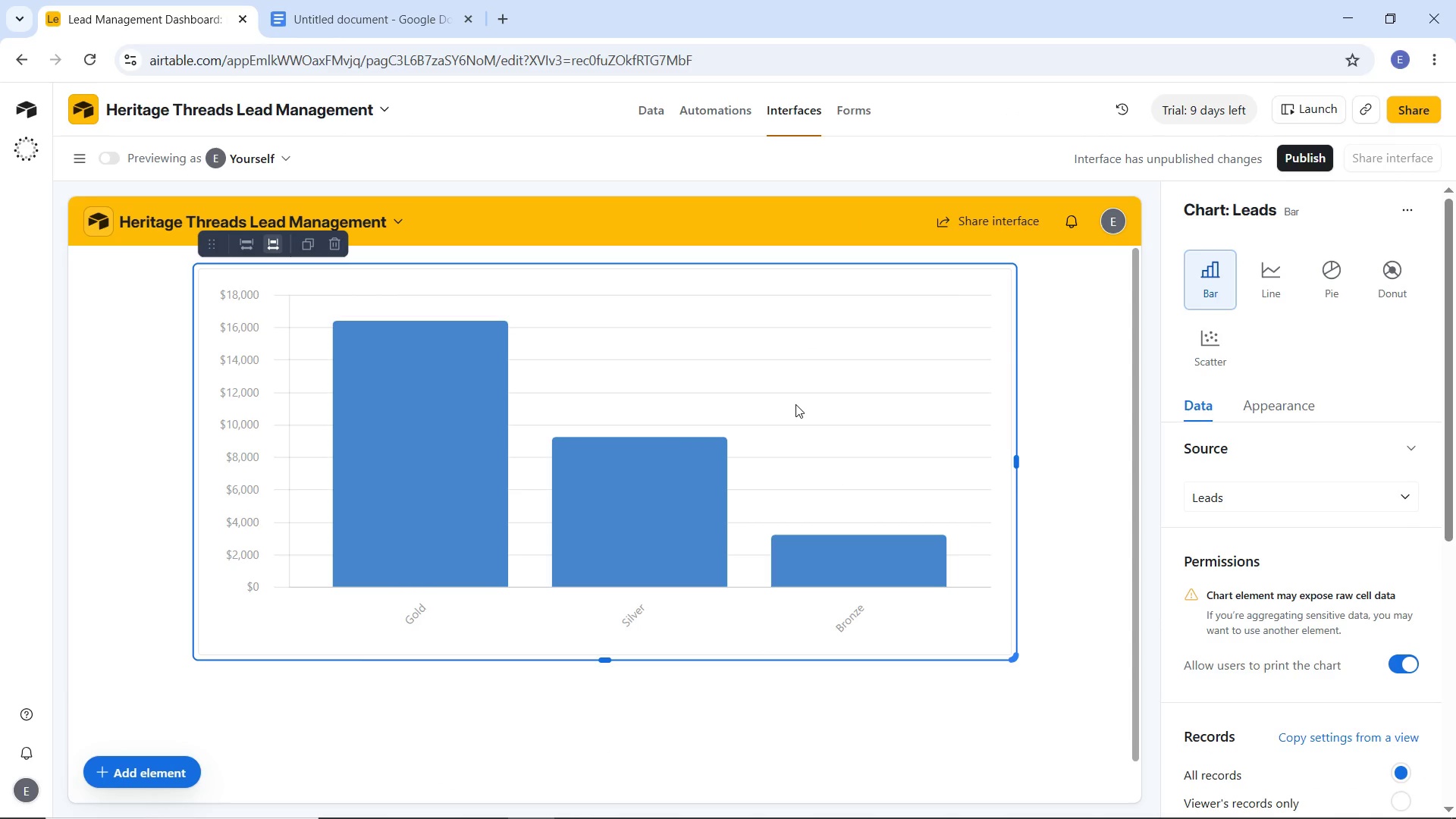 
scroll: coordinate [1232, 334], scroll_direction: up, amount: 3.0
 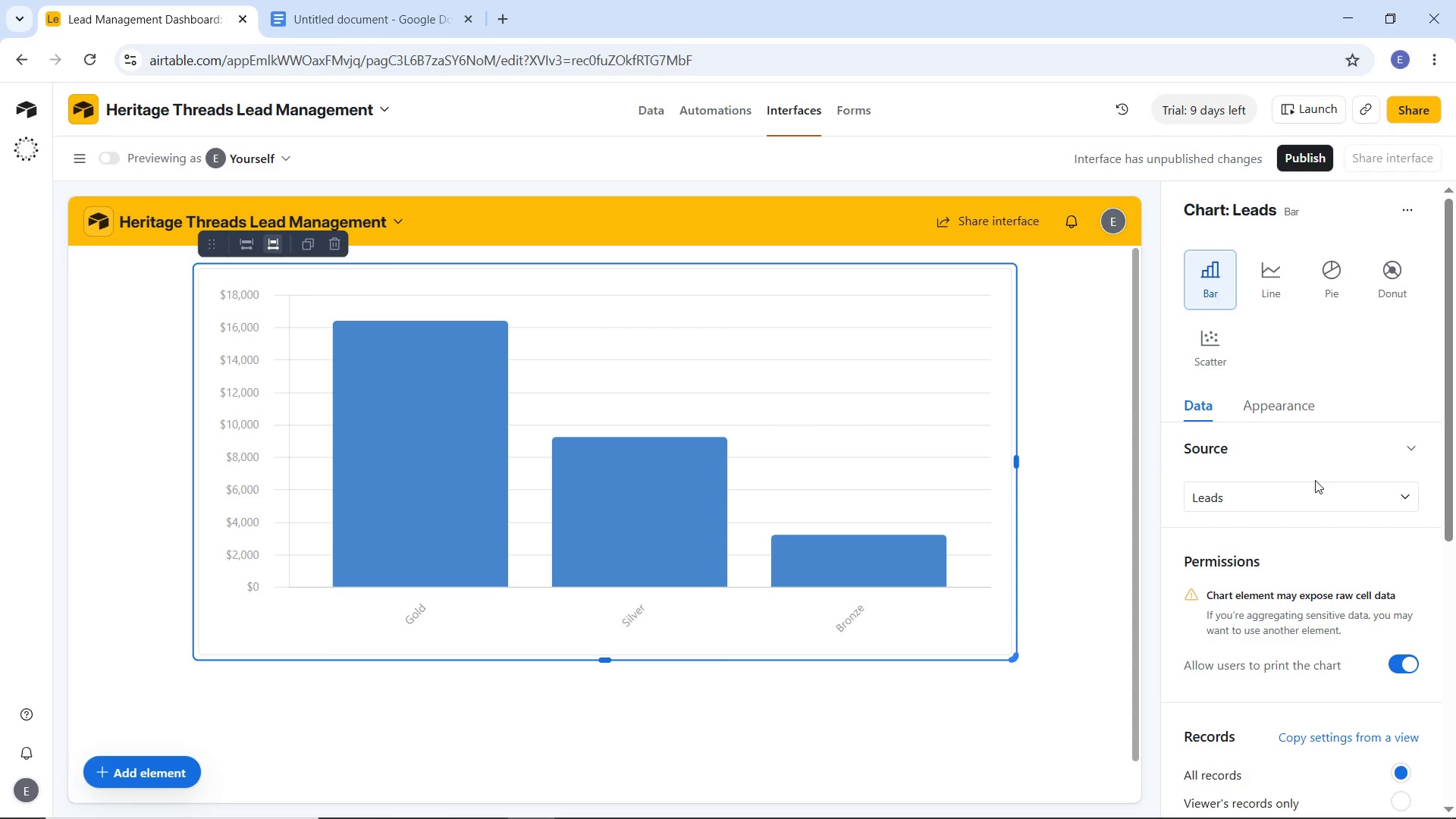 
scroll: coordinate [1266, 566], scroll_direction: down, amount: 4.0
 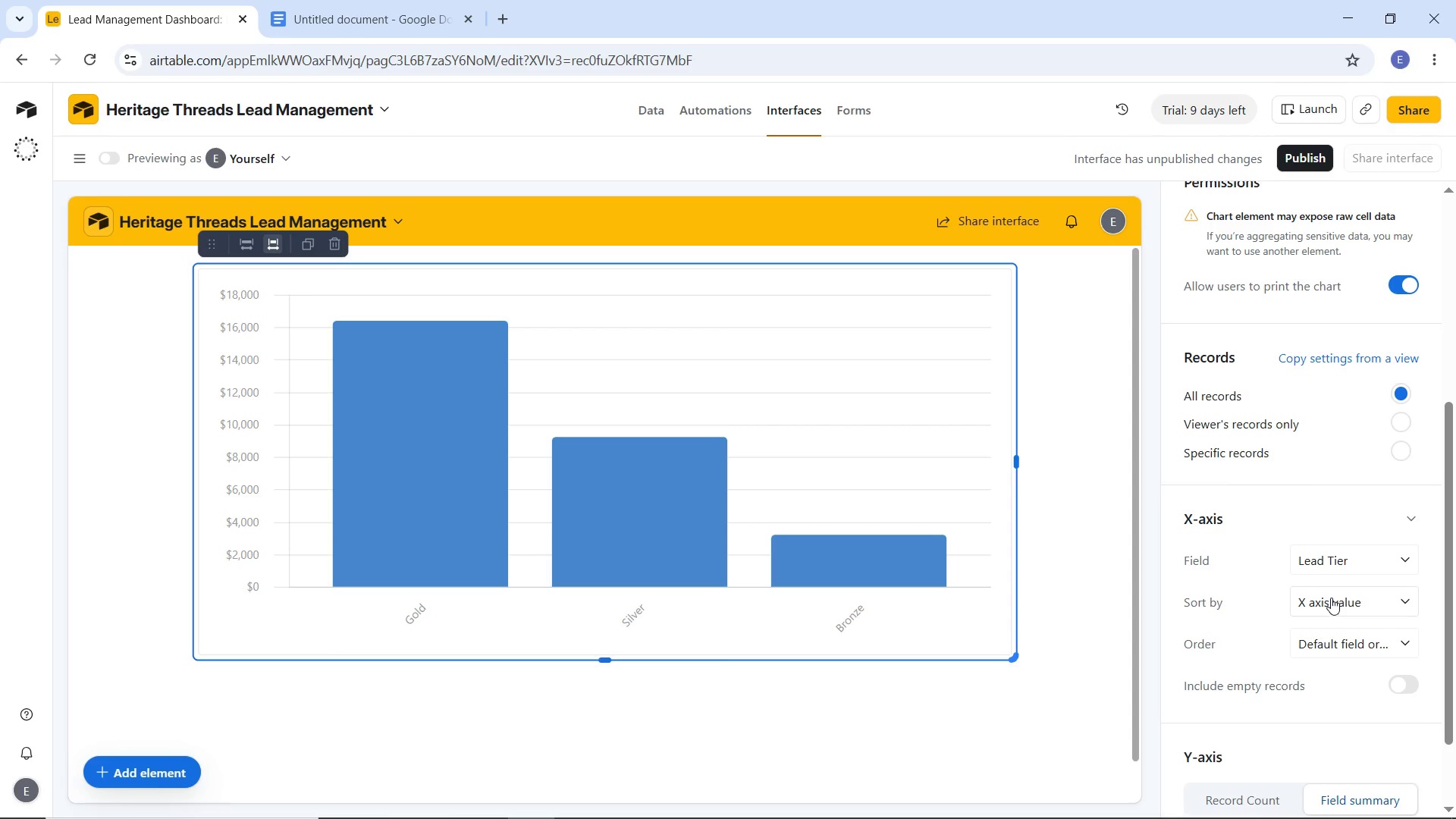 
wait(6.09)
 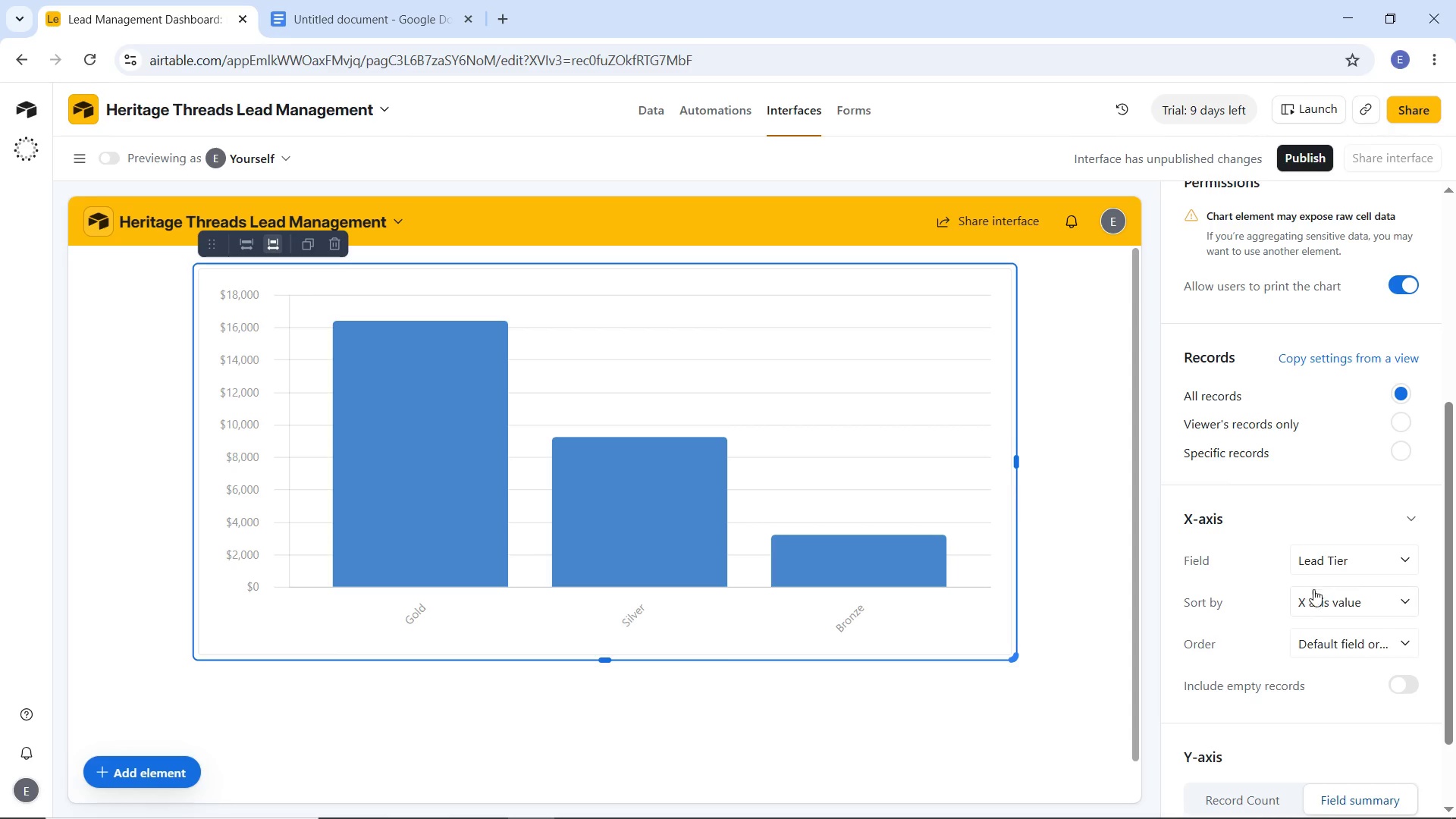 
scroll: coordinate [1316, 596], scroll_direction: down, amount: 6.0
 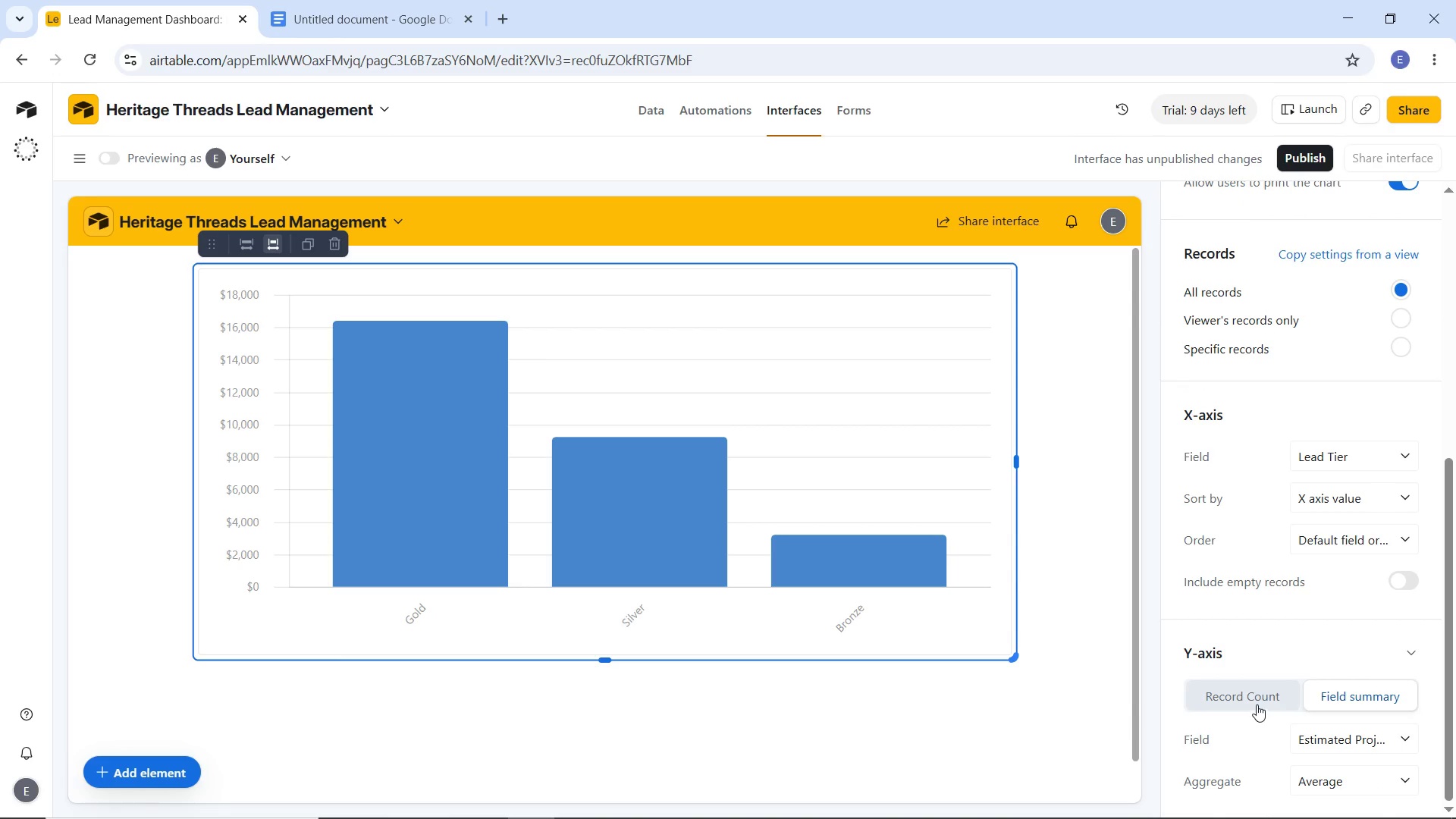 
left_click([1257, 704])
 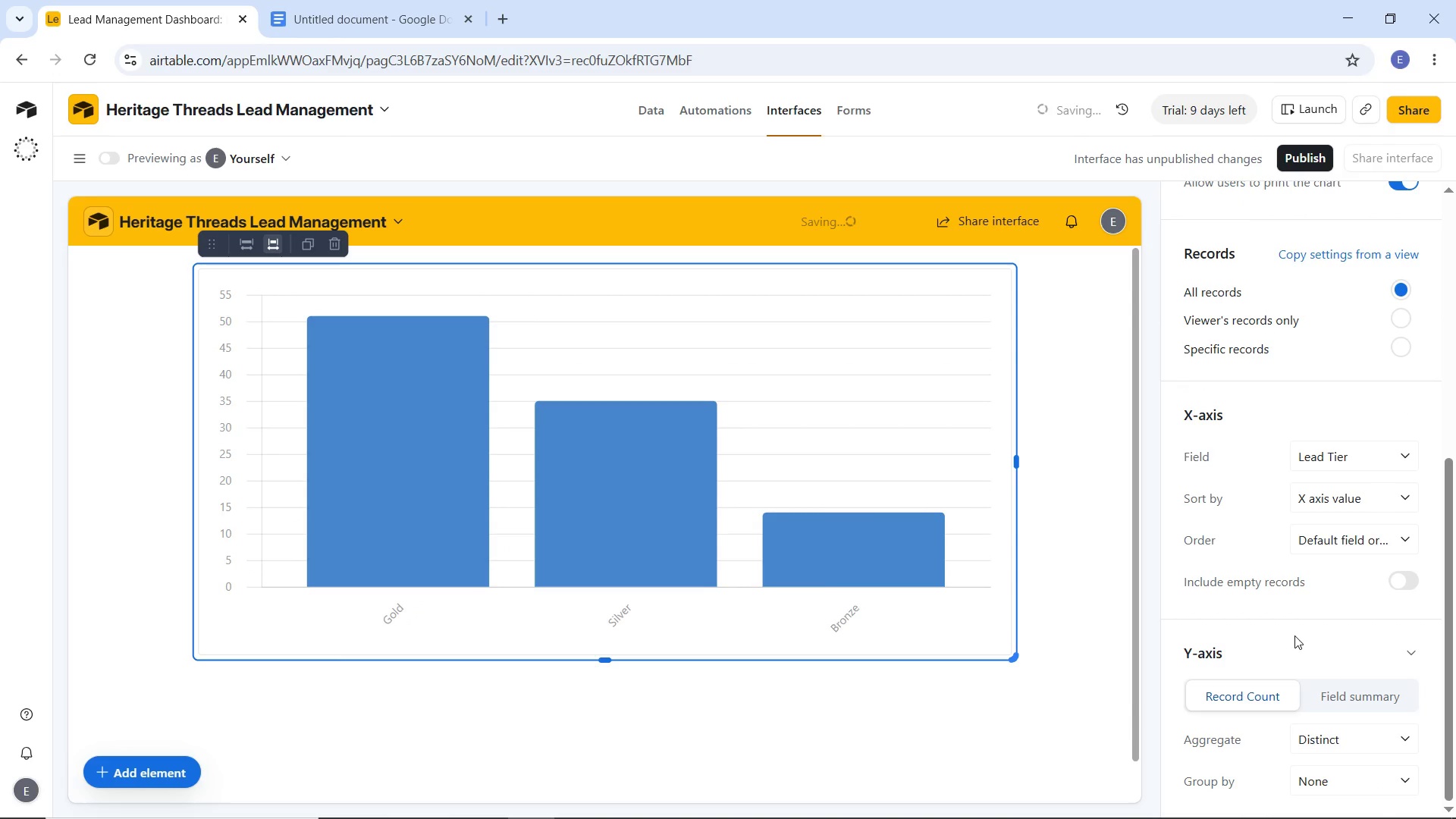 
scroll: coordinate [1294, 635], scroll_direction: down, amount: 4.0
 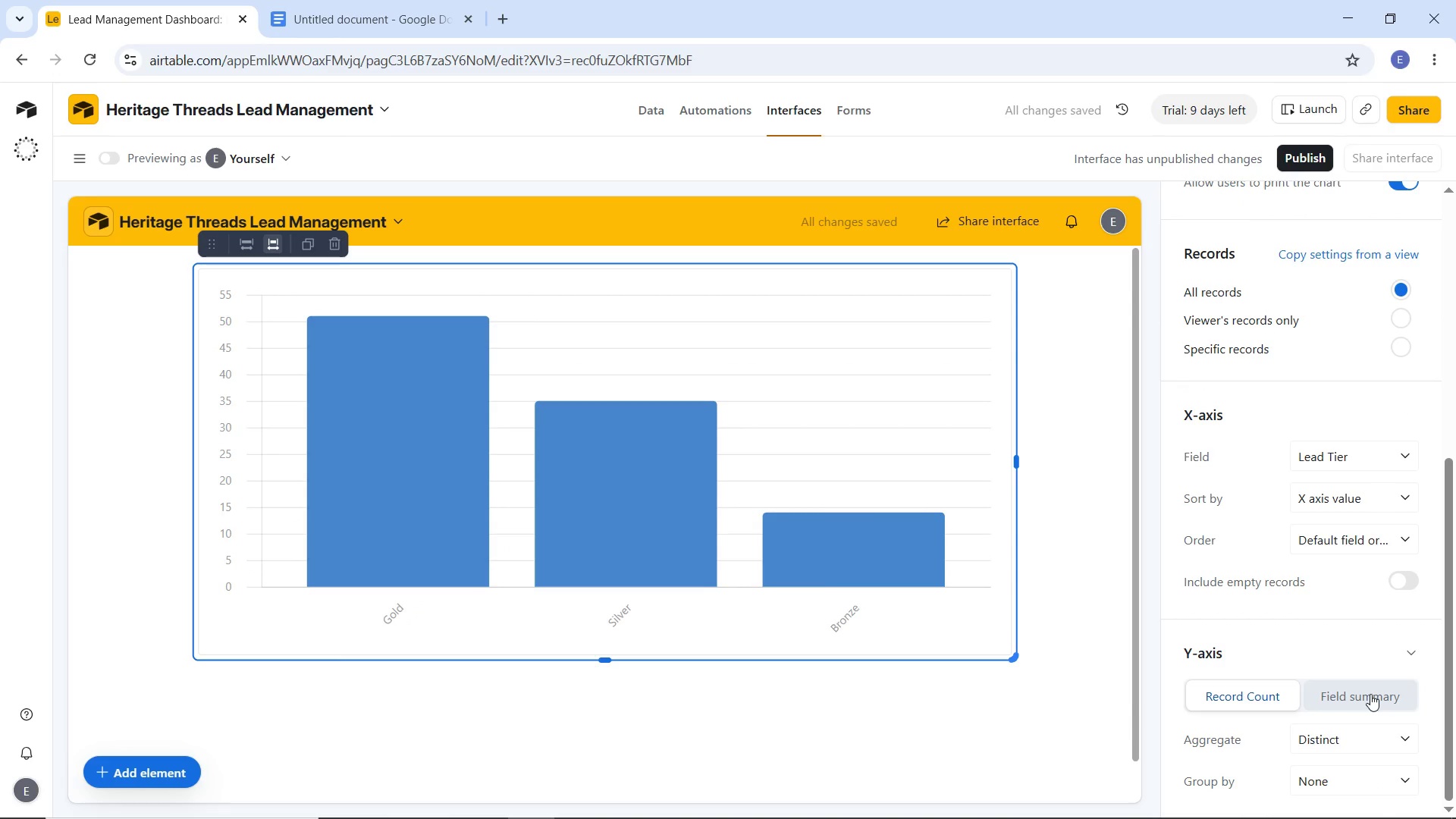 
left_click([1370, 694])
 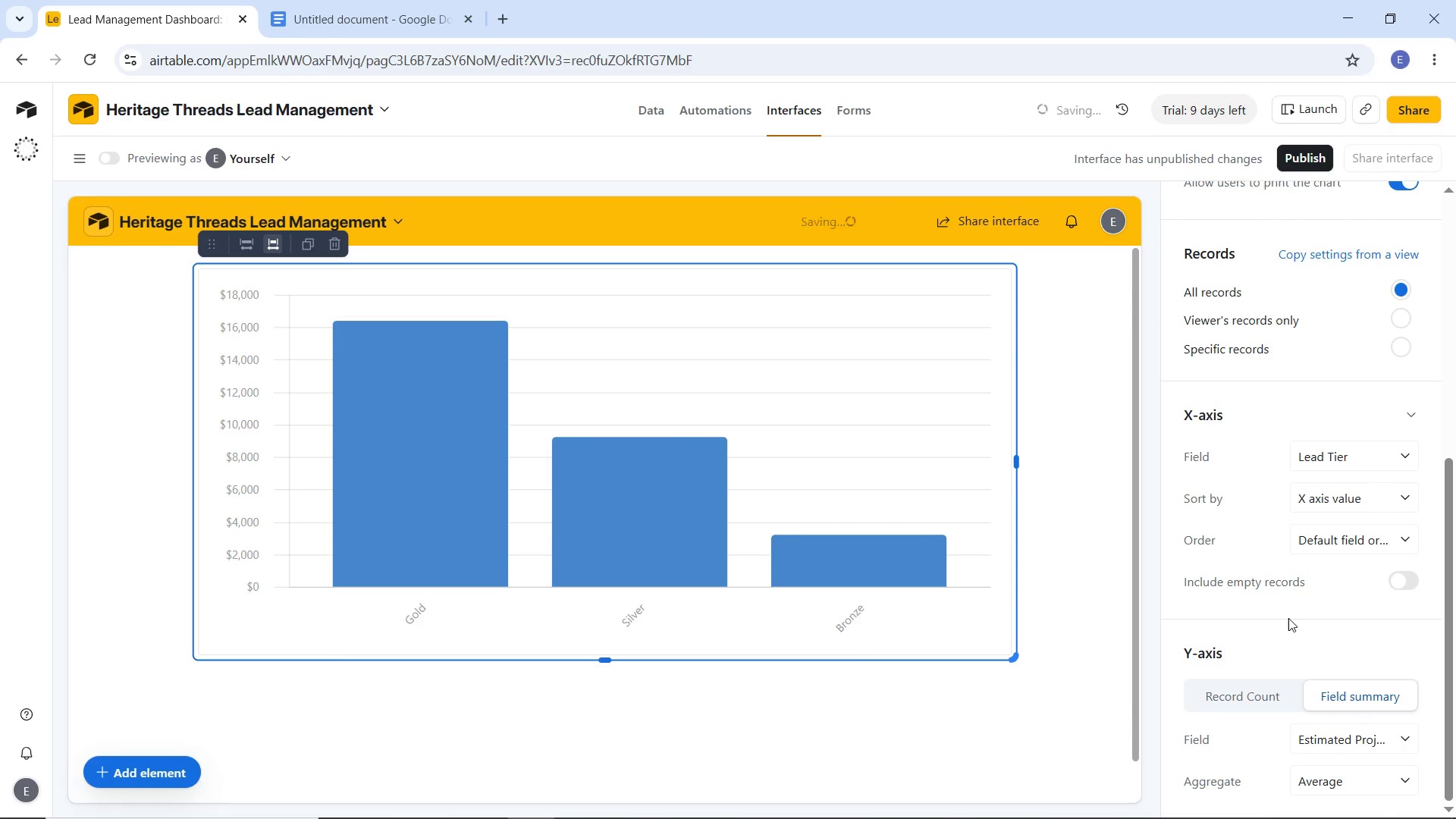 
scroll: coordinate [1289, 620], scroll_direction: down, amount: 2.0
 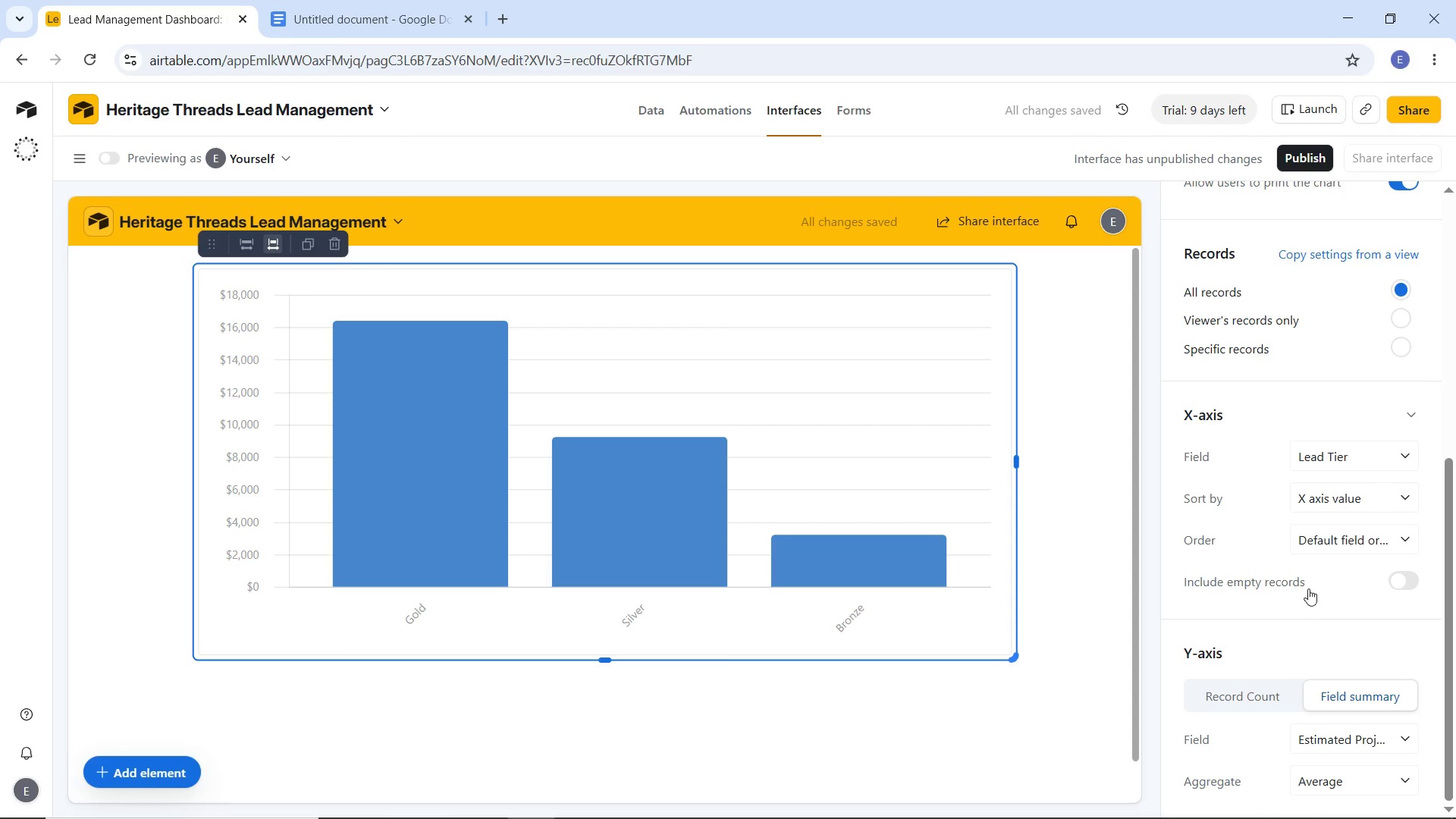 
wait(6.67)
 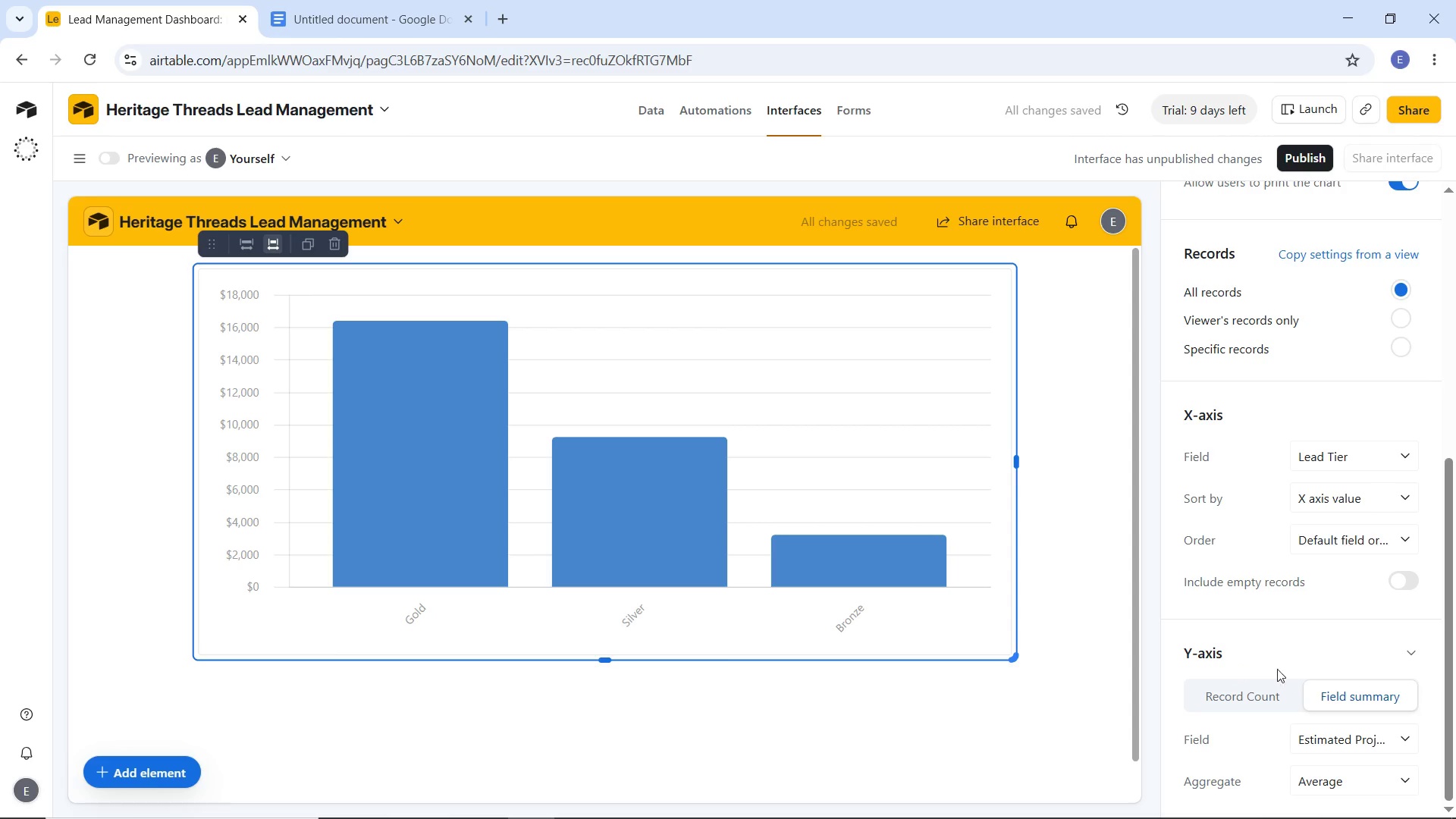 
left_click([308, 719])
 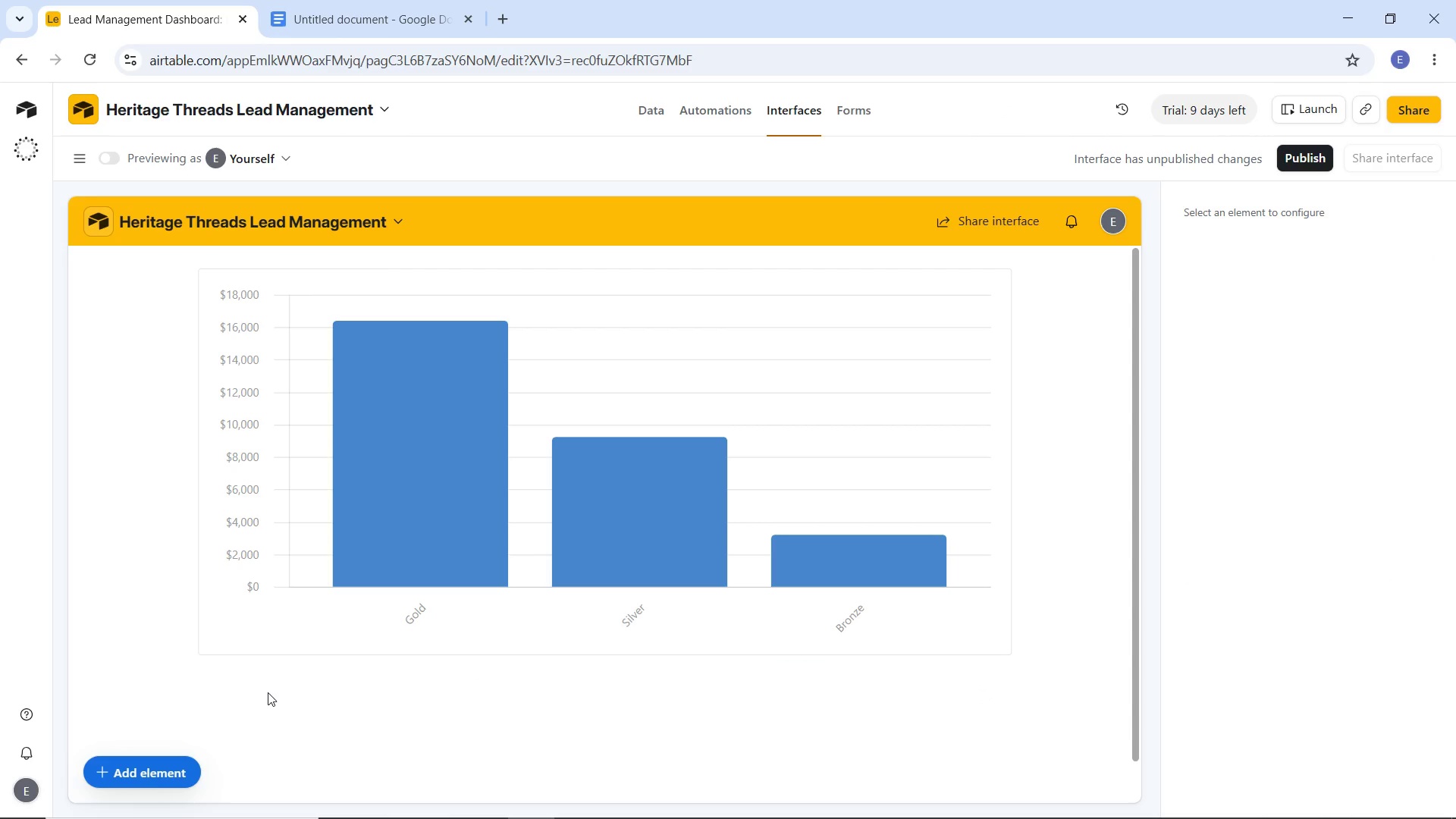 
left_click([268, 692])
 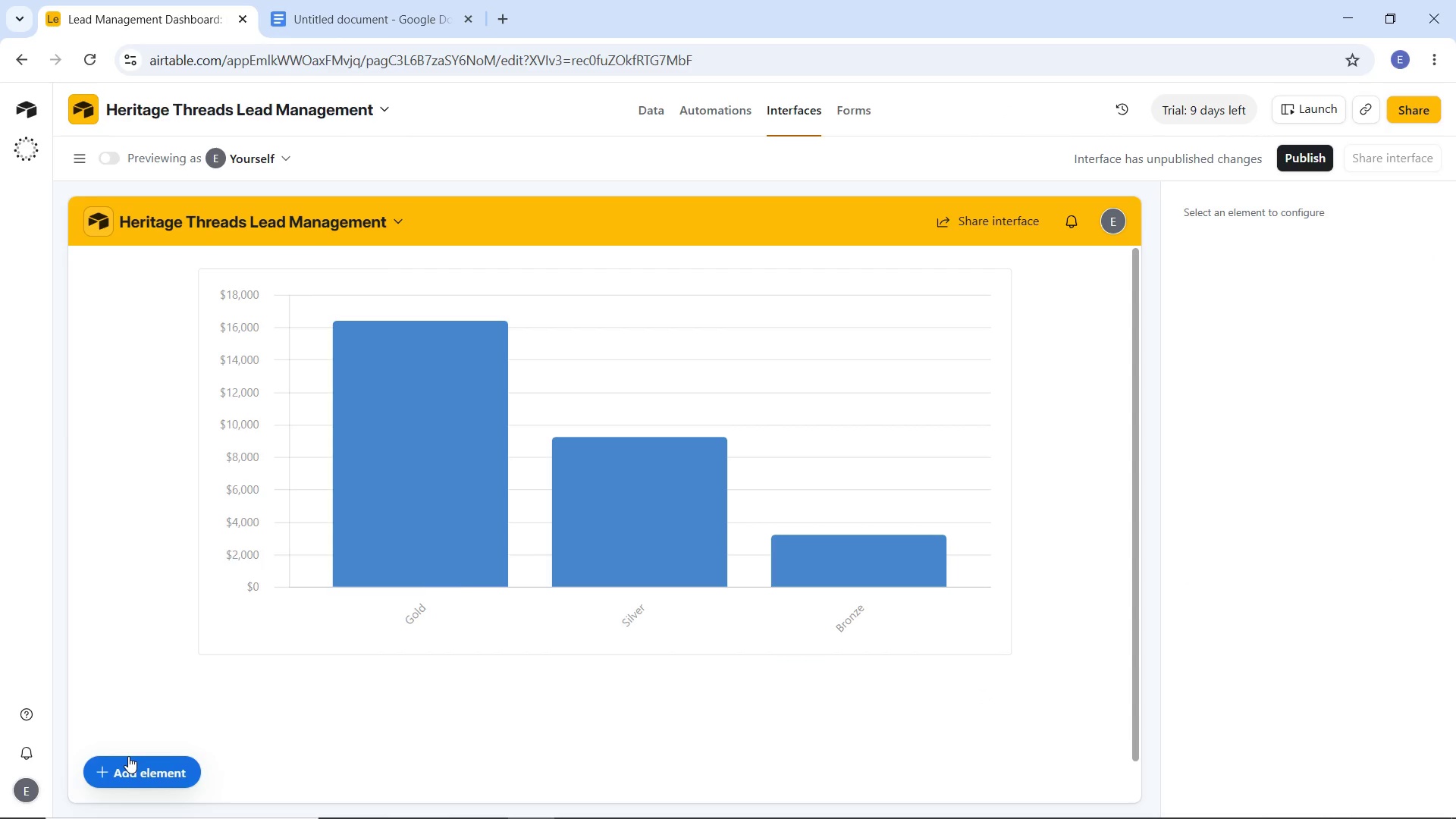 
left_click([128, 756])
 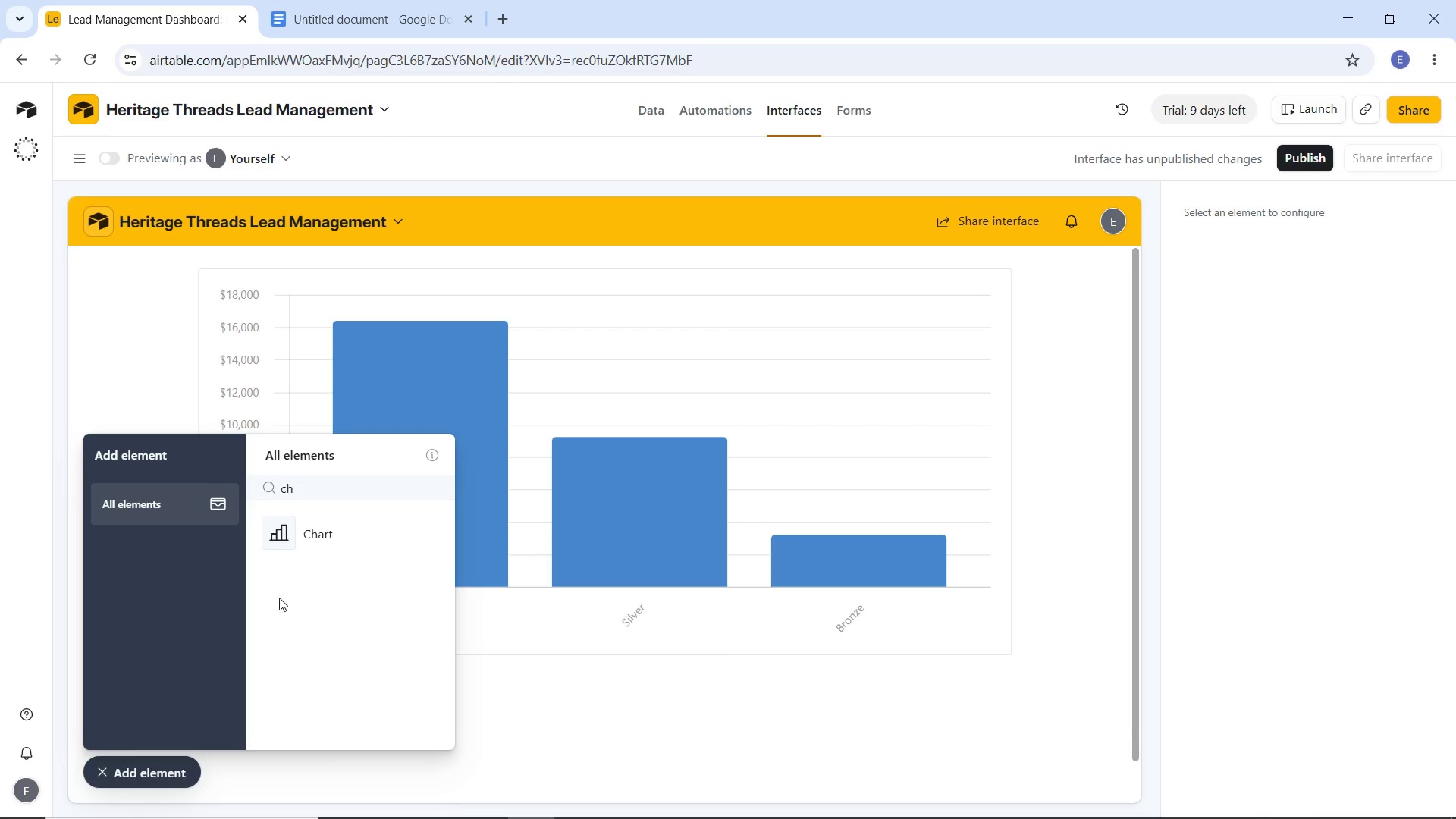 
left_click([316, 544])
 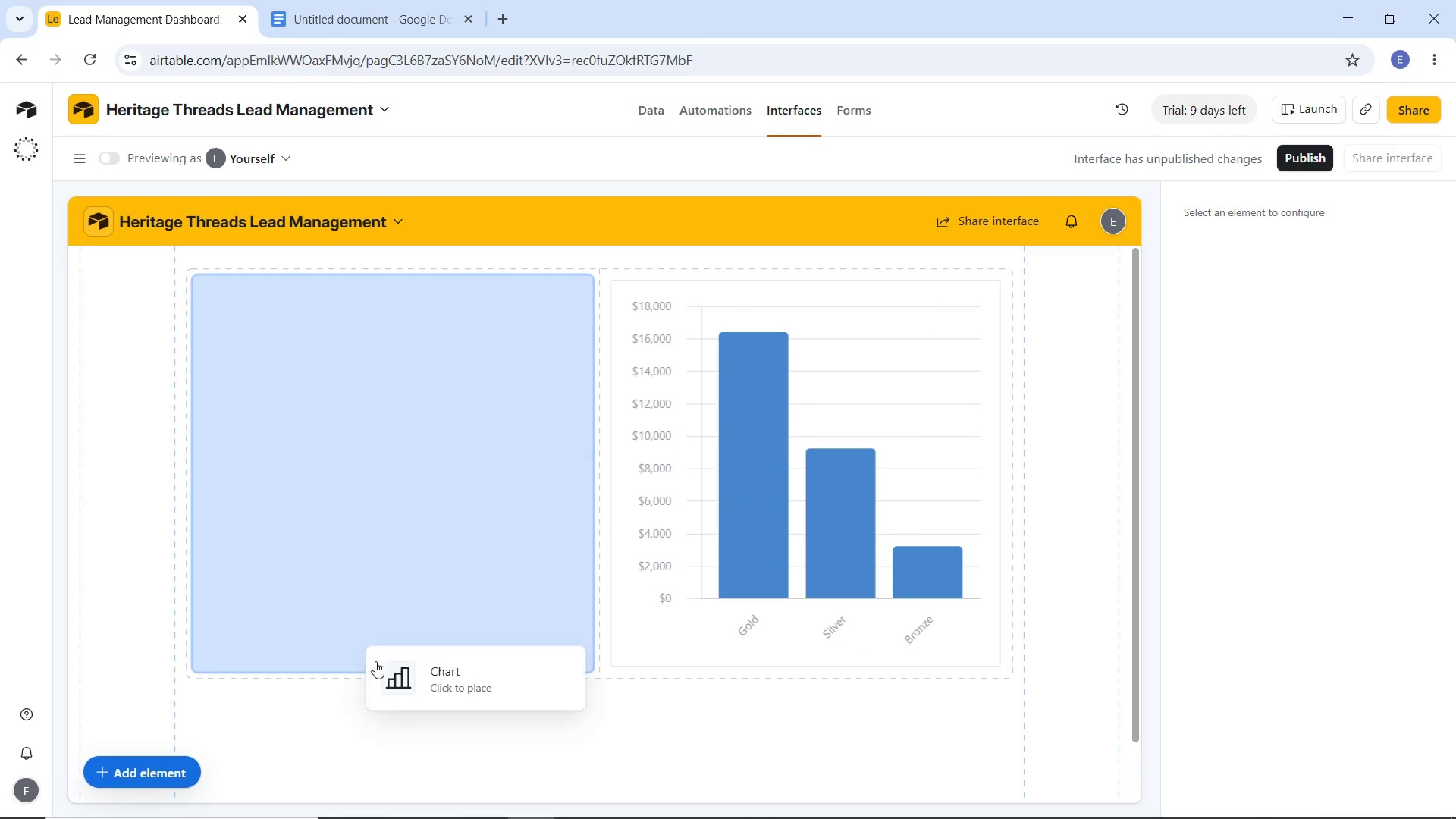 
wait(5.45)
 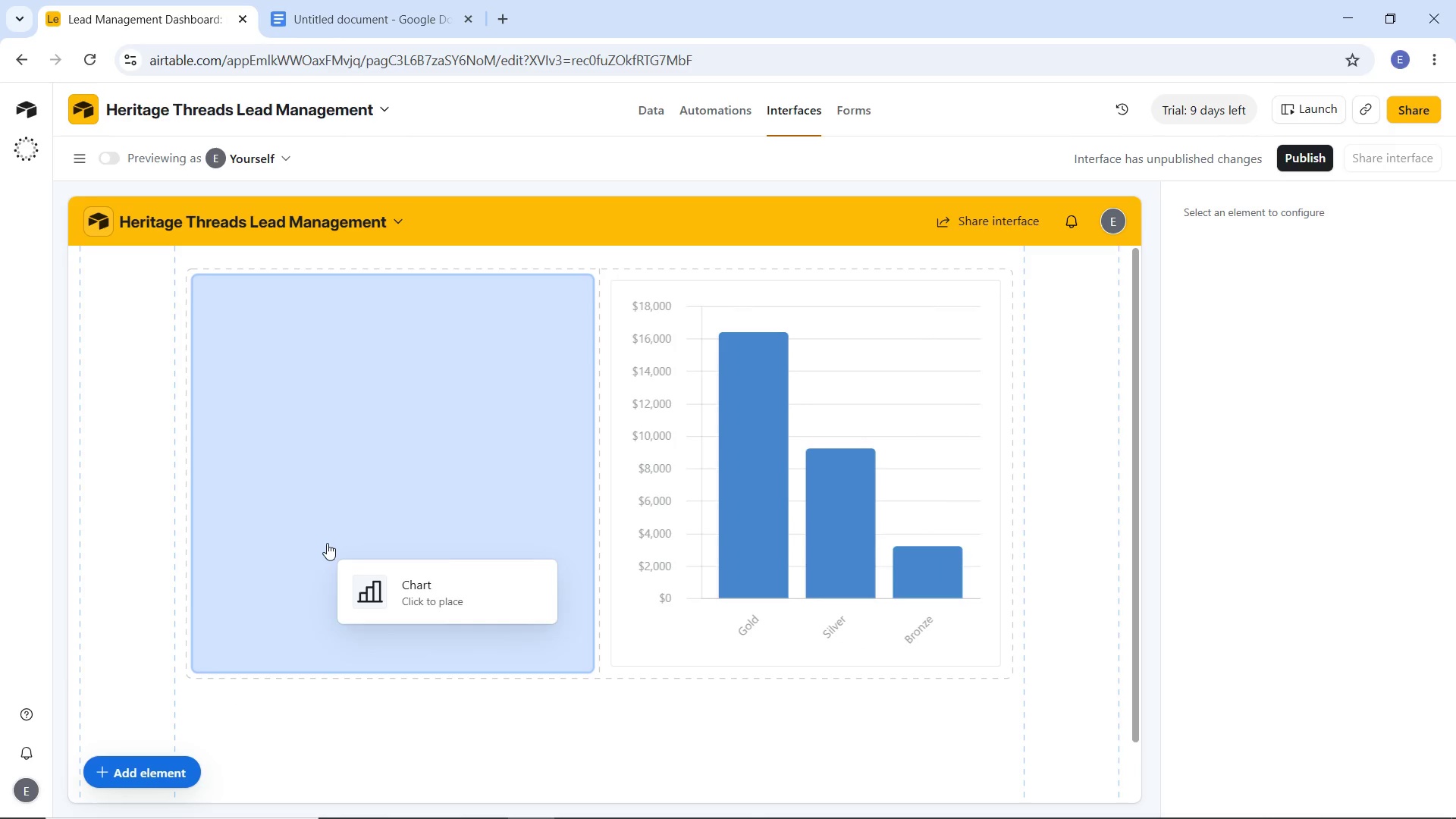 
left_click([528, 756])
 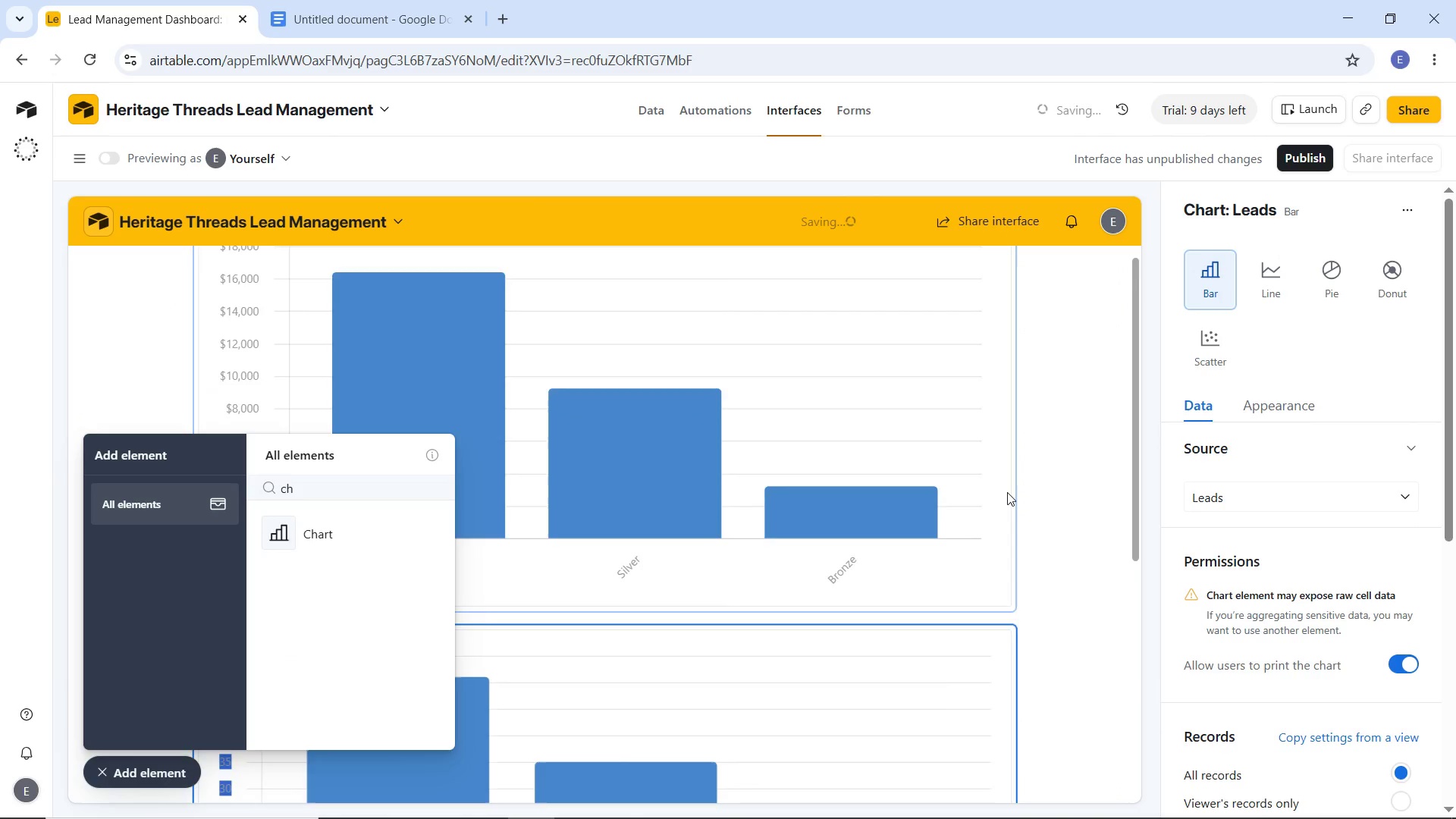 
scroll: coordinate [1007, 492], scroll_direction: down, amount: 6.0
 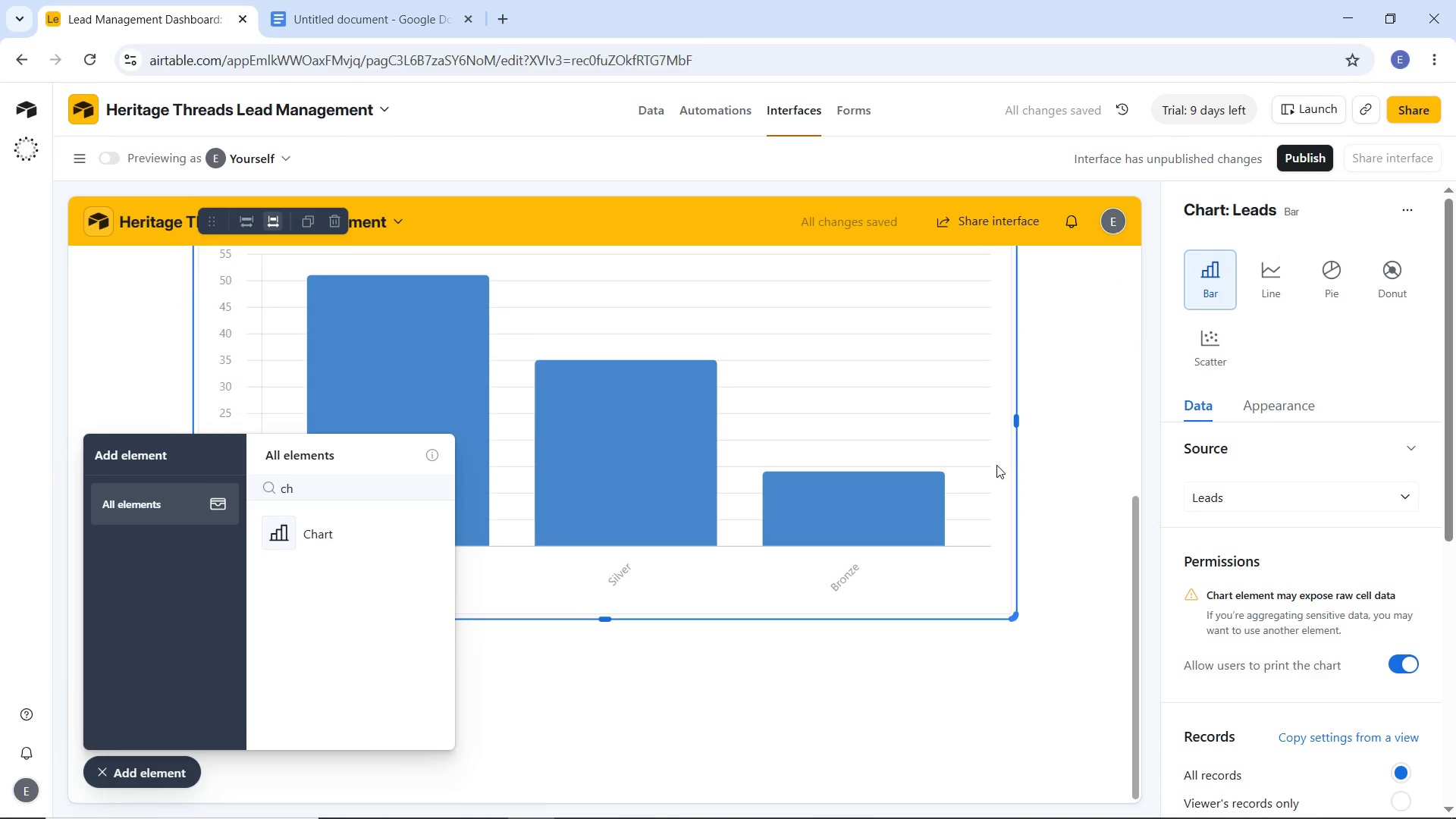 
scroll: coordinate [996, 465], scroll_direction: up, amount: 3.0
 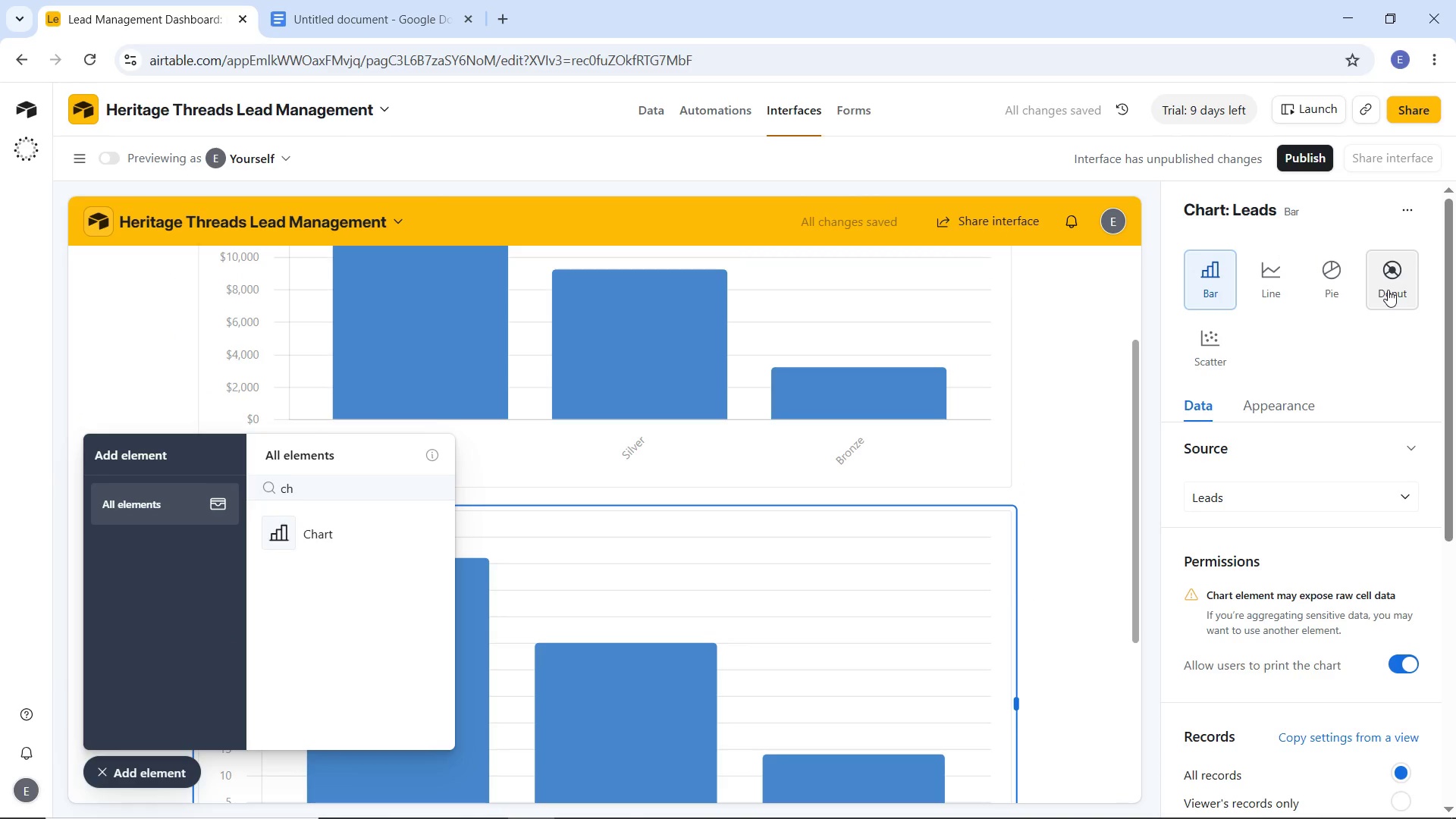 
left_click([1388, 290])
 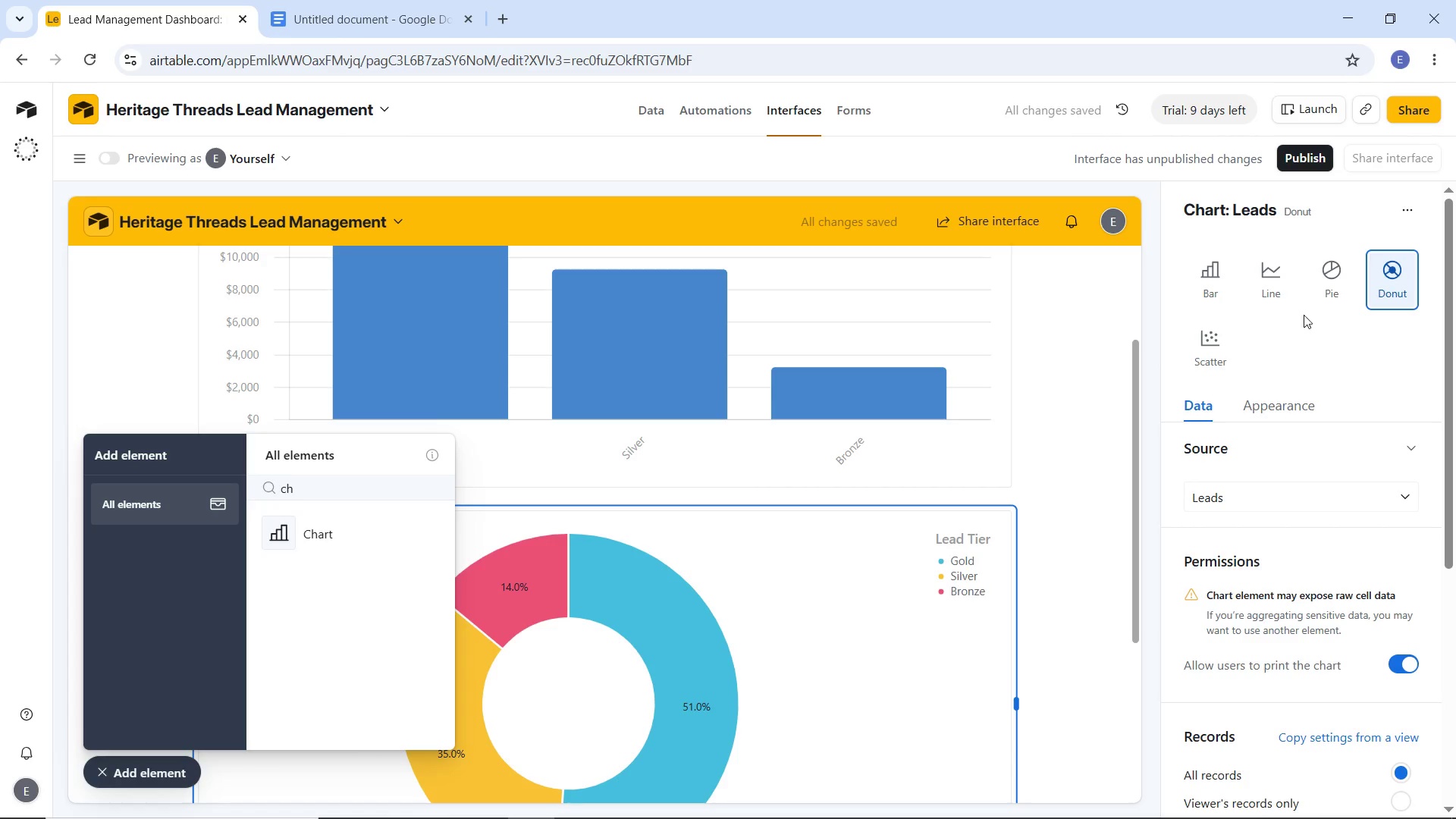 
scroll: coordinate [1345, 508], scroll_direction: down, amount: 5.0
 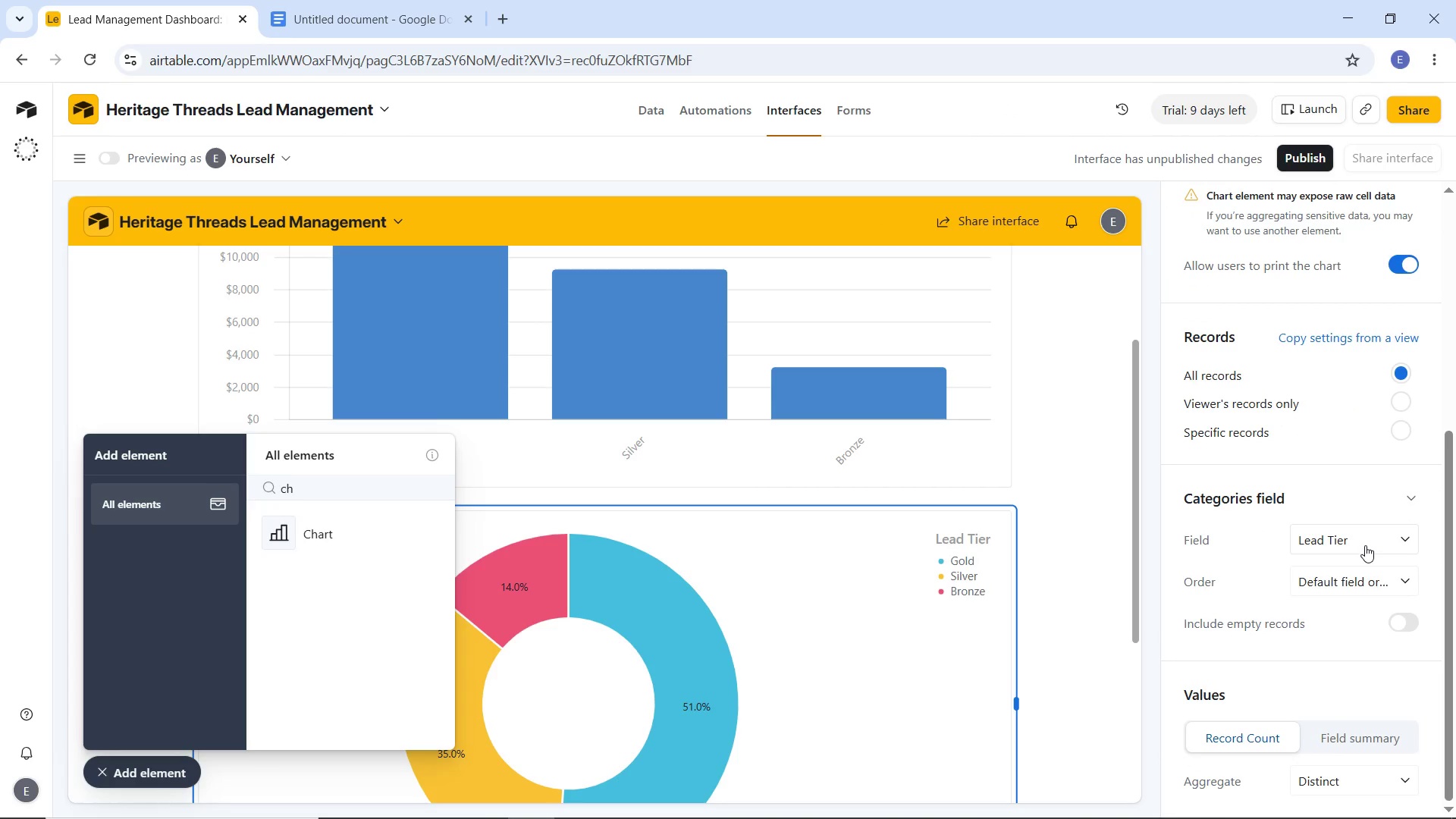 
wait(6.96)
 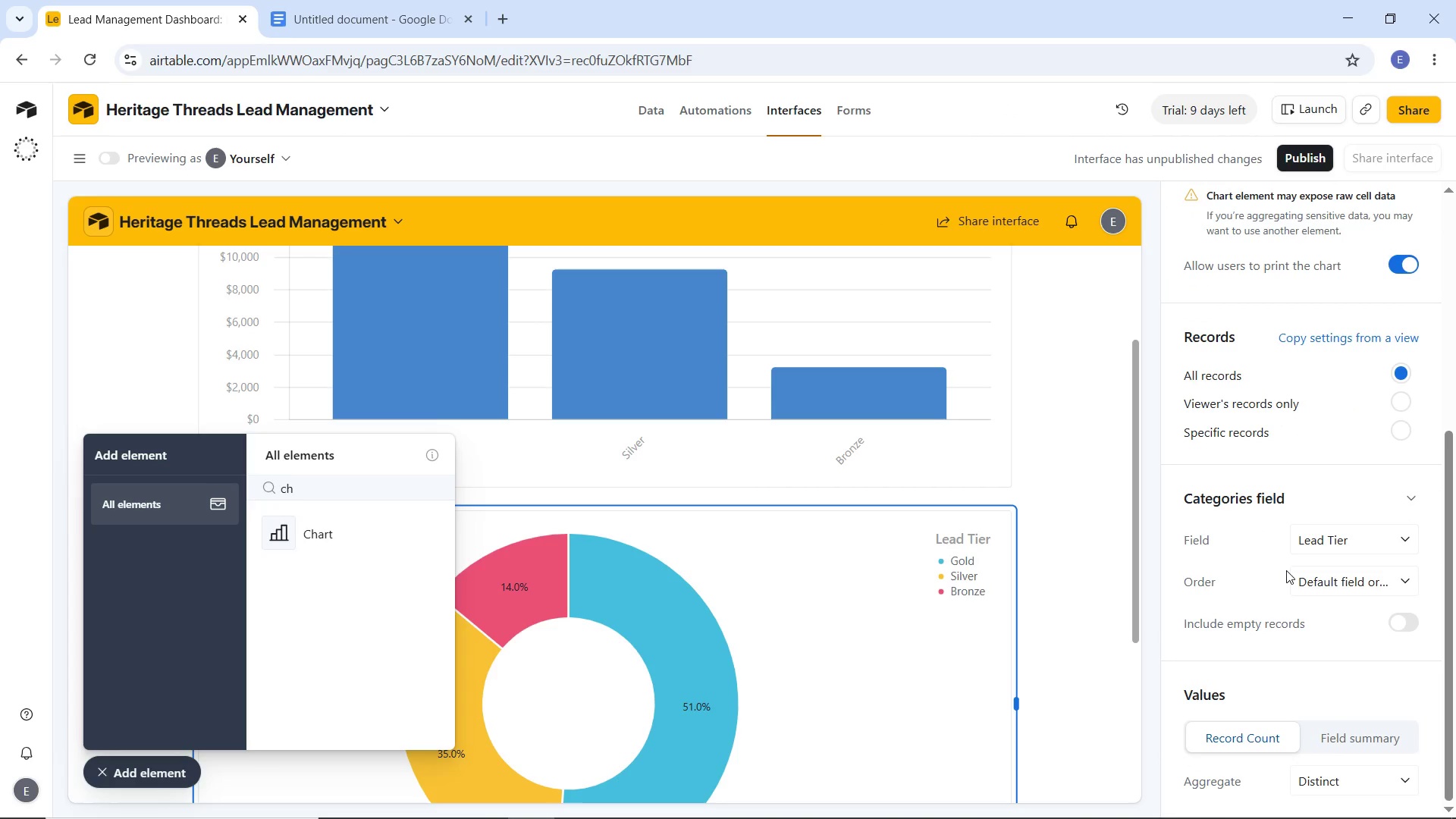 
left_click([1365, 545])
 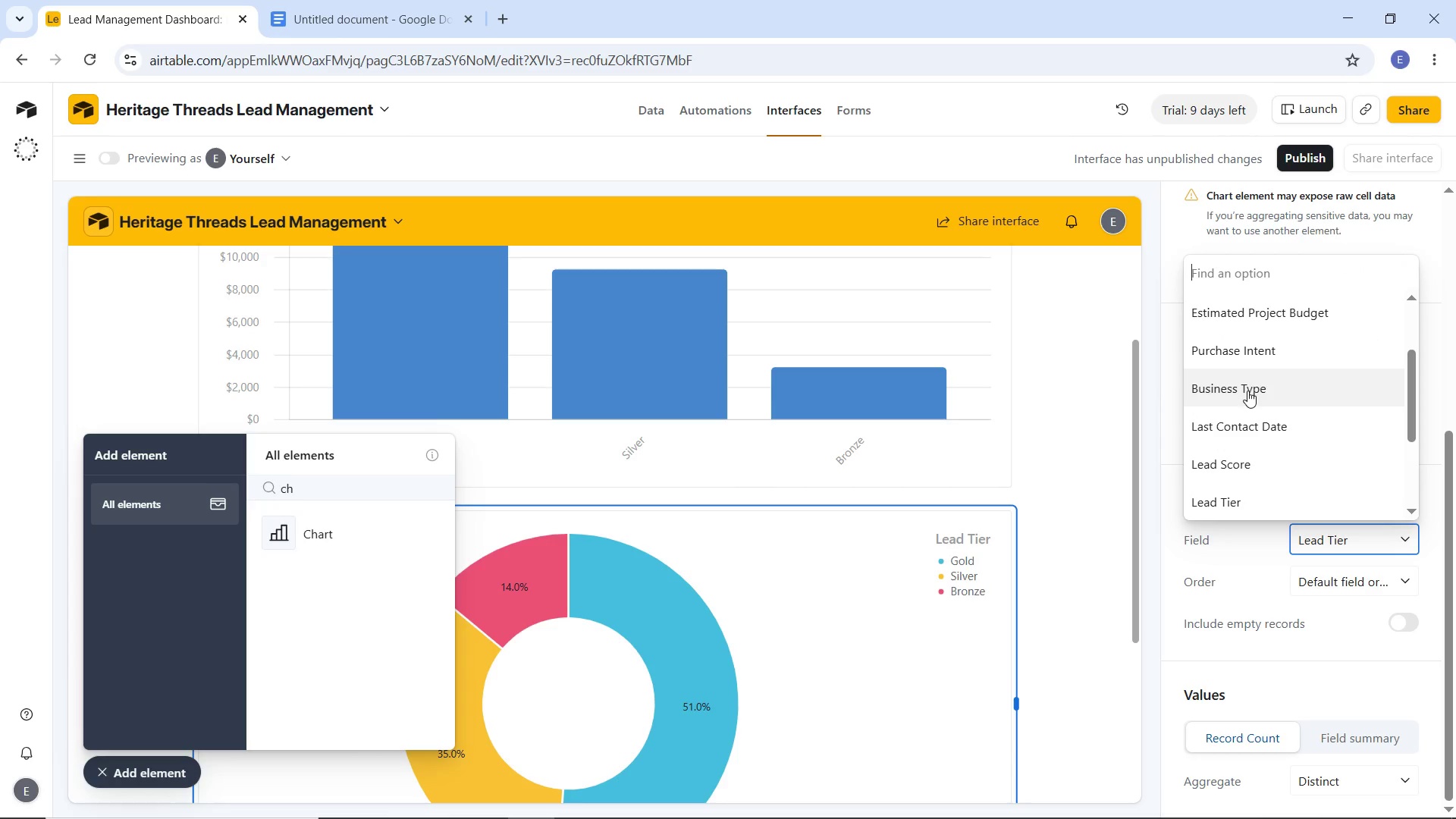 
wait(5.16)
 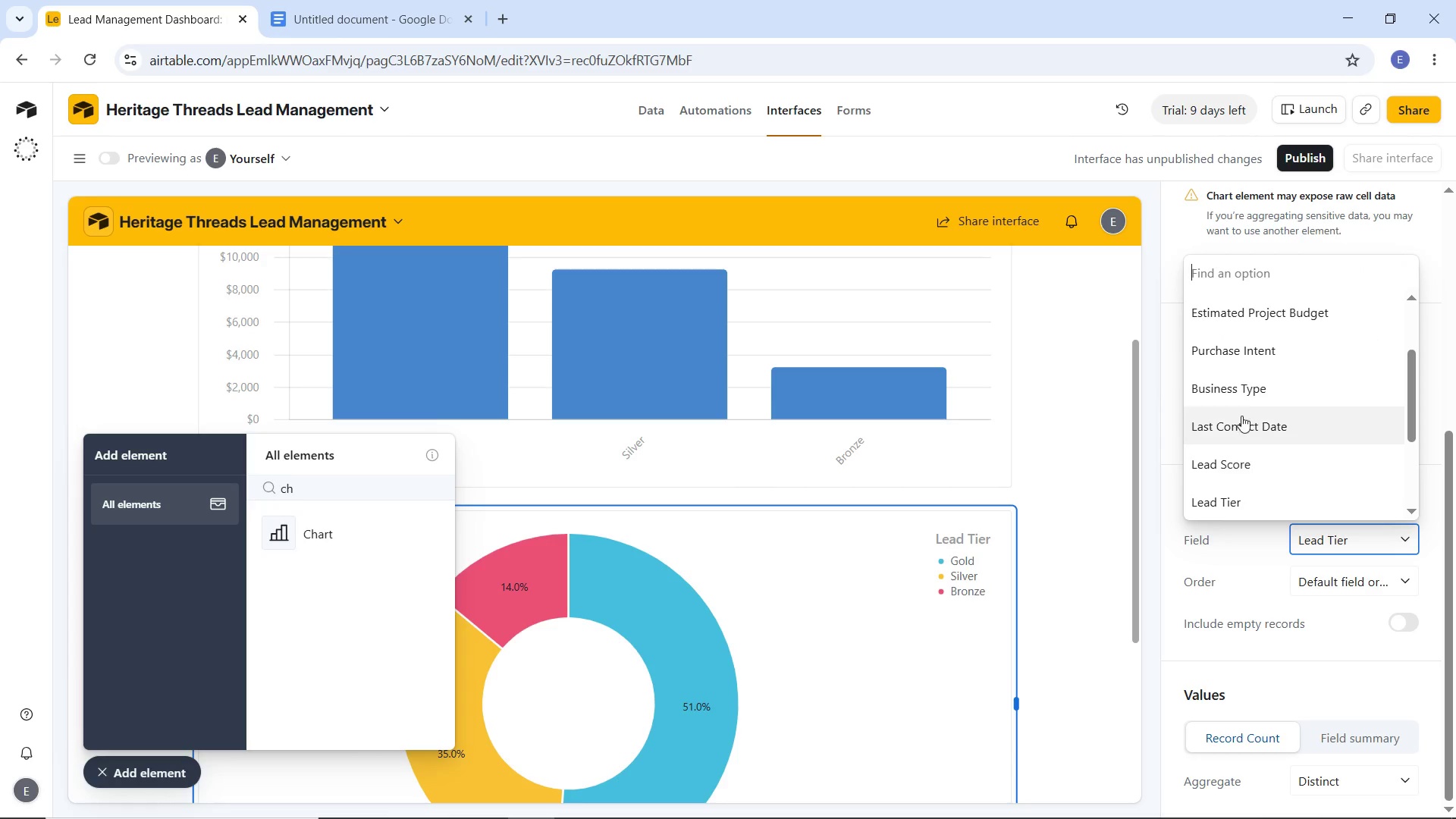 
scroll: coordinate [1222, 475], scroll_direction: down, amount: 6.0
 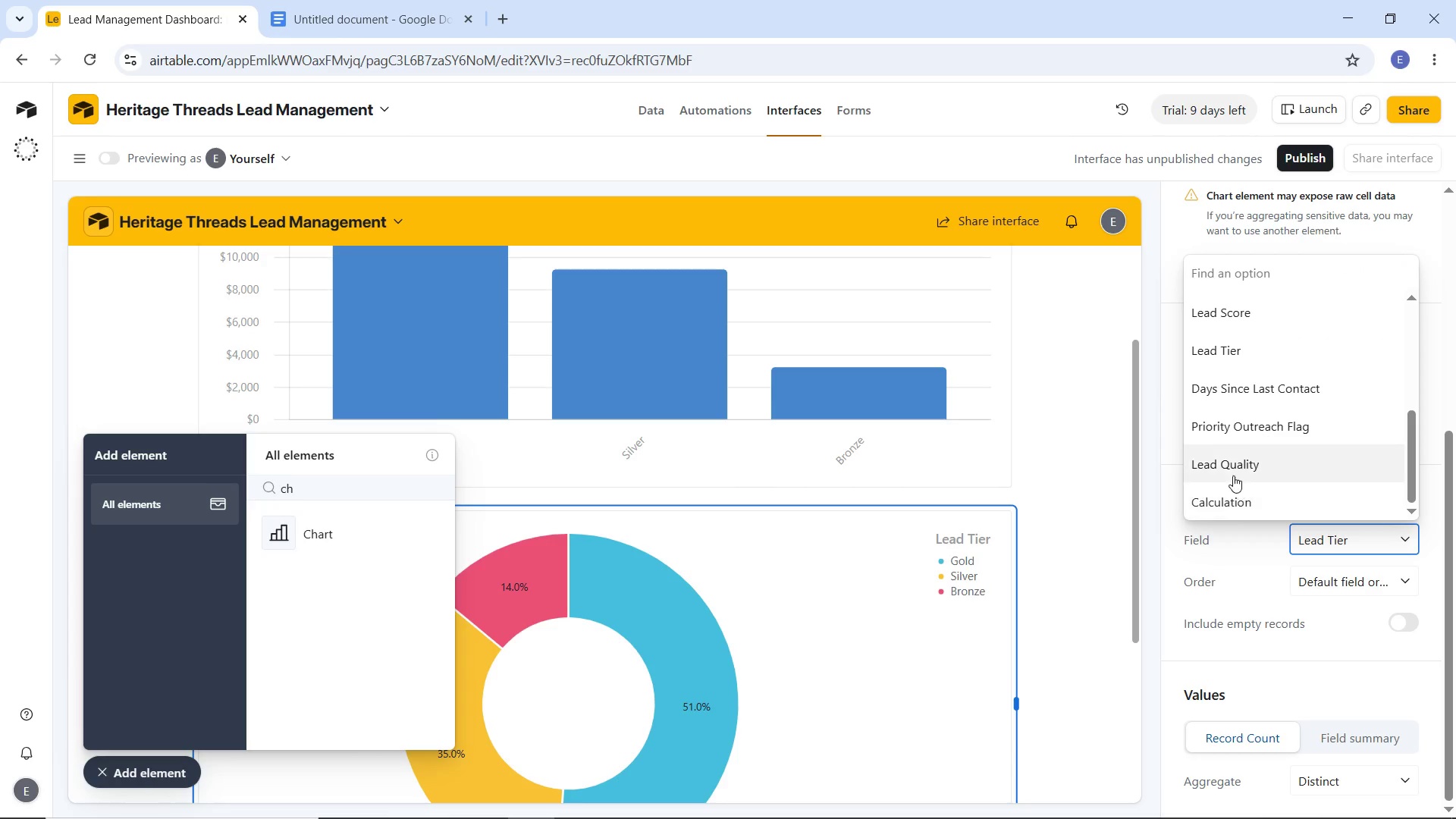 
scroll: coordinate [1229, 465], scroll_direction: up, amount: 6.0
 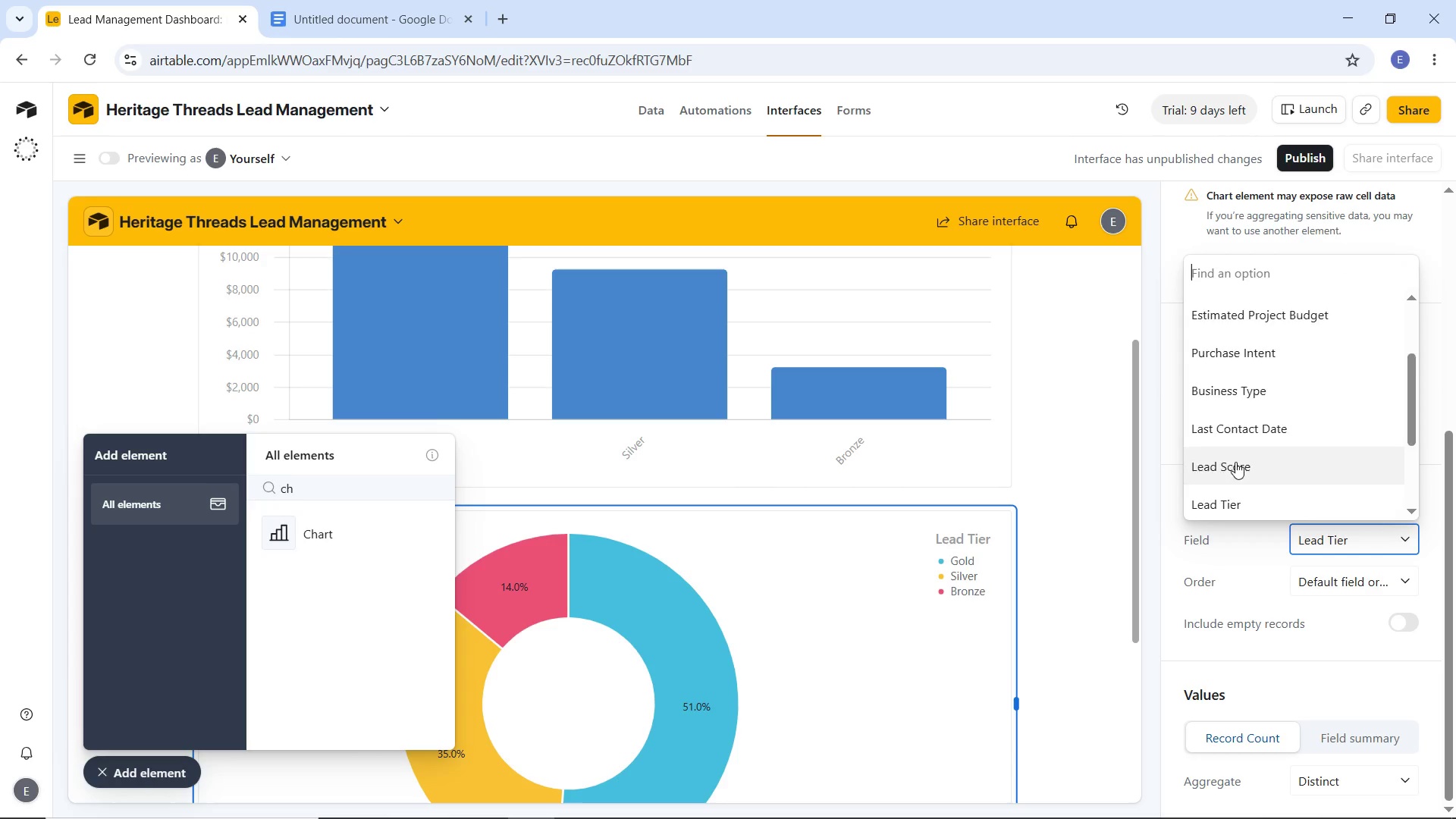 
scroll: coordinate [1235, 462], scroll_direction: down, amount: 1.0
 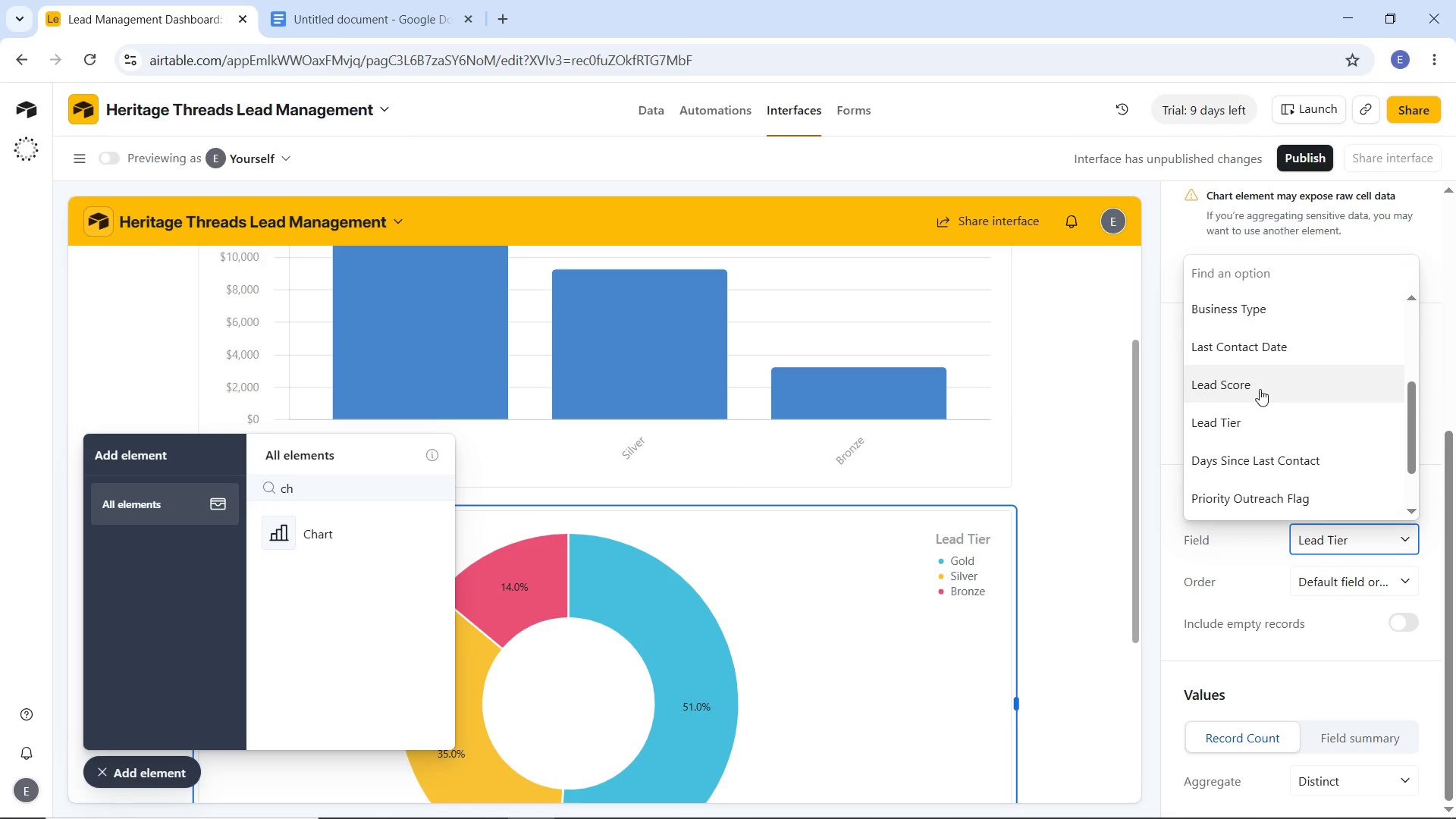 
left_click([1260, 389])
 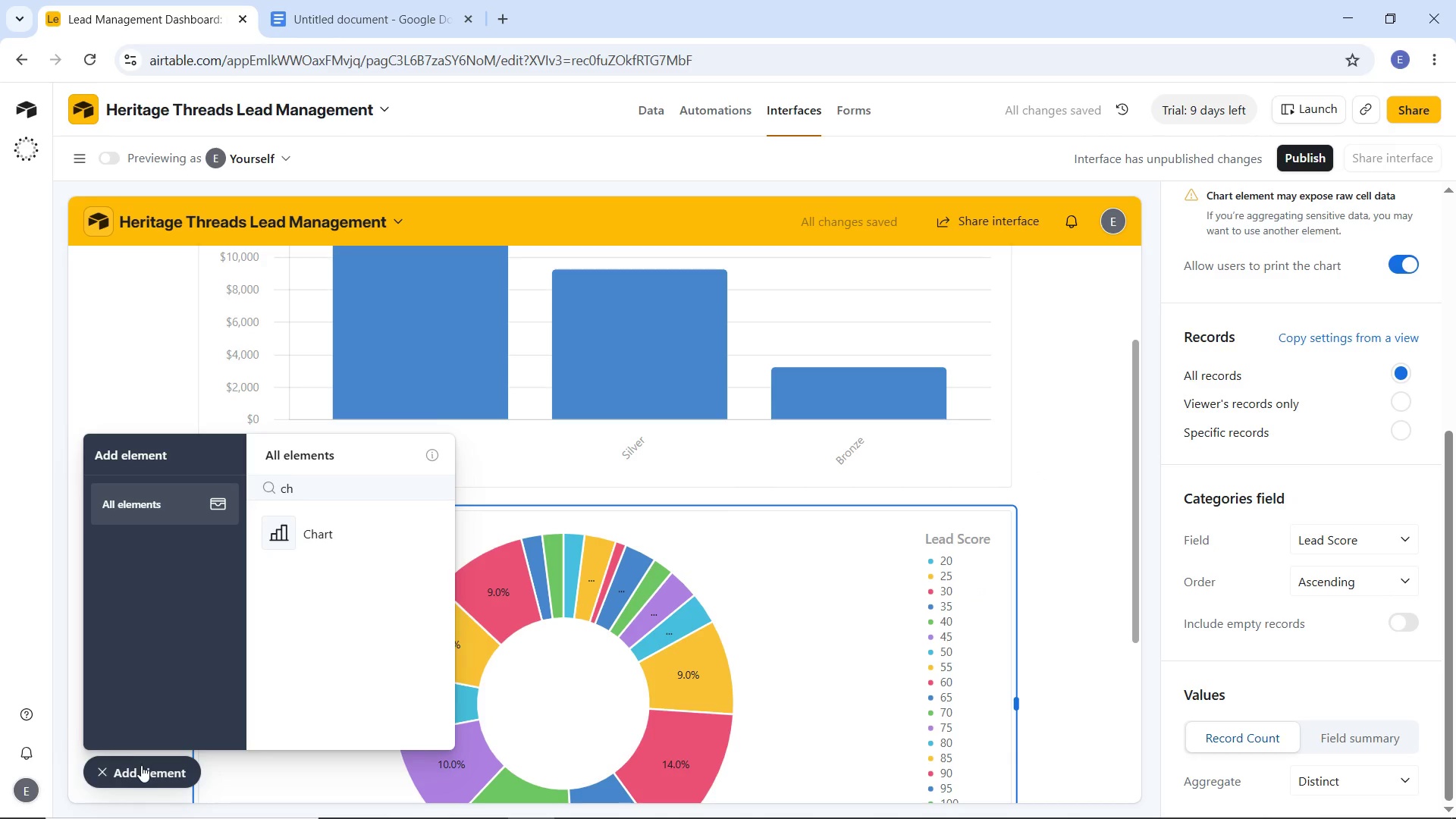 
scroll: coordinate [792, 469], scroll_direction: down, amount: 3.0
 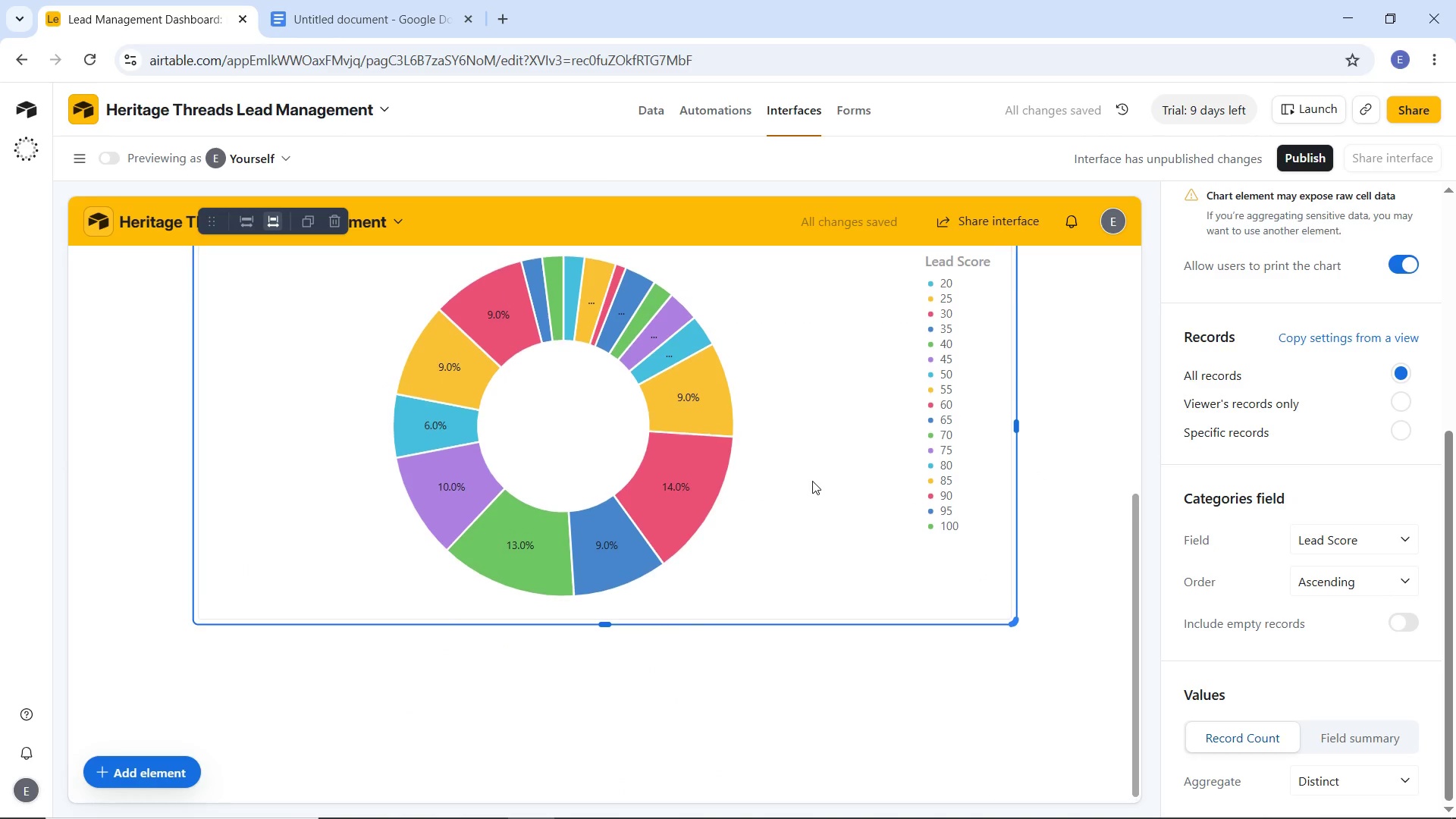 
scroll: coordinate [812, 481], scroll_direction: up, amount: 7.0
 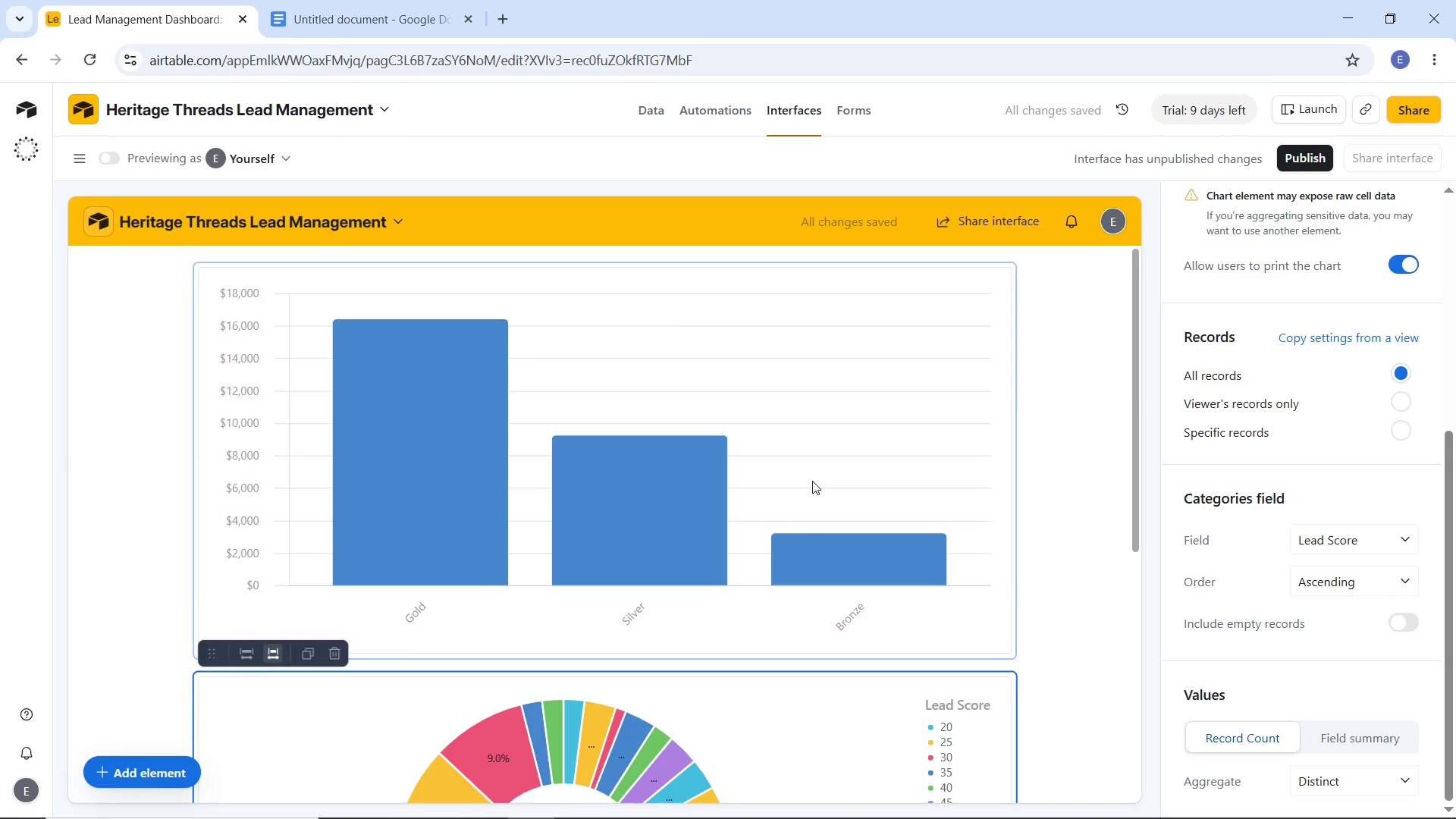 
scroll: coordinate [813, 485], scroll_direction: down, amount: 6.0
 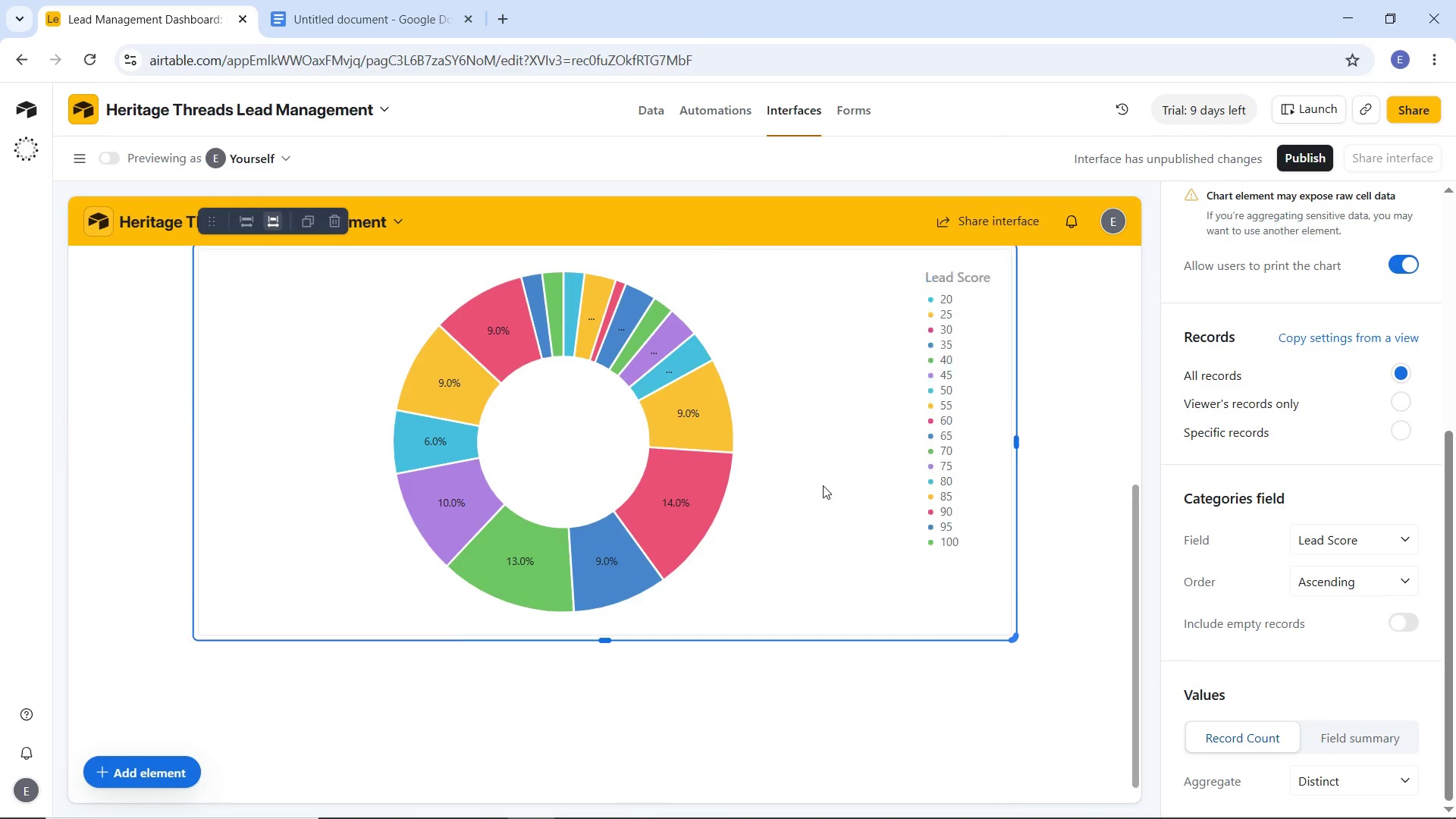 
scroll: coordinate [823, 485], scroll_direction: up, amount: 2.0
 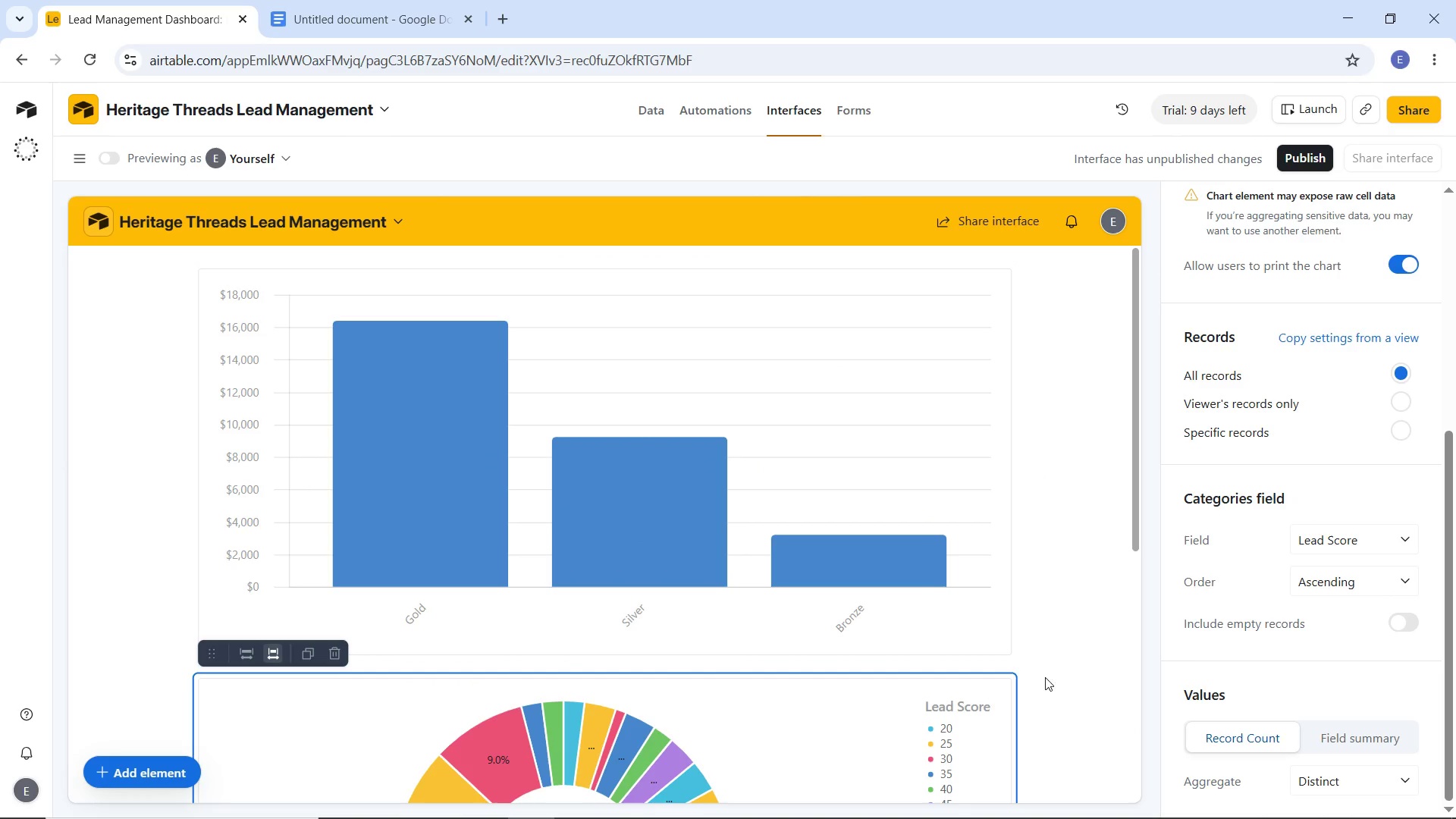 
left_click([1067, 643])
 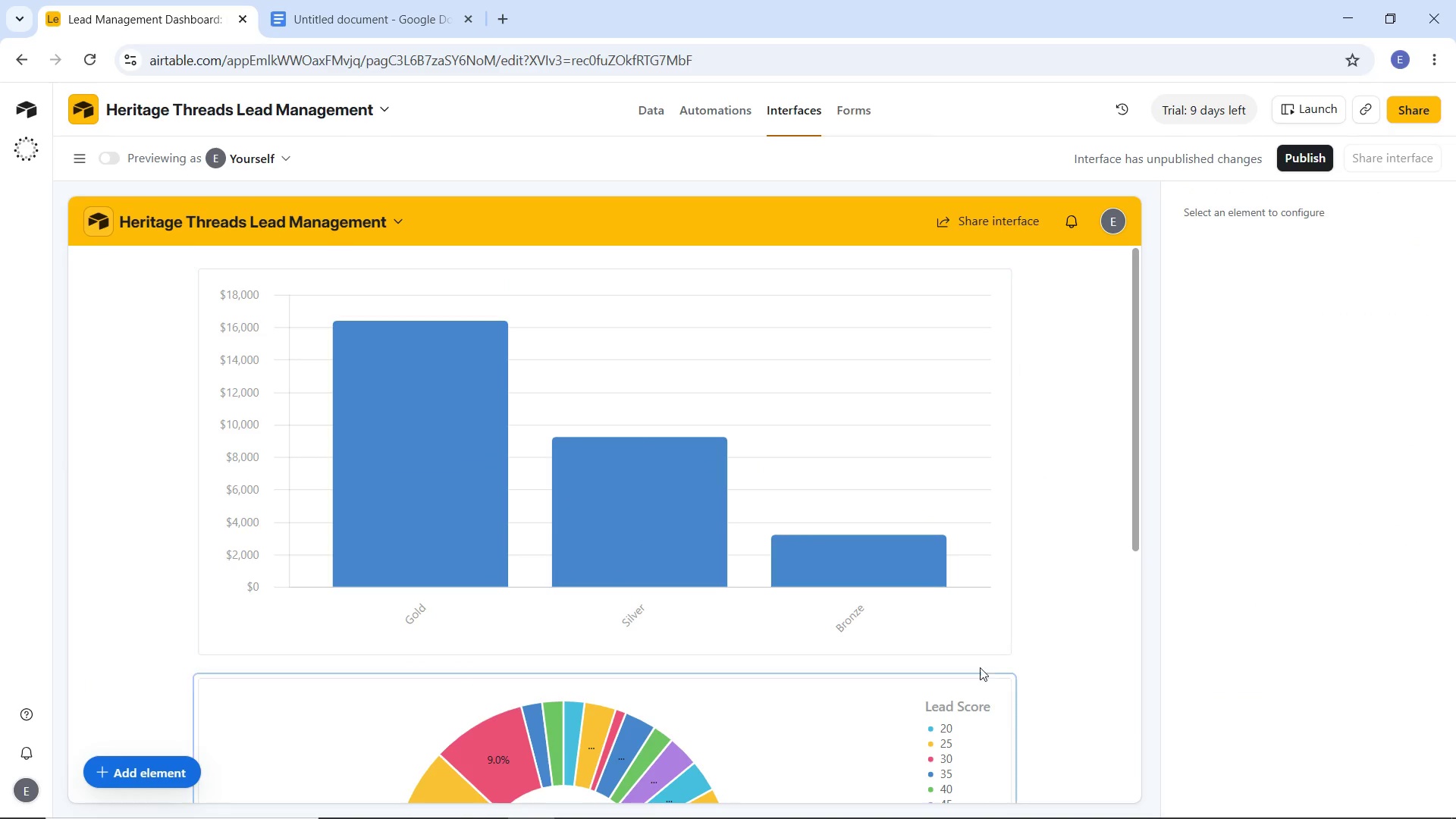 
left_click([974, 668])
 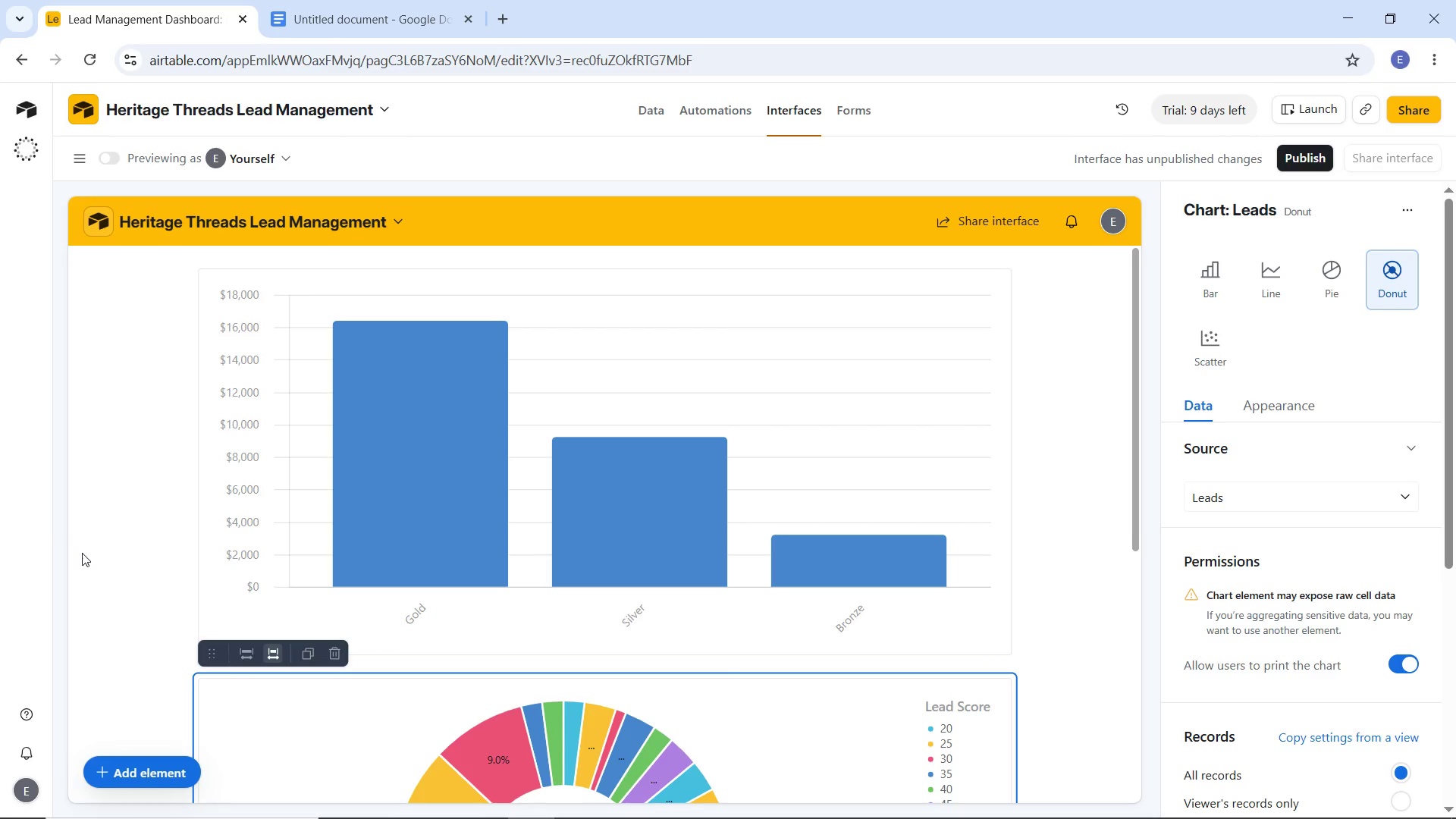 
left_click([146, 776])
 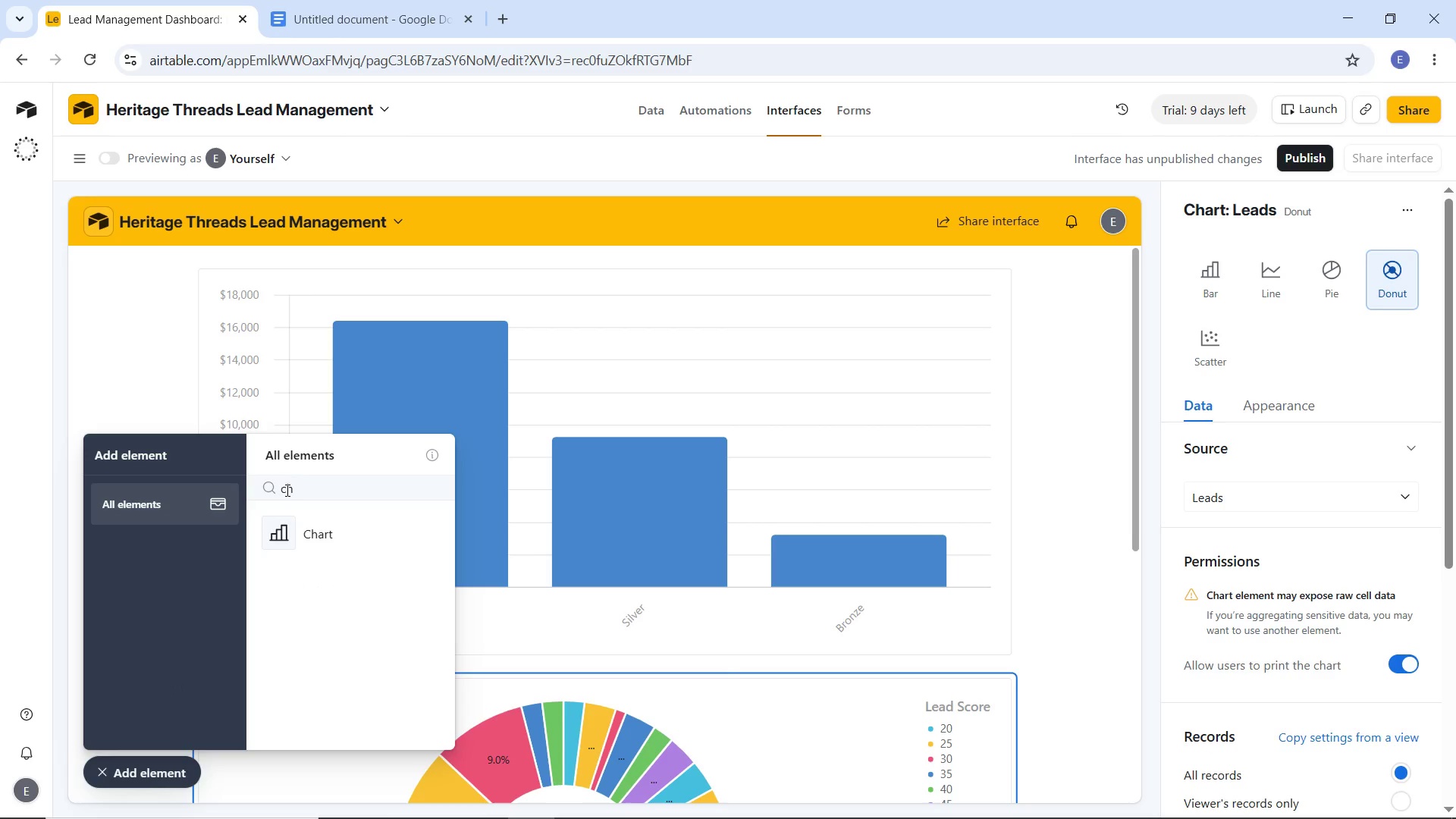 
left_click_drag(start_coordinate=[302, 490], to_coordinate=[262, 488])
 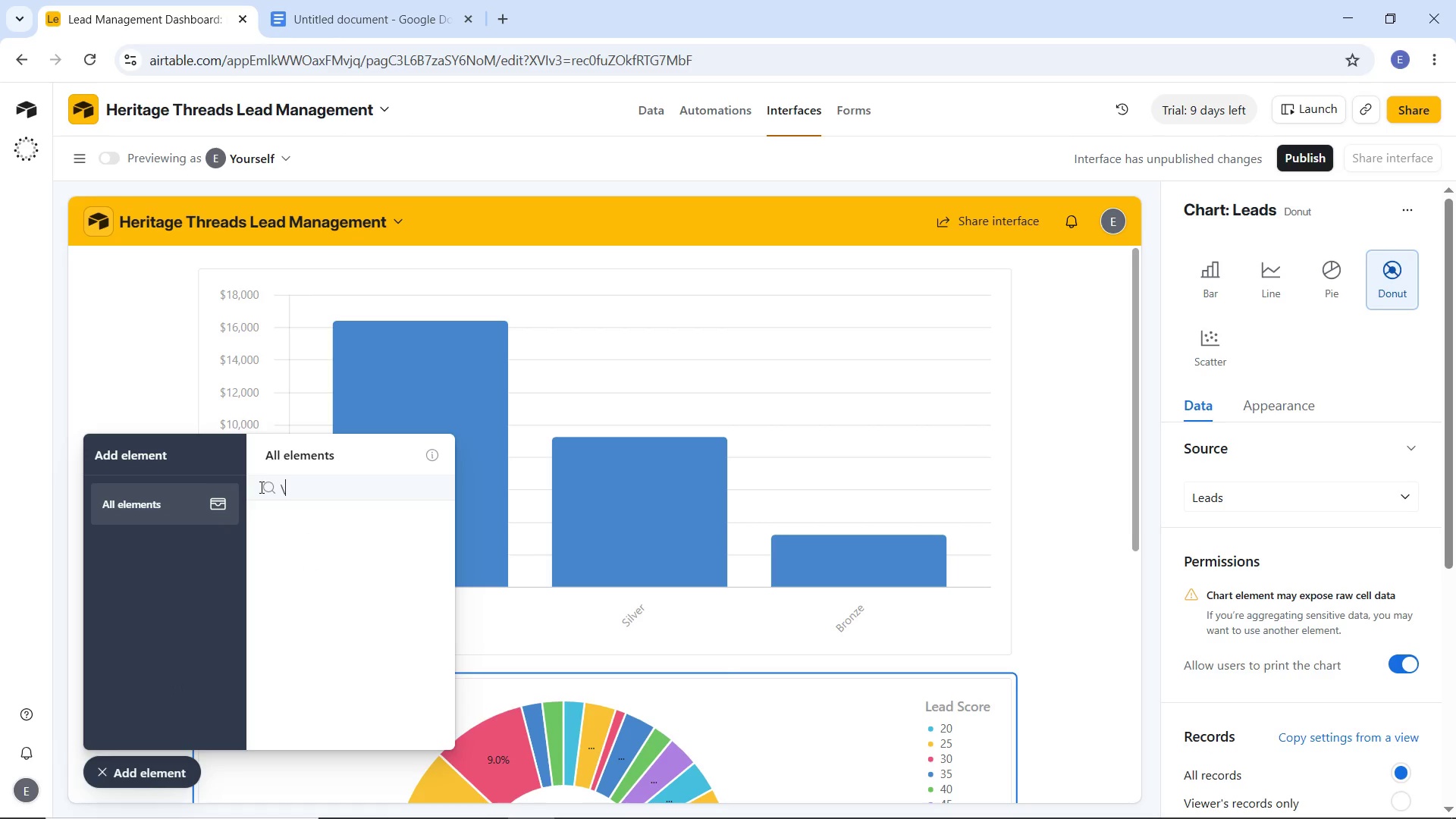 
key(Backslash)
 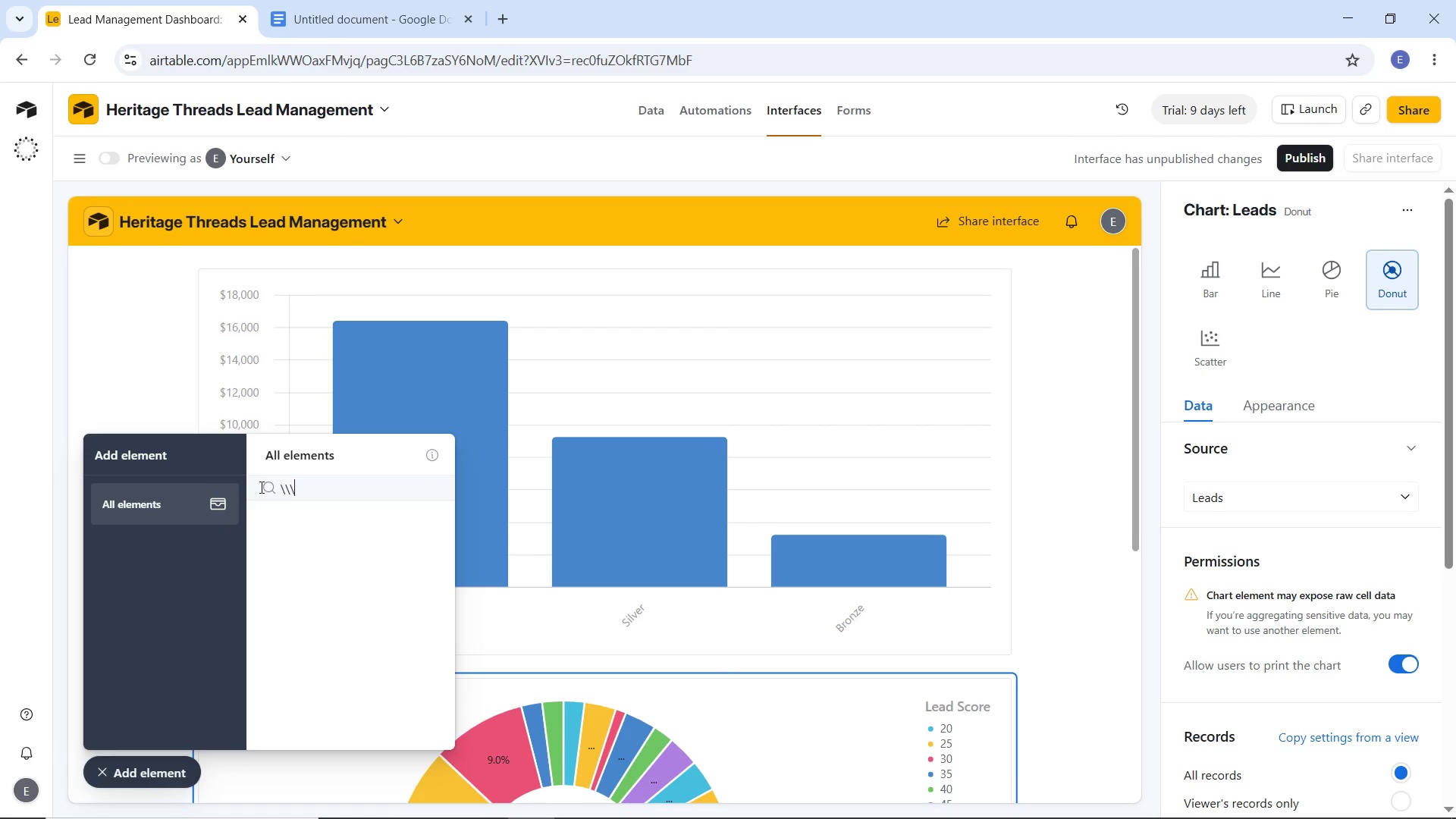 
key(Backslash)
 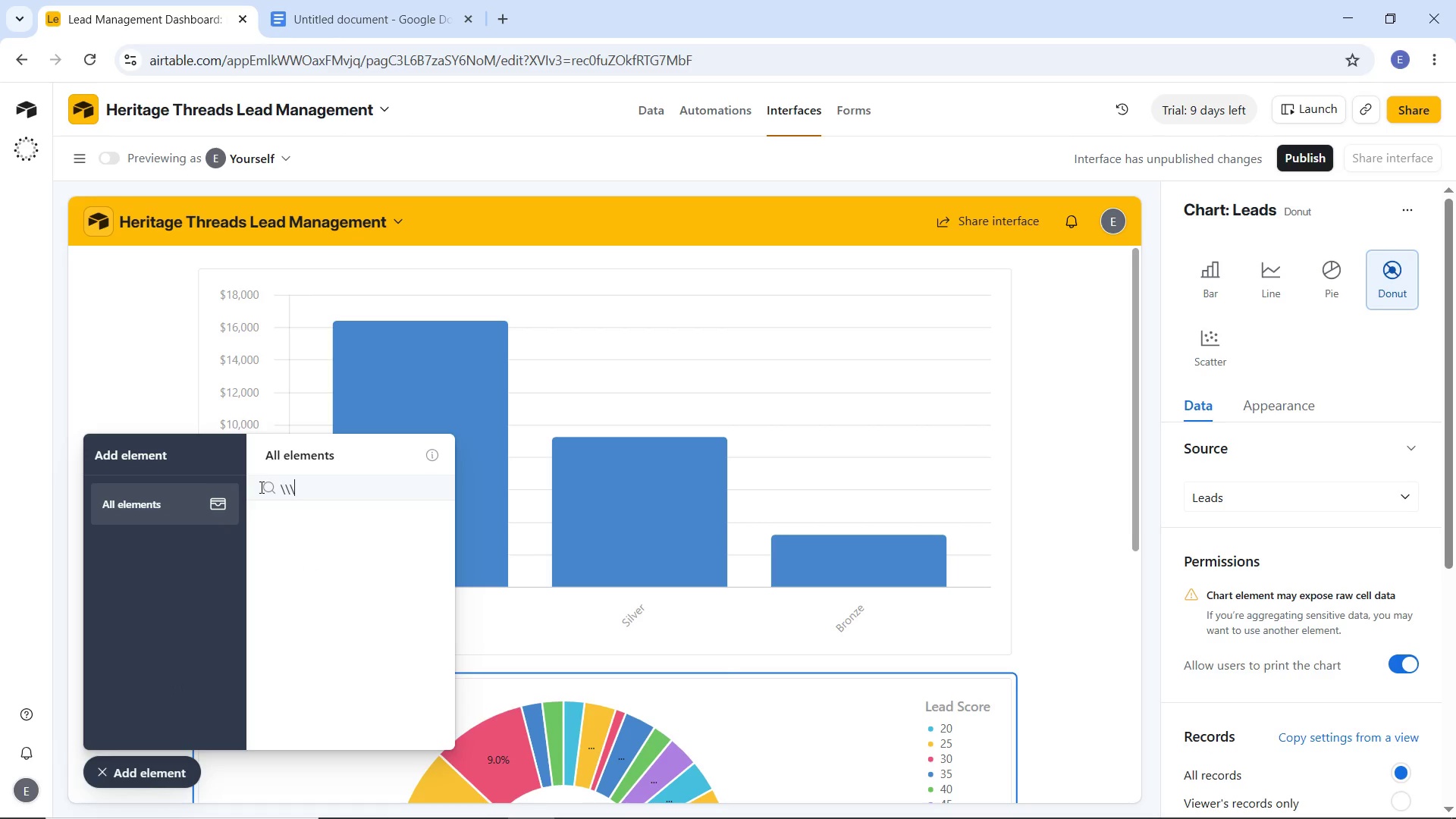 
key(Backslash)
 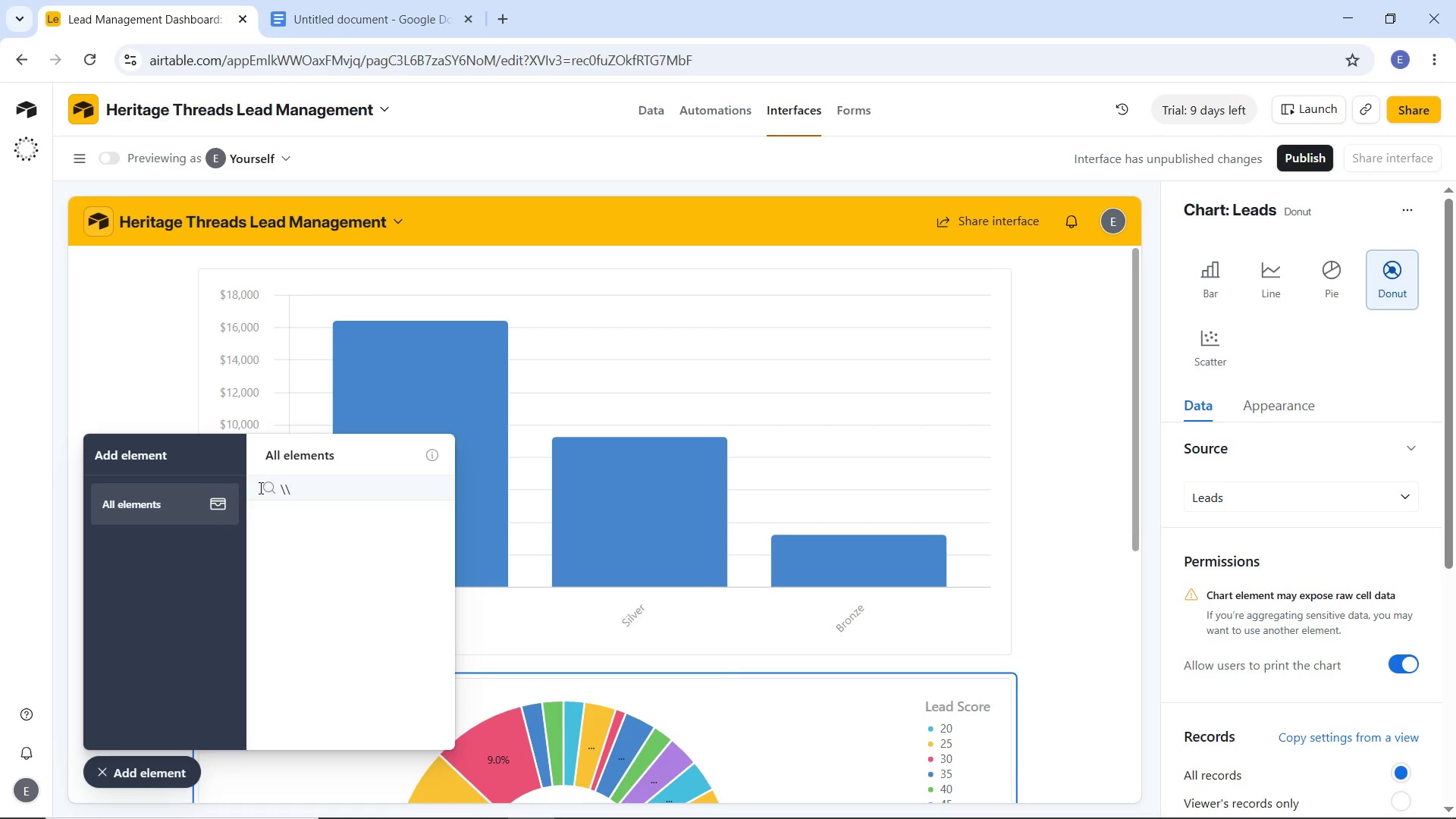 
key(Backspace)
 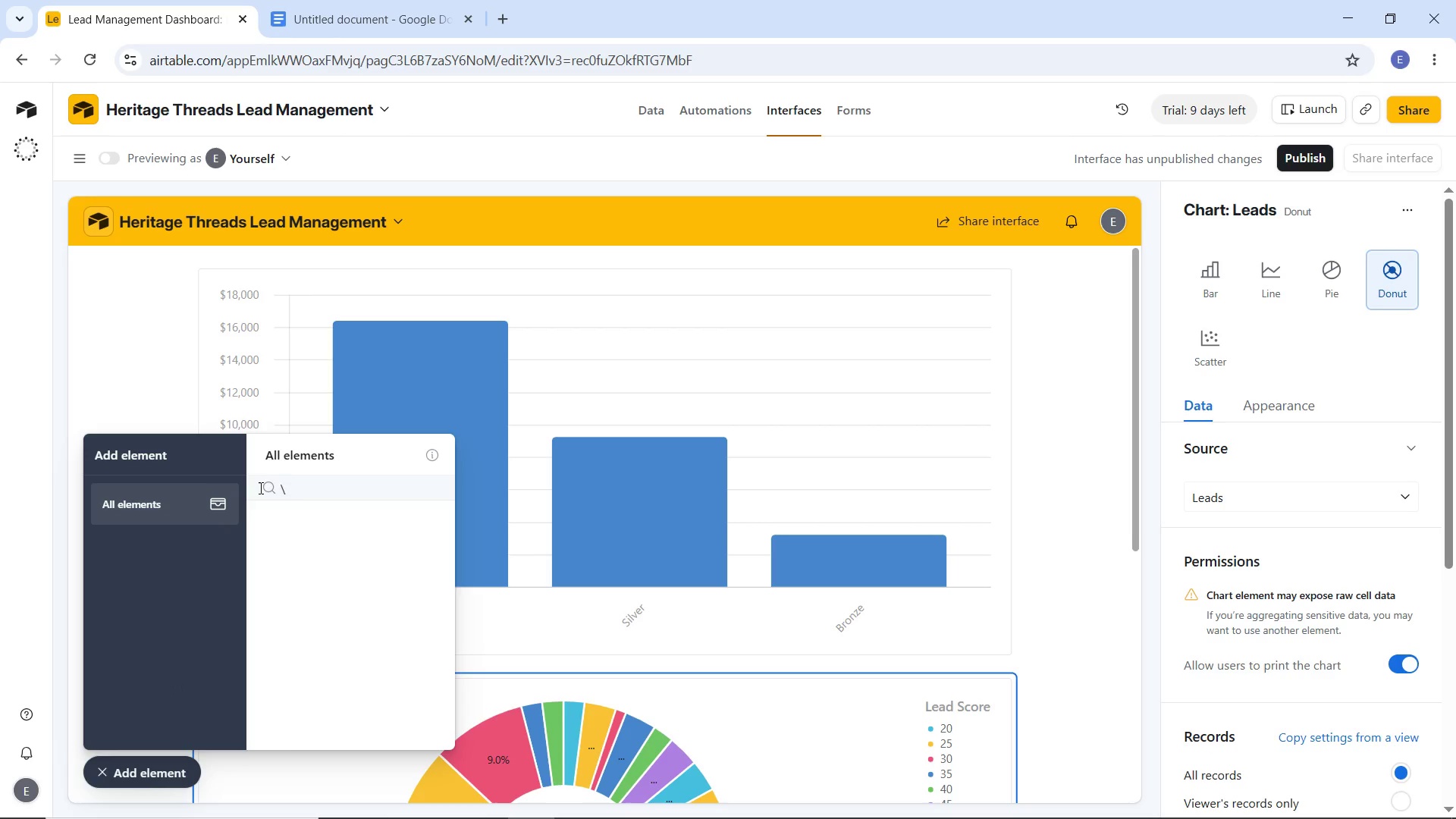 
key(Backspace)
 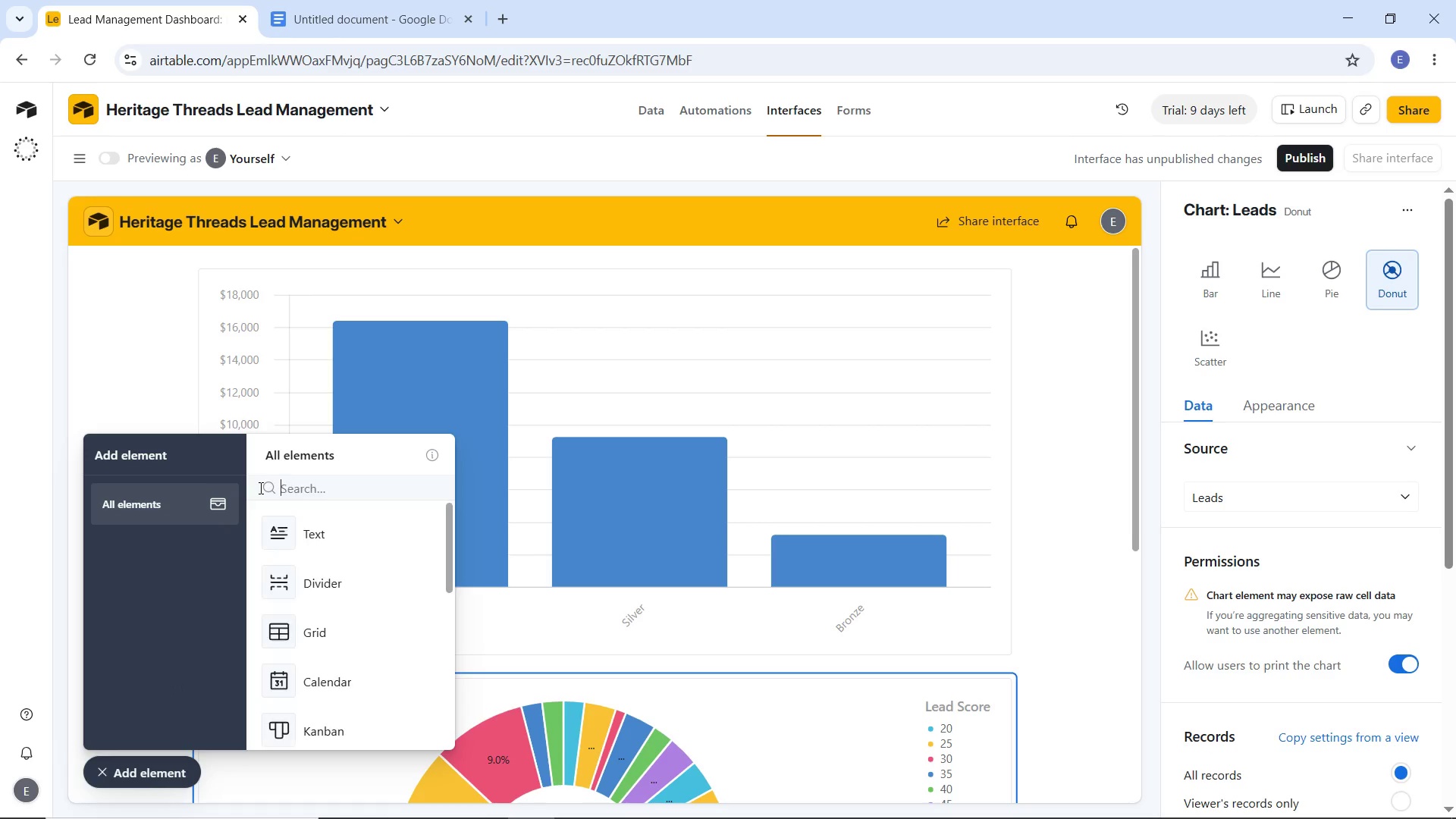 
key(Backspace)
 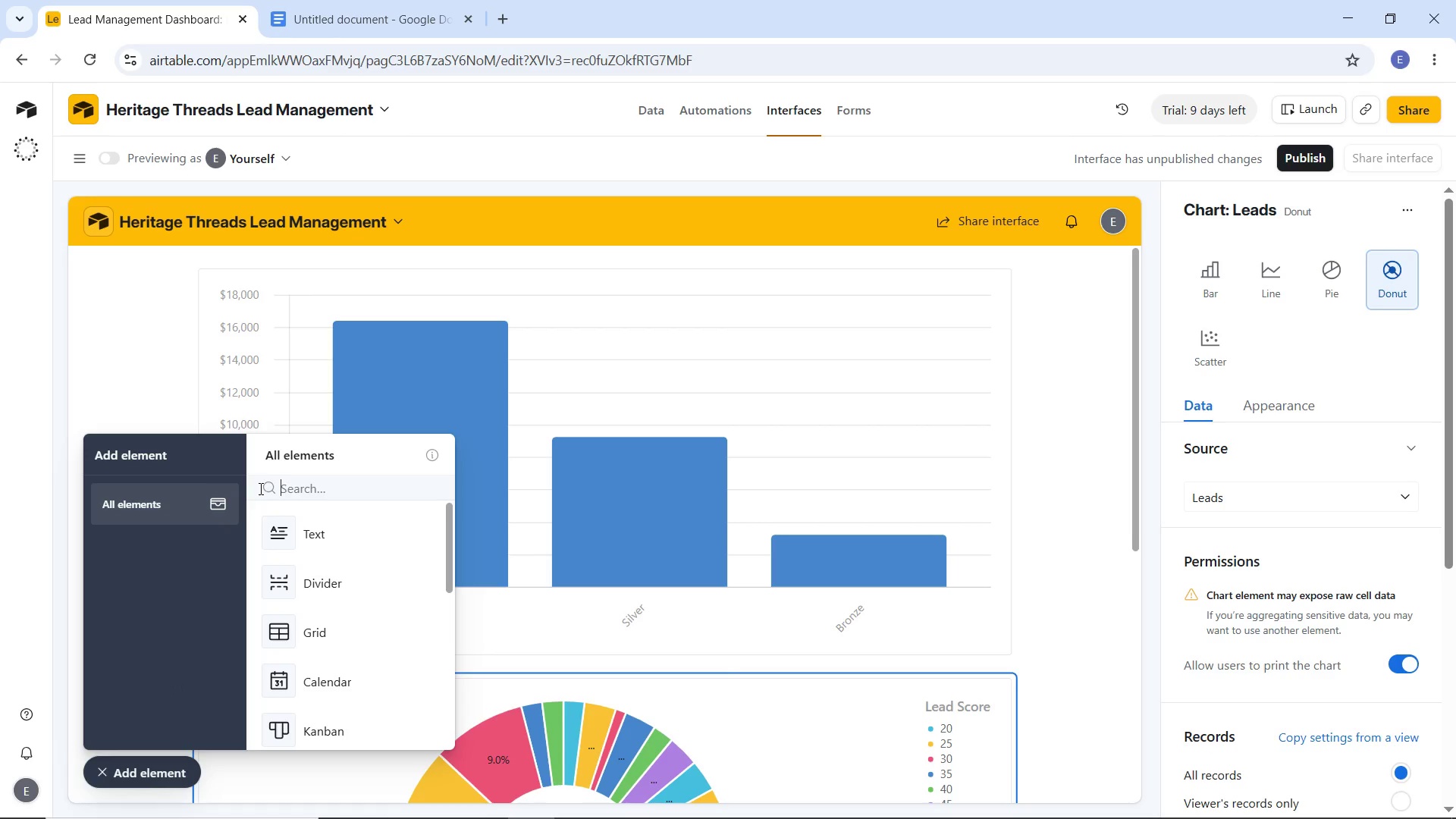 
key(Backspace)
 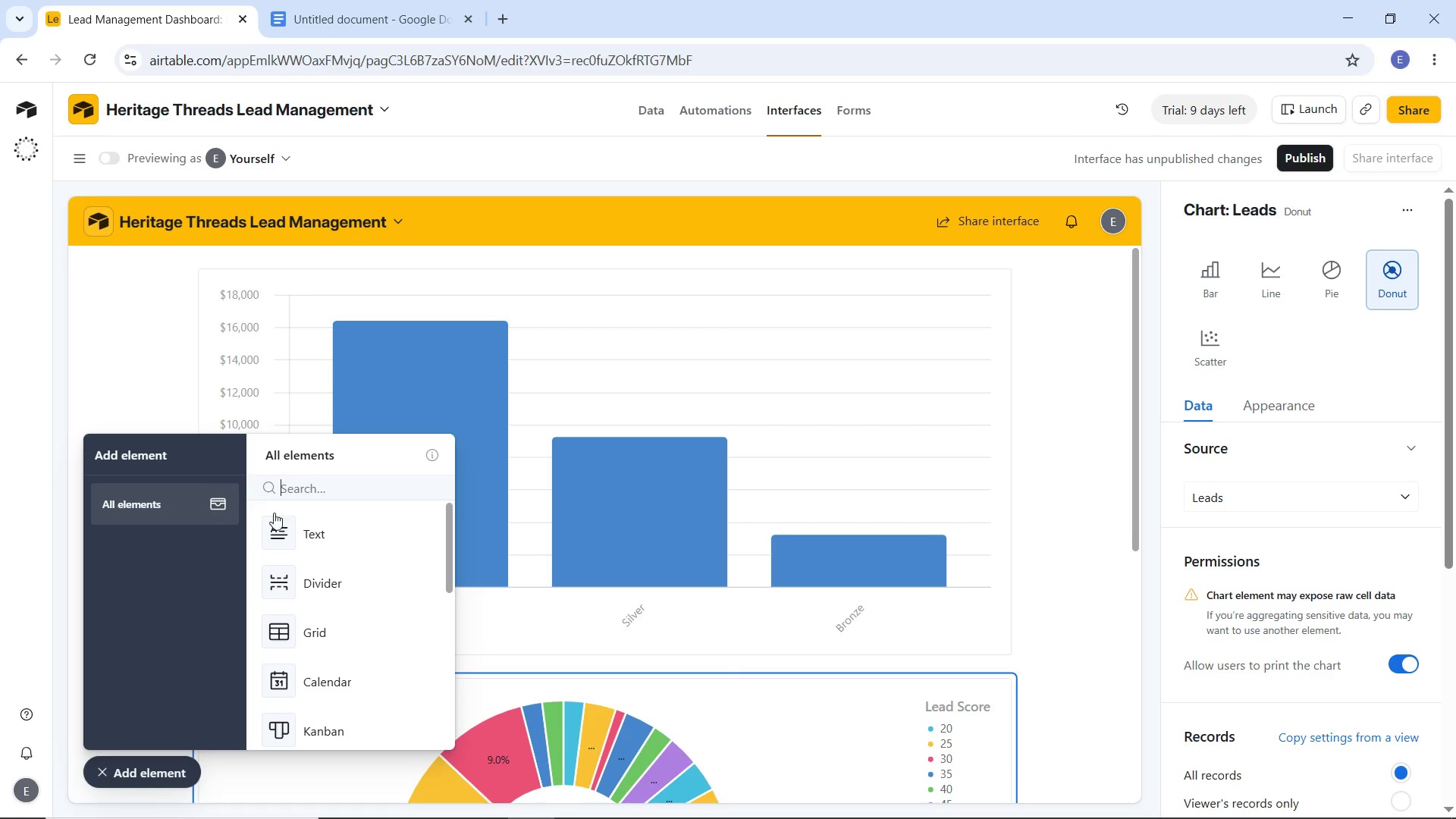 
key(Backspace)
 